 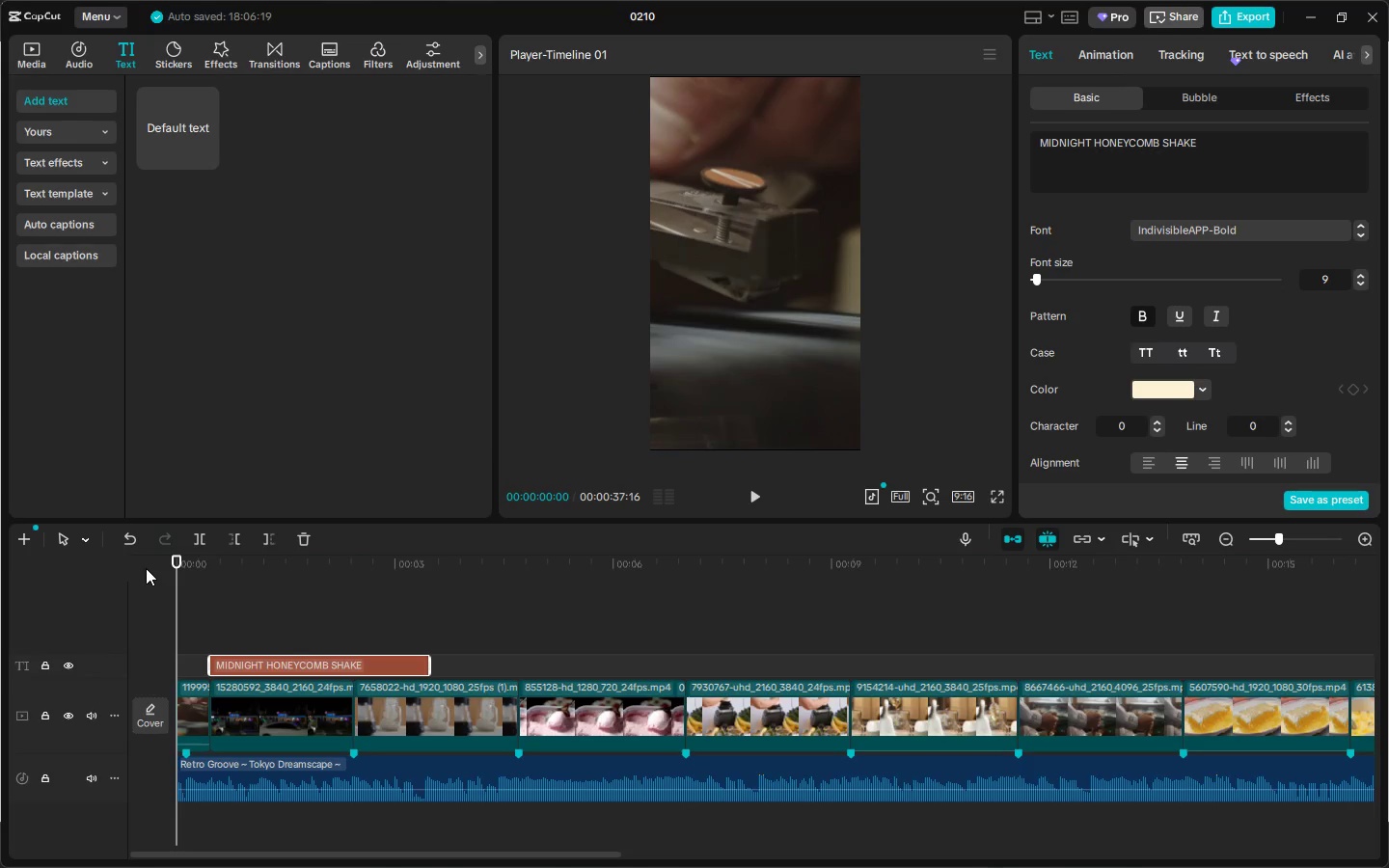 
key(Space)
 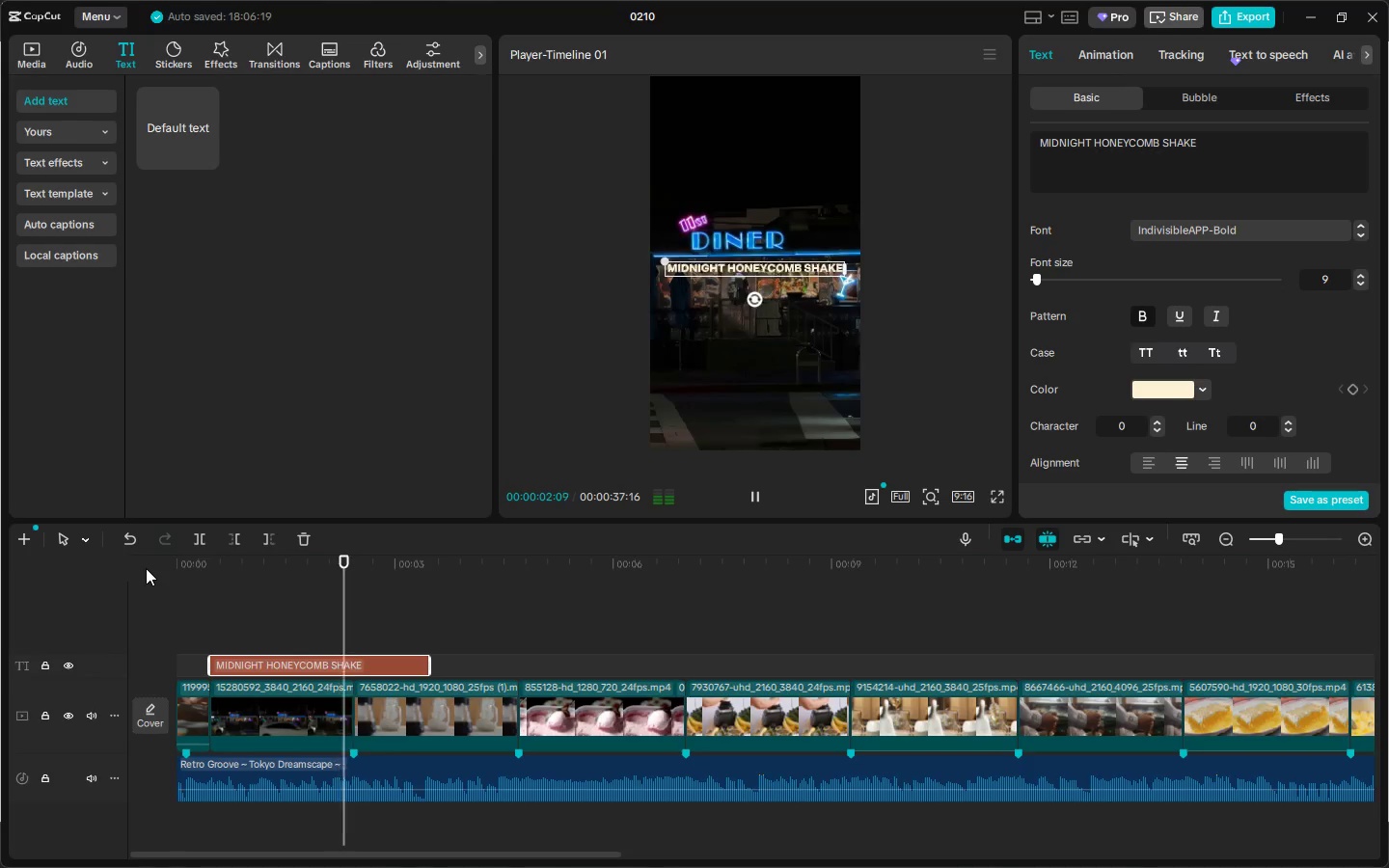 
key(Space)
 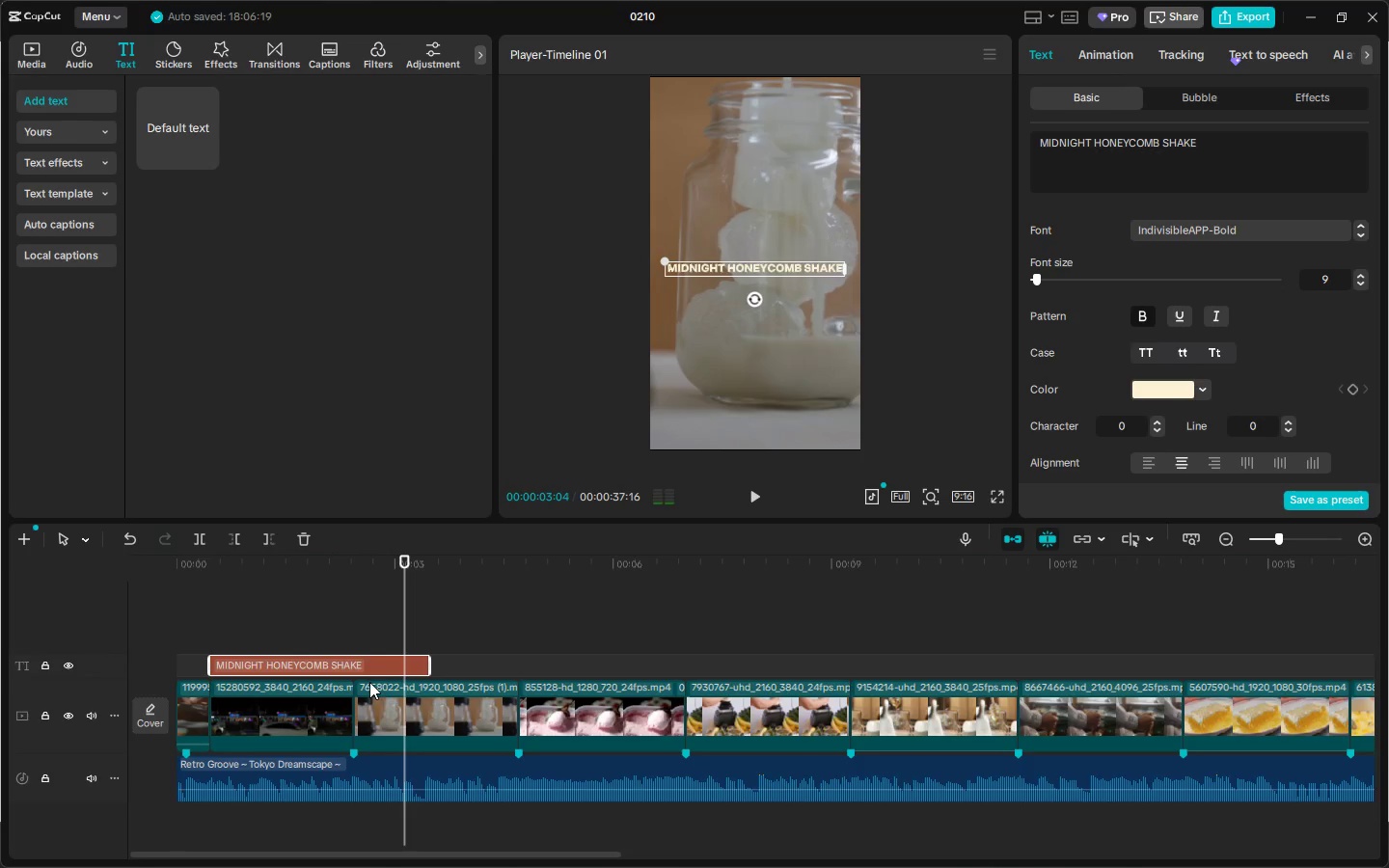 
left_click([377, 665])
 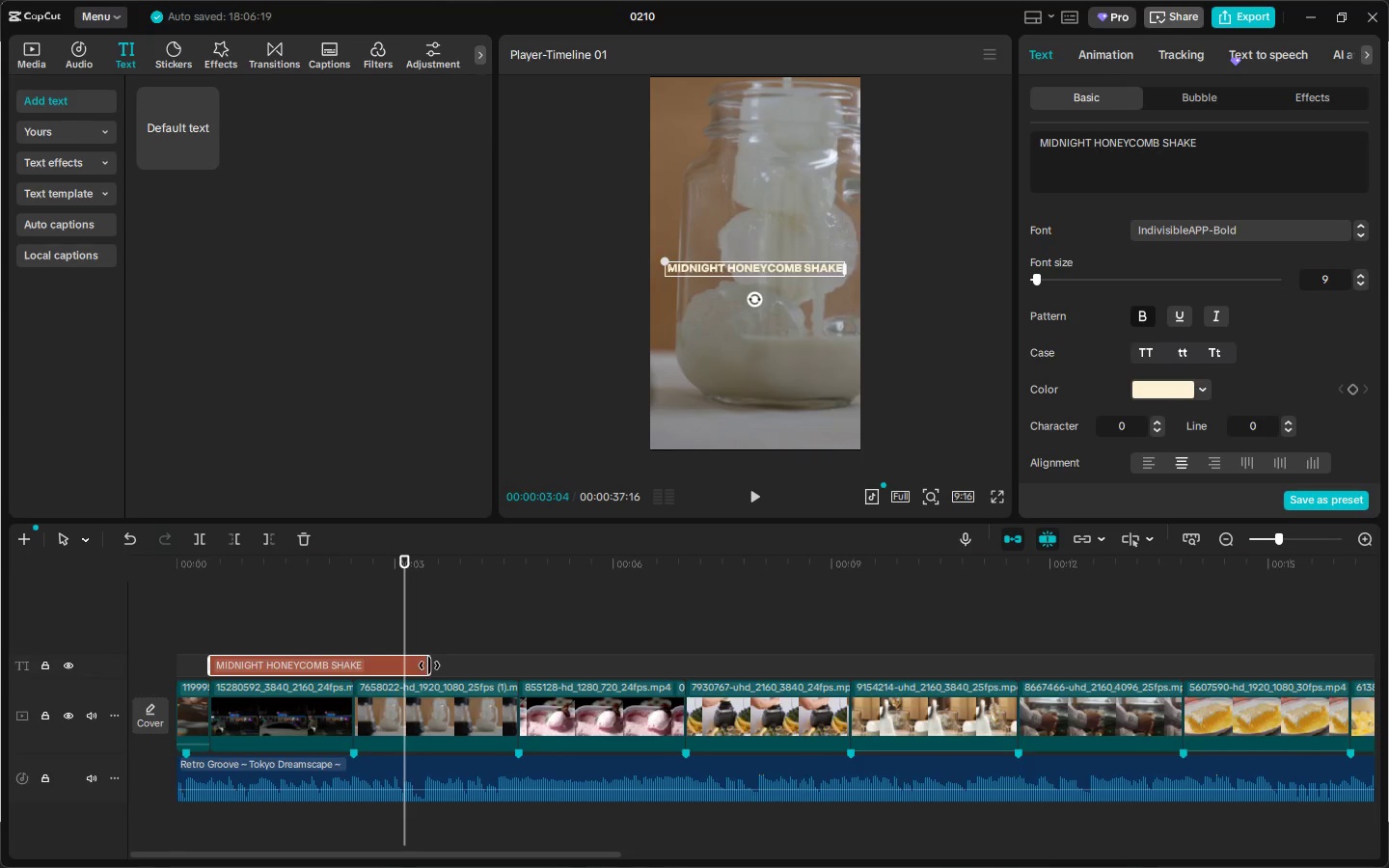 
left_click_drag(start_coordinate=[428, 665], to_coordinate=[354, 676])
 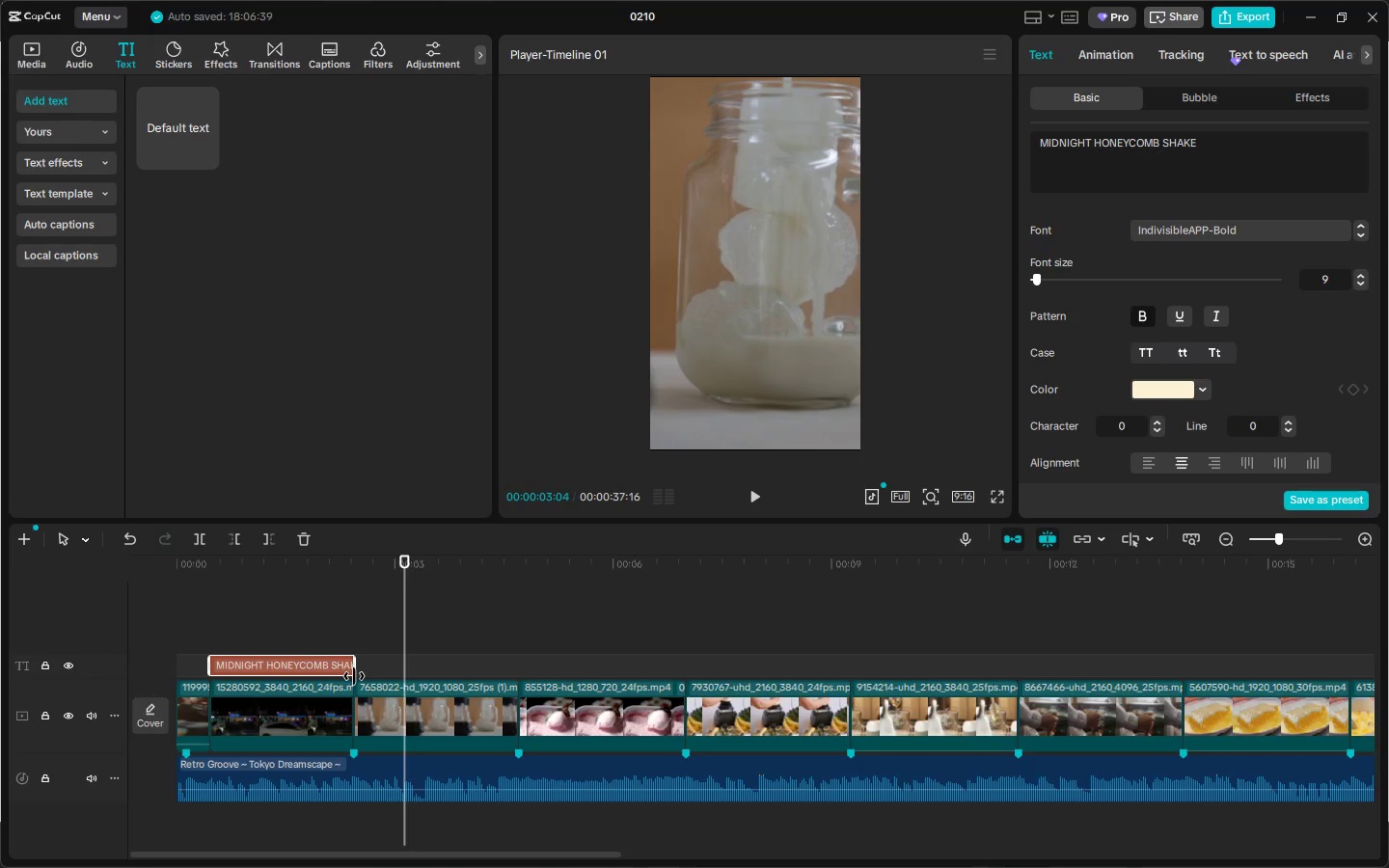 
wait(9.76)
 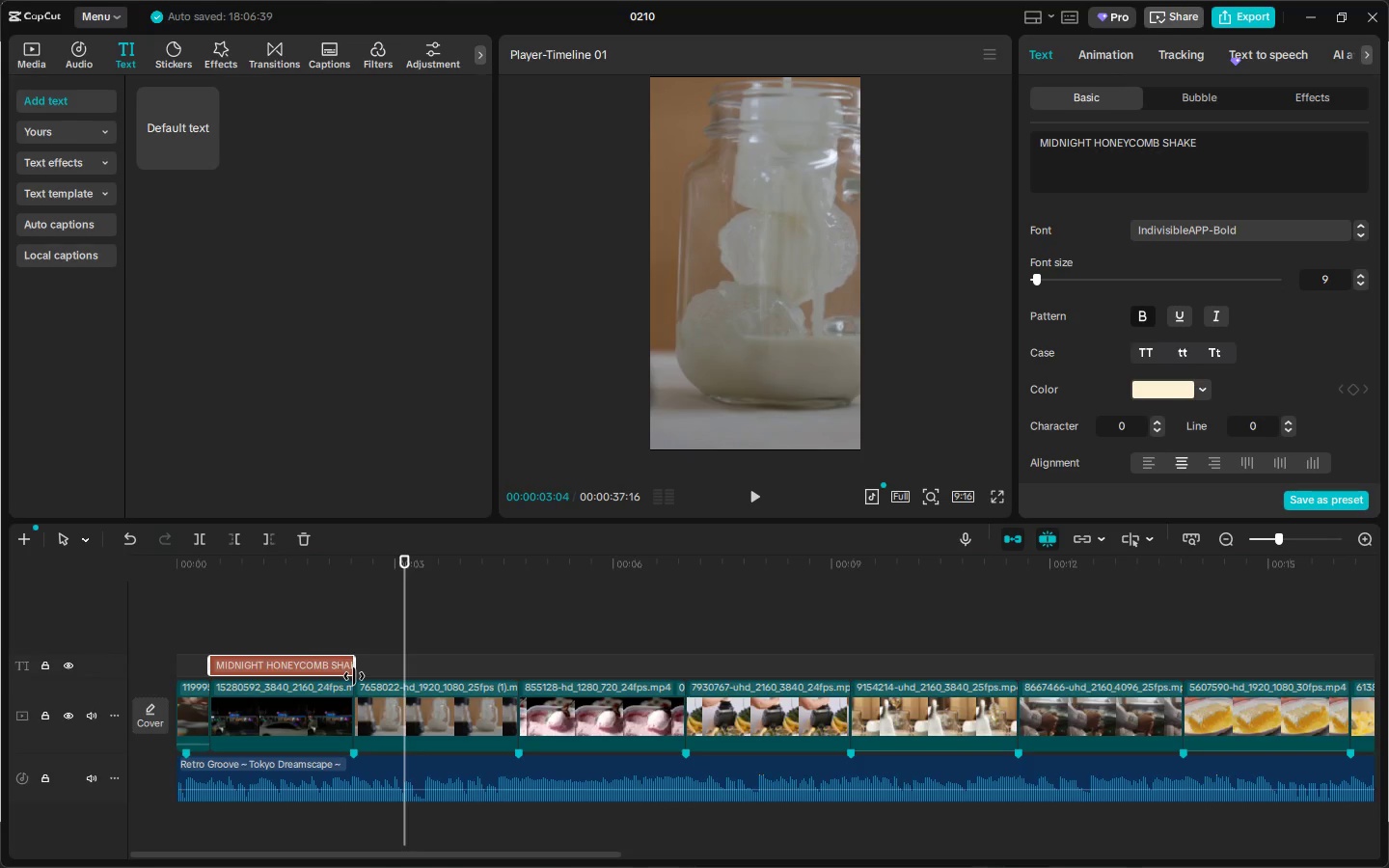 
hold_key(key=AltLeft, duration=1.52)
left_click_drag(start_coordinate=[309, 661], to_coordinate=[468, 666])
 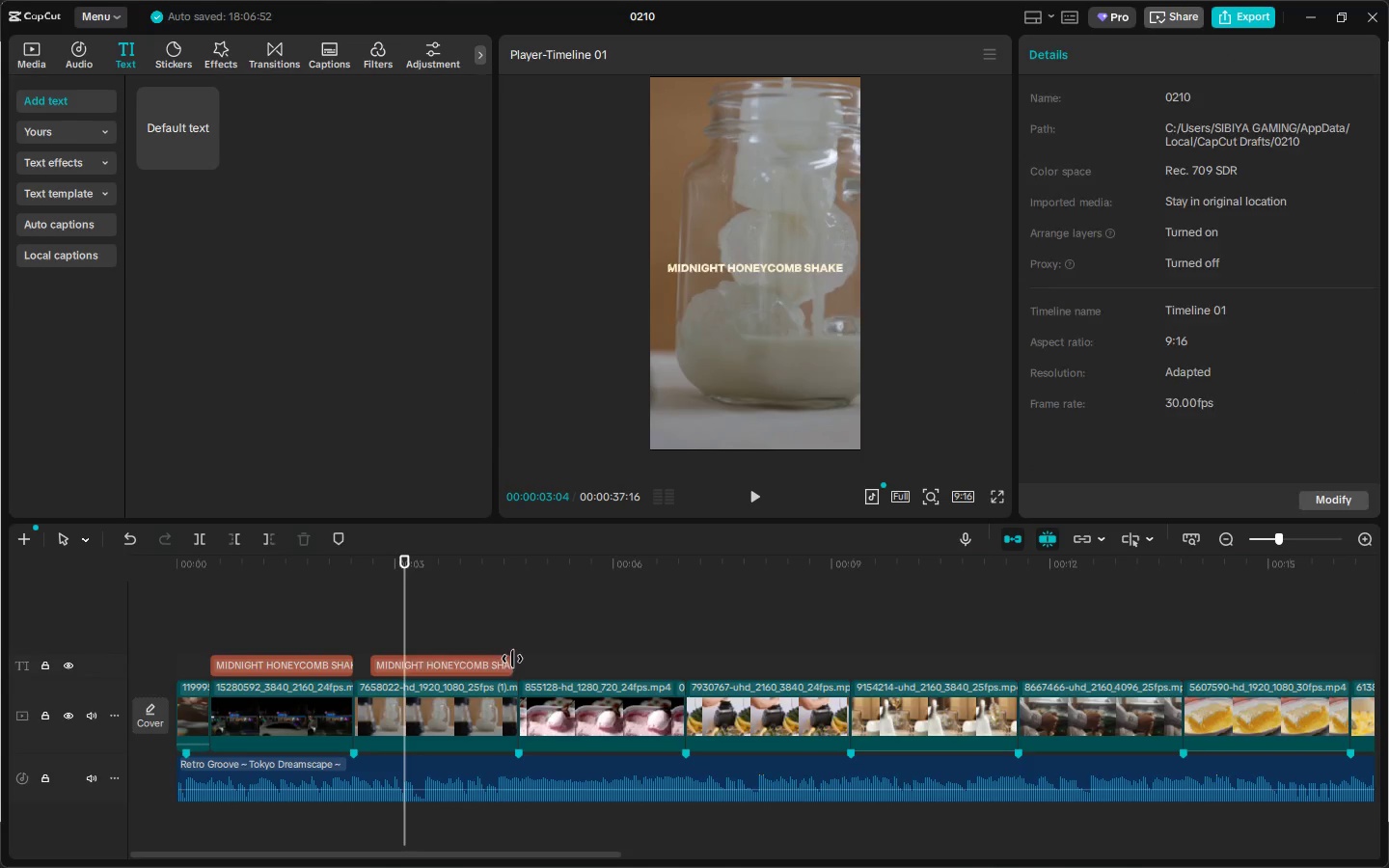 
hold_key(key=AltLeft, duration=1.5)
 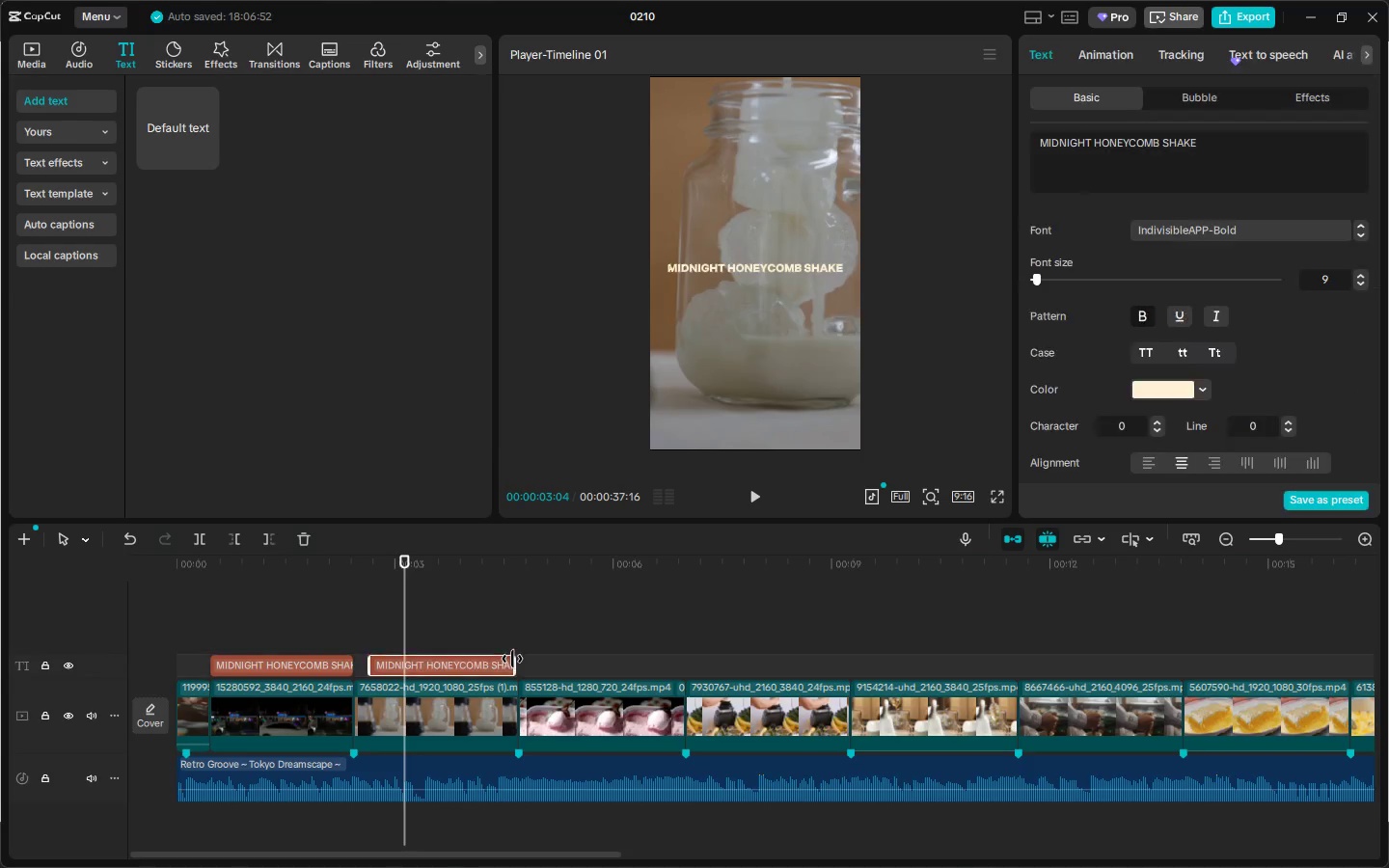 
key(Alt+AltLeft)
 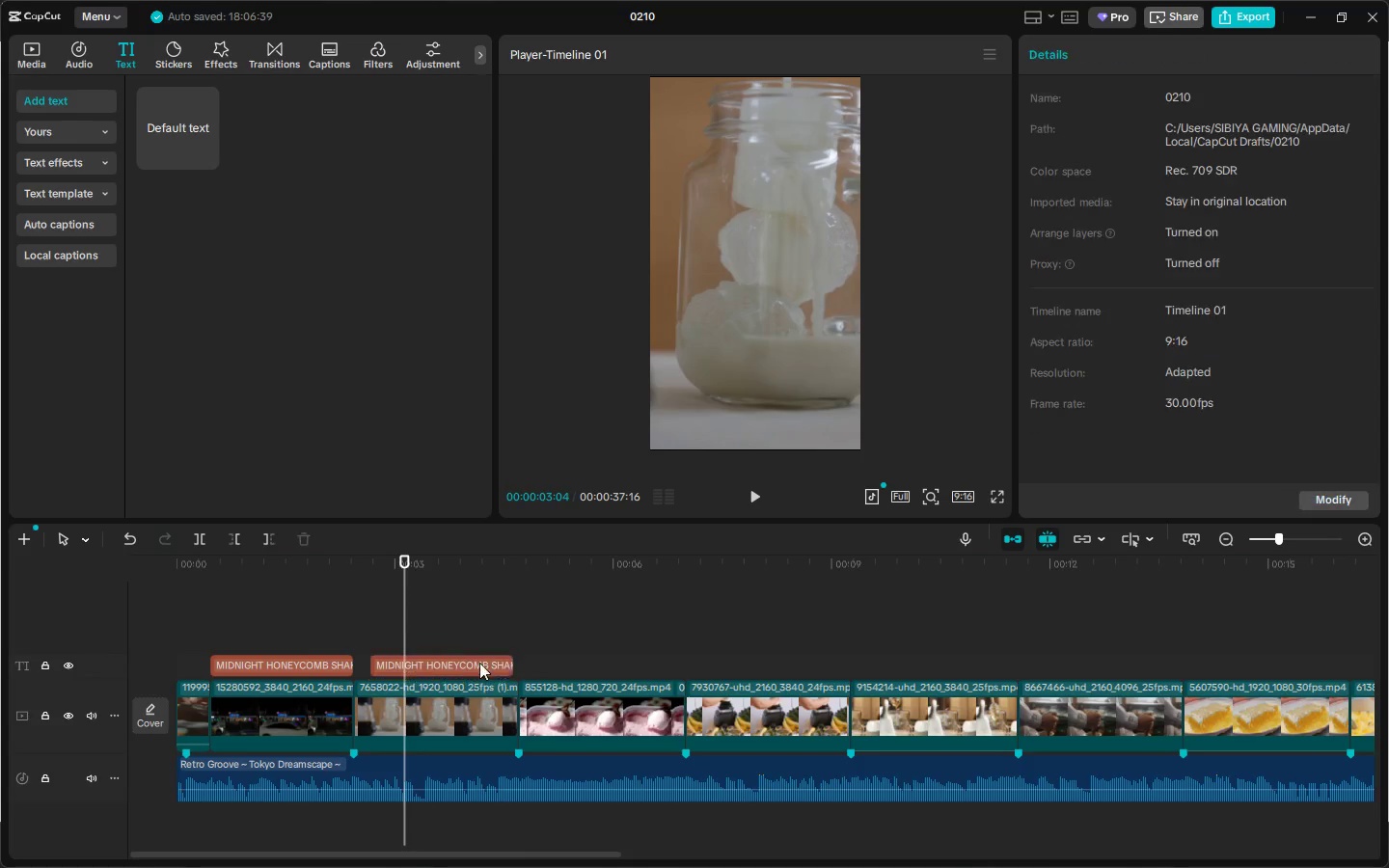 
key(Alt+AltLeft)
 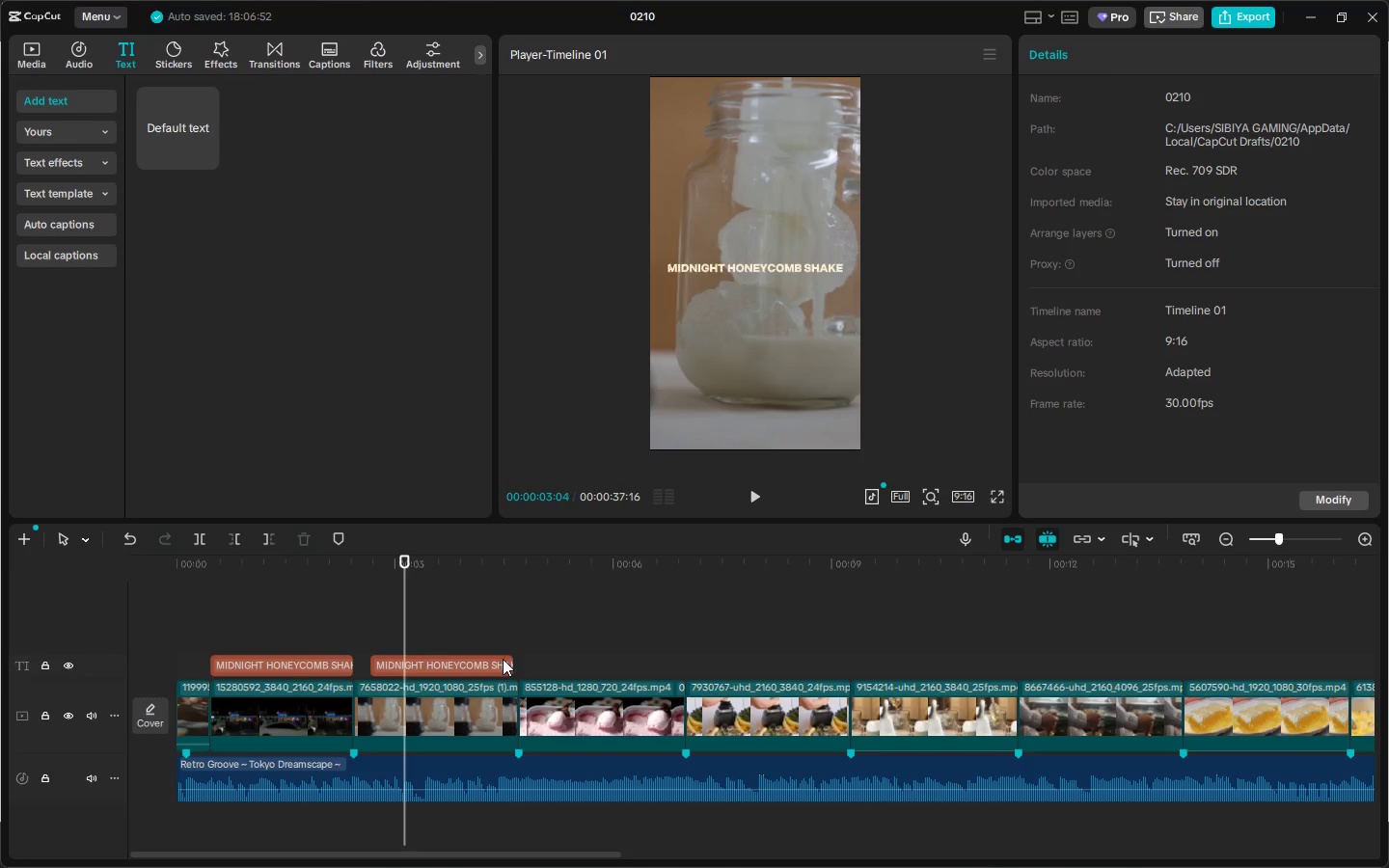 
key(Alt+AltLeft)
 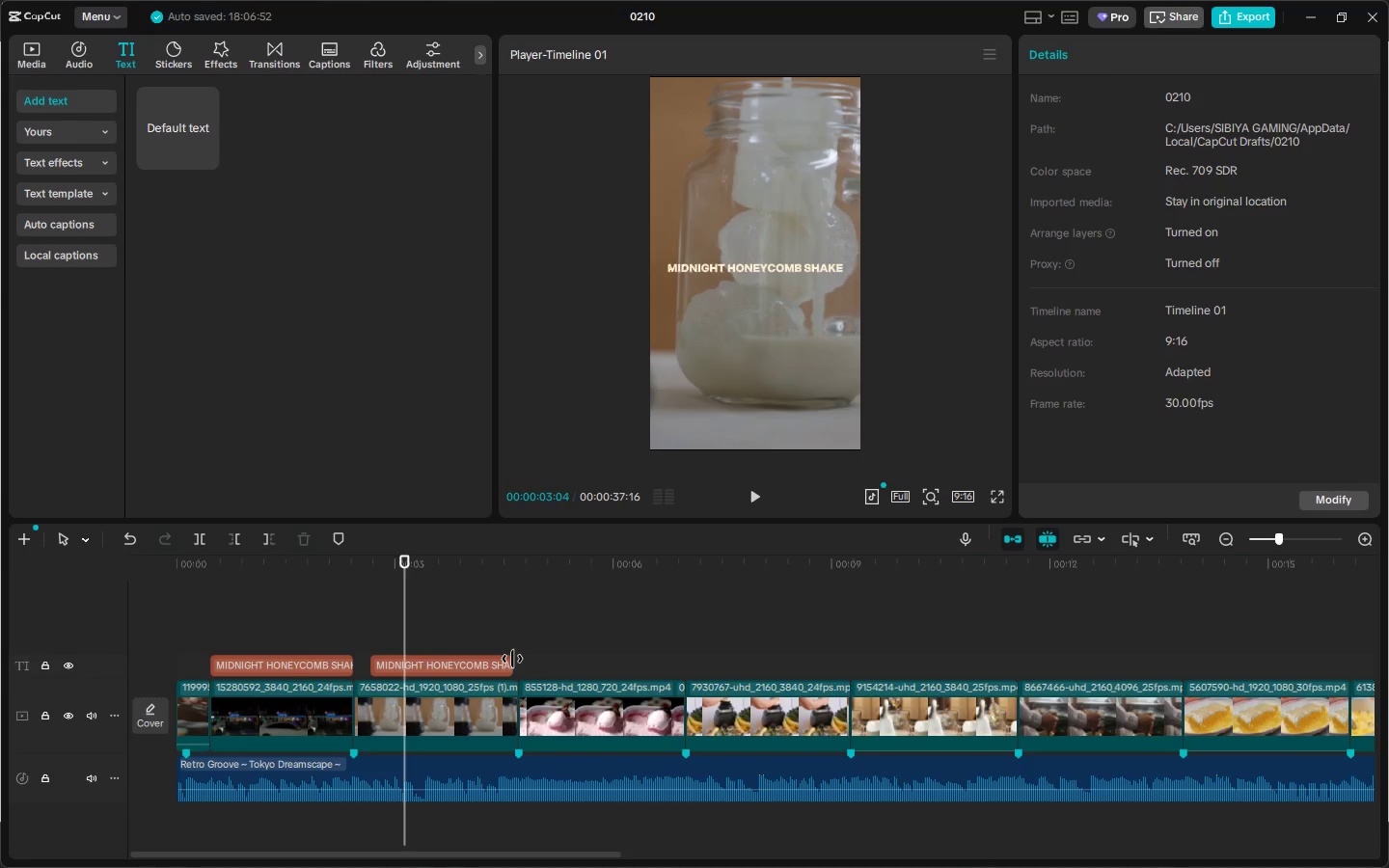 
left_click_drag(start_coordinate=[512, 659], to_coordinate=[487, 661])
 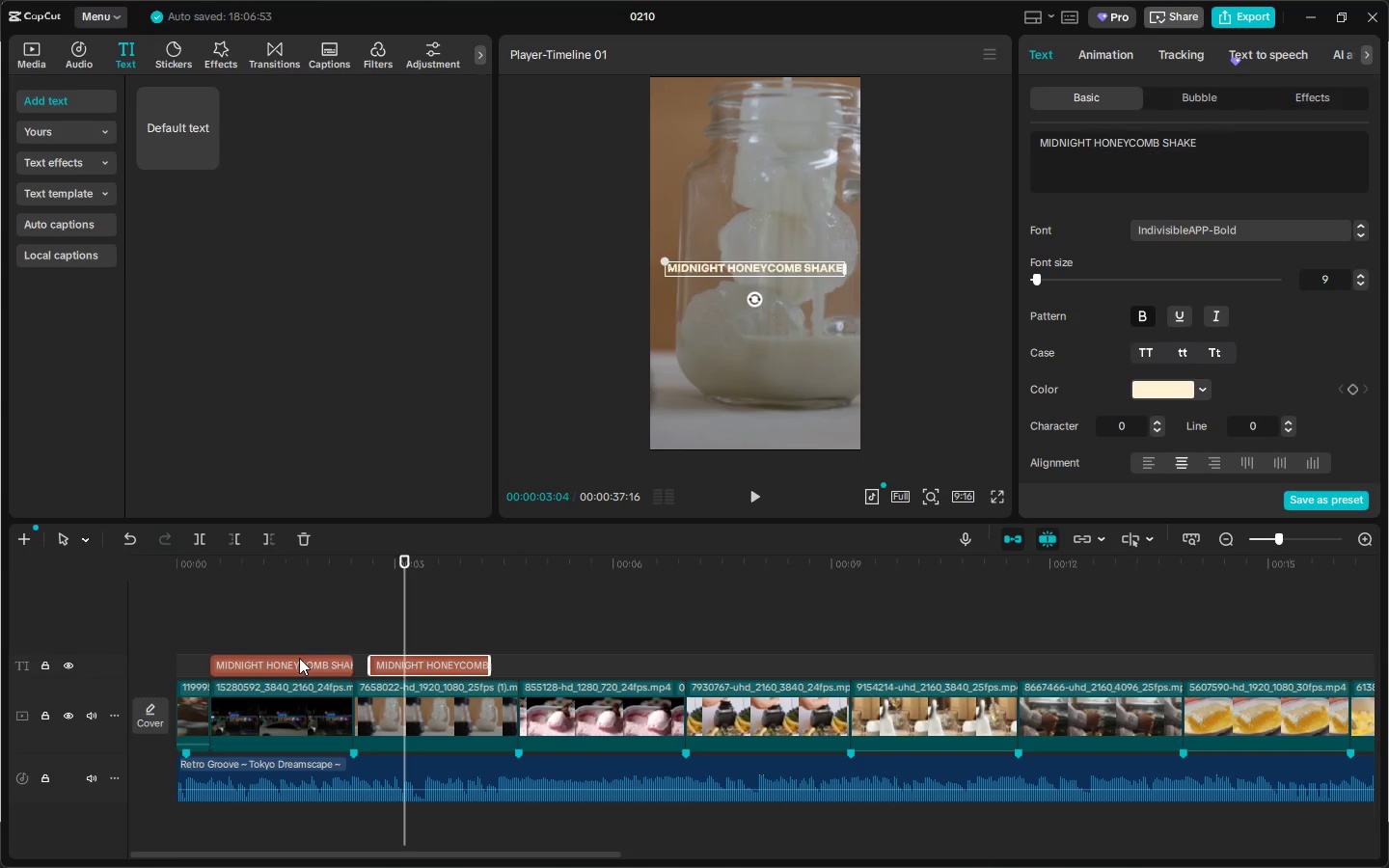 
left_click([283, 658])
 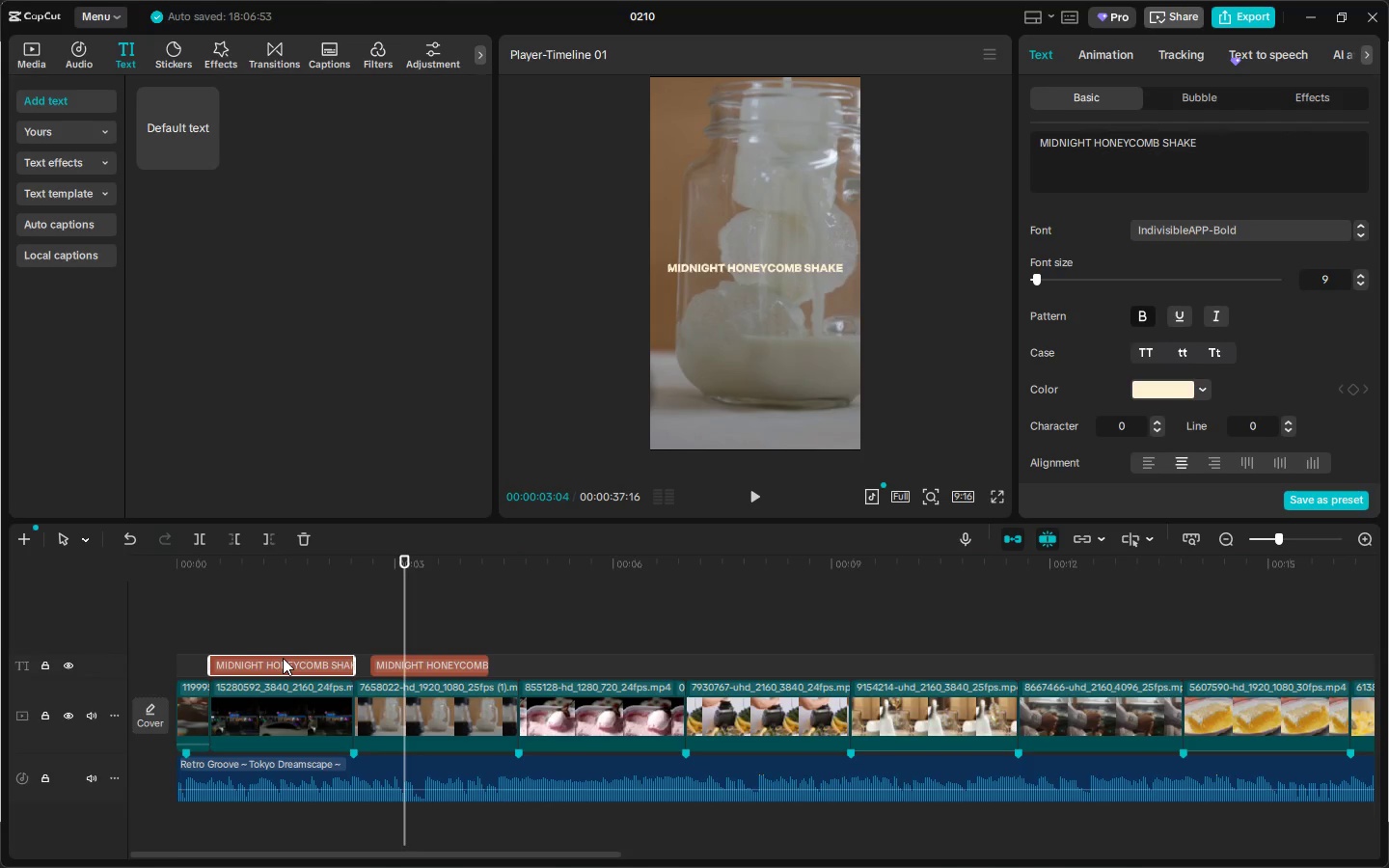 
left_click([406, 661])
 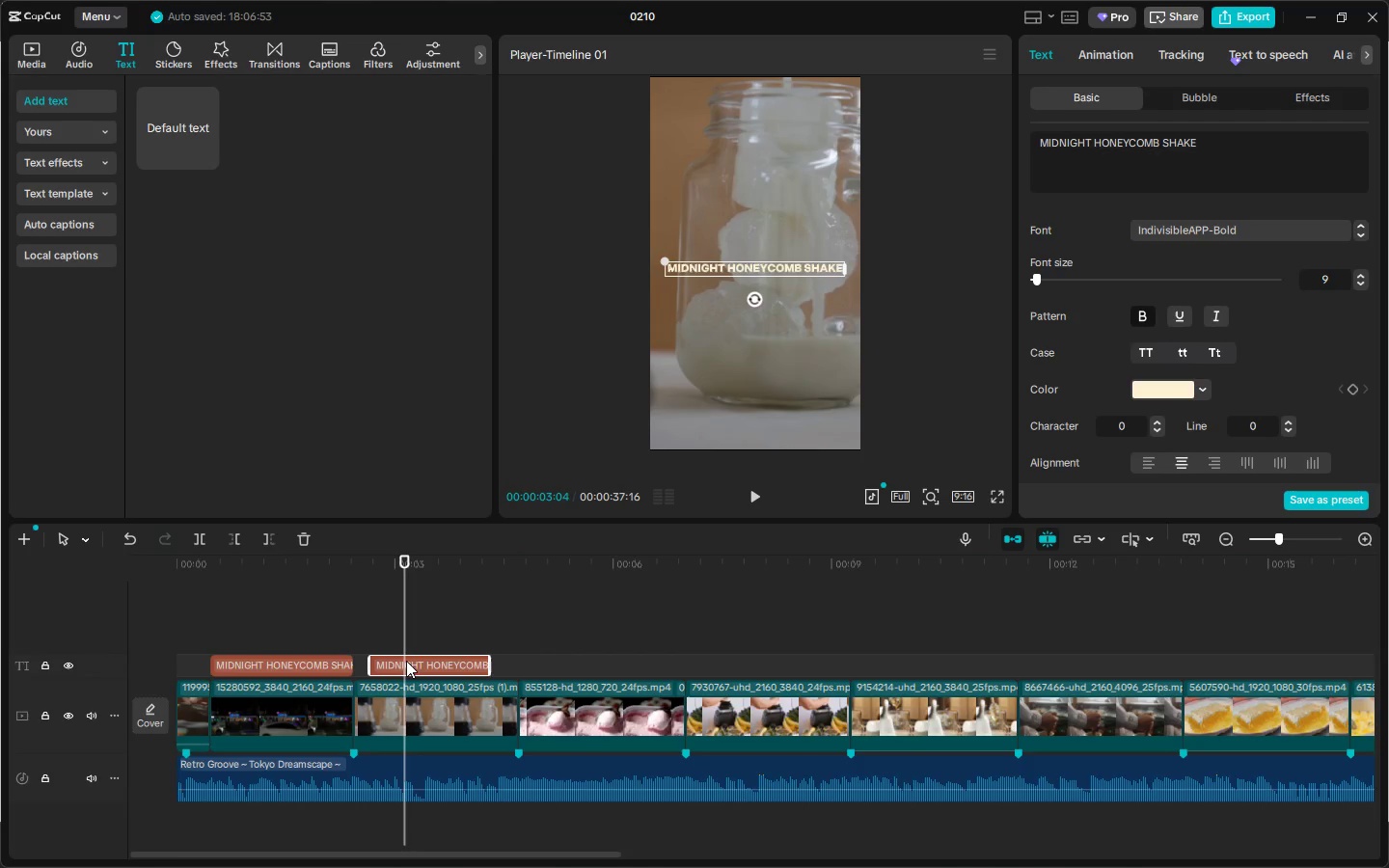 
key(Delete)
 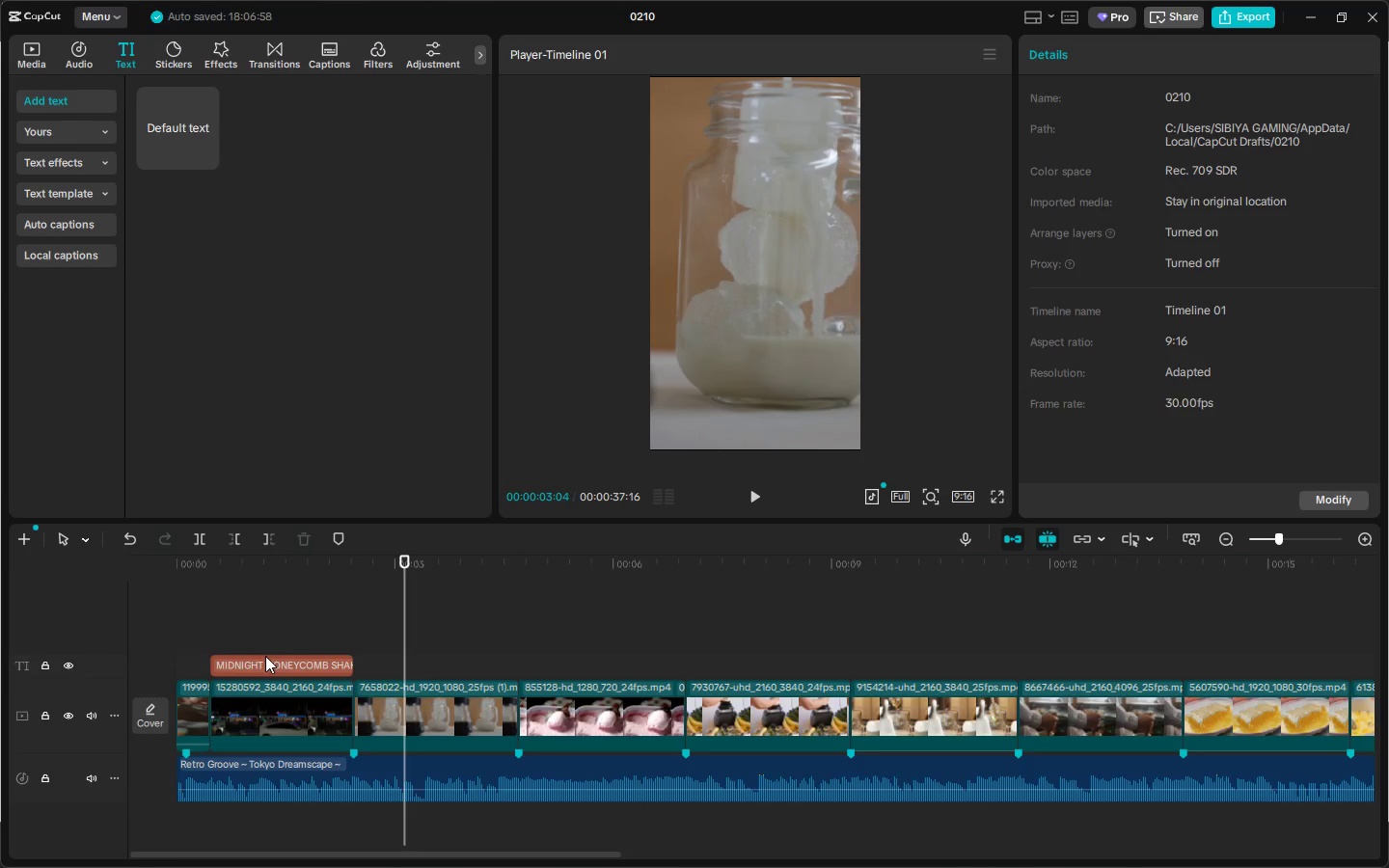 
left_click([270, 657])
 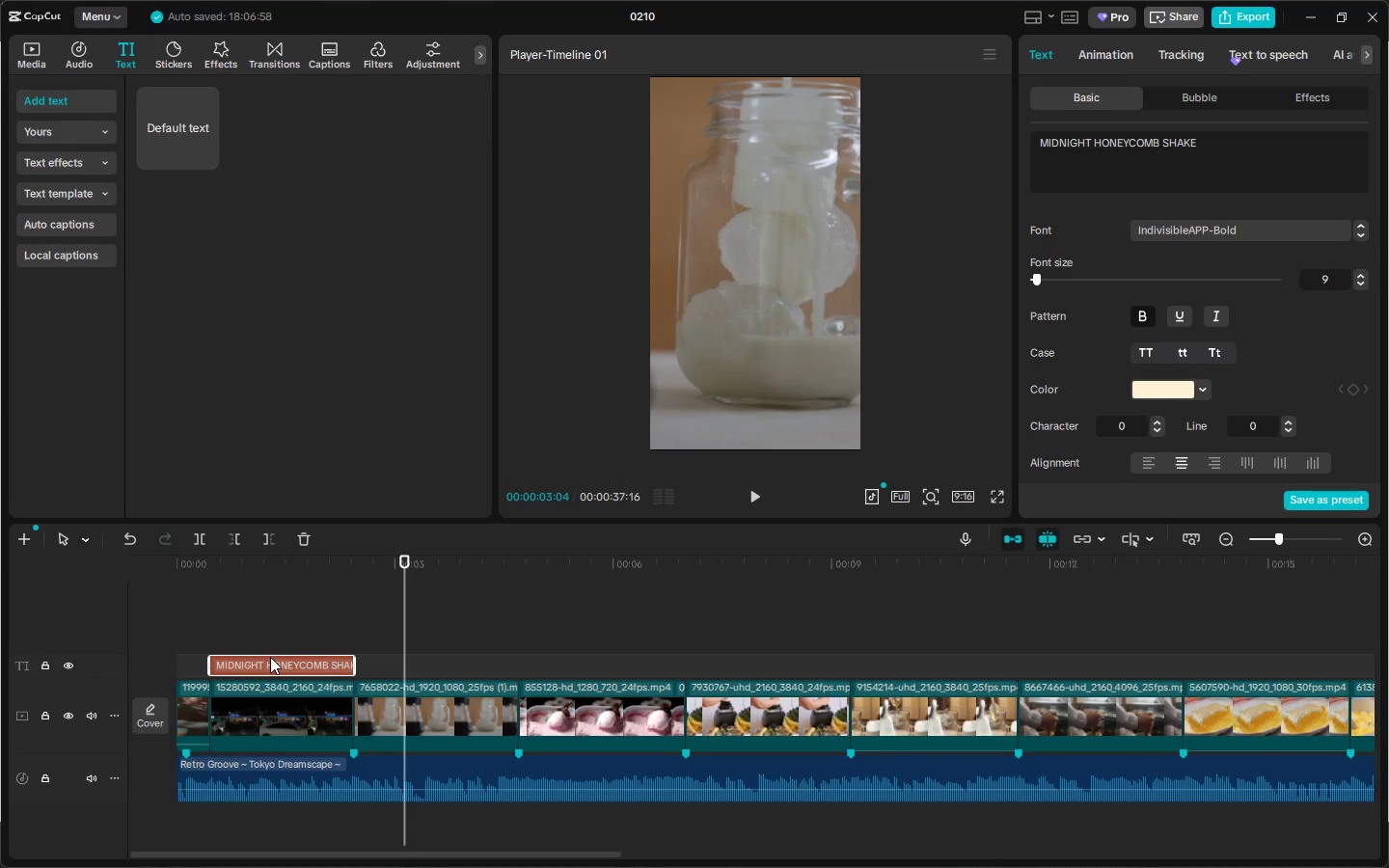 
wait(29.98)
 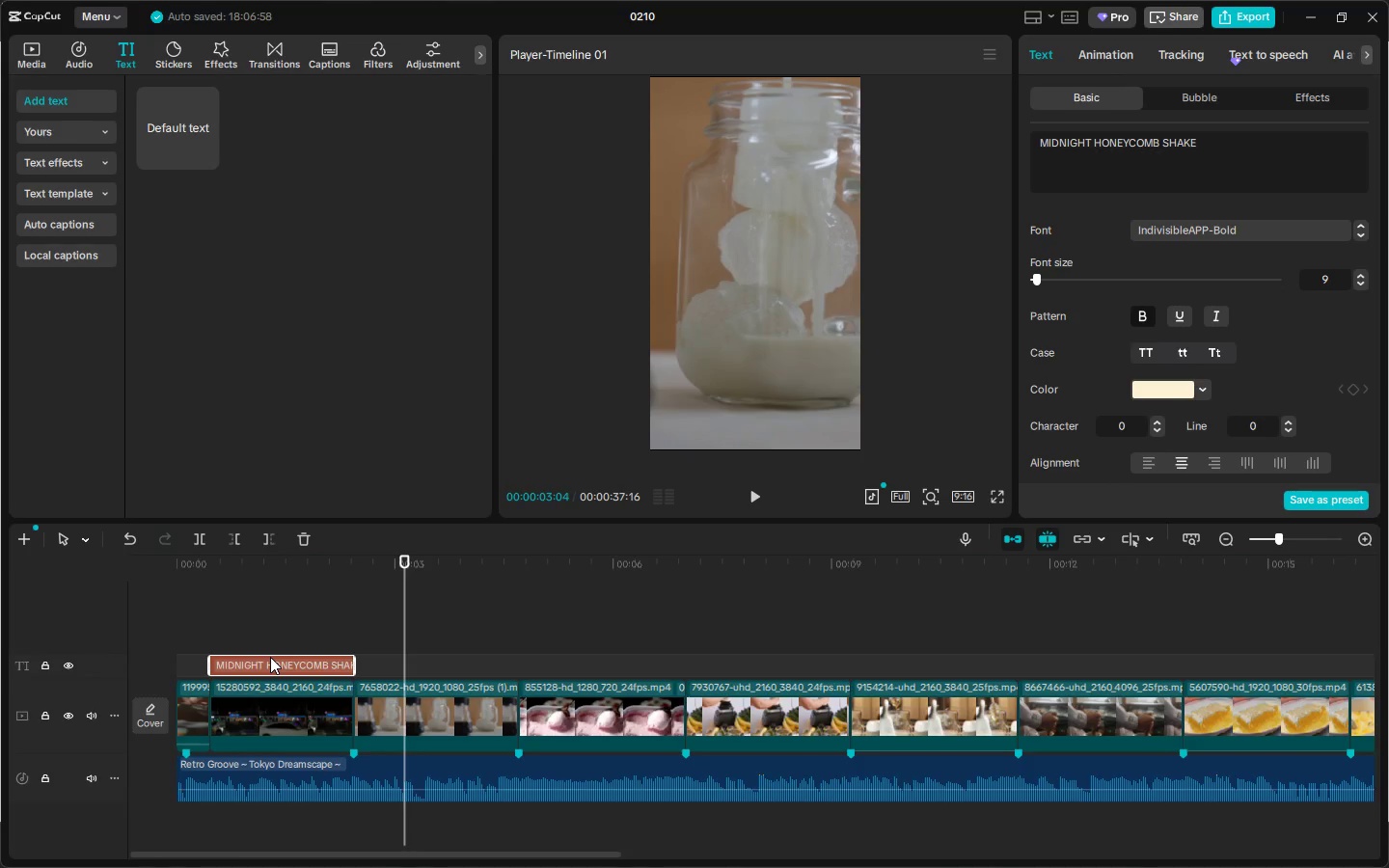 
left_click([1119, 46])
 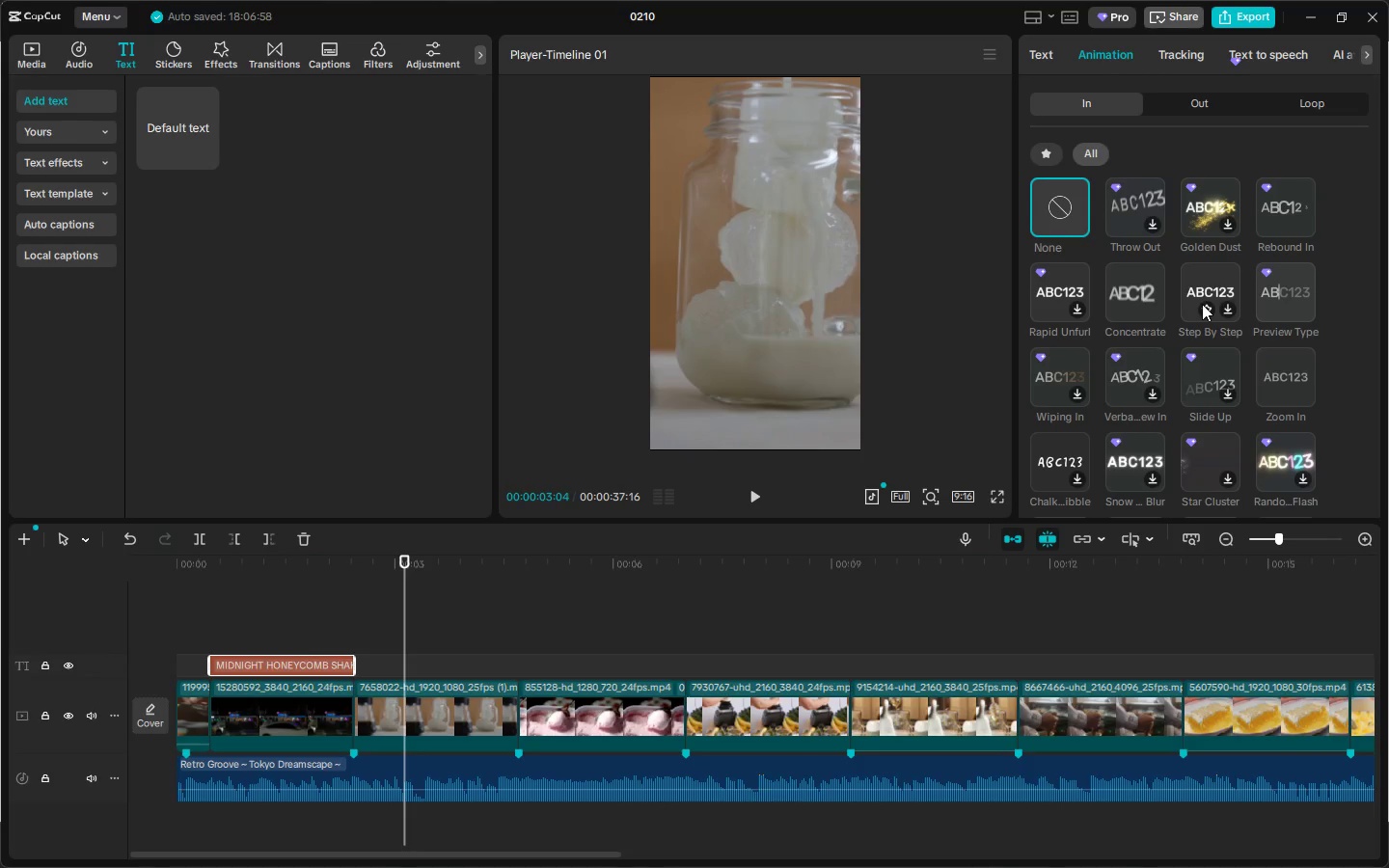 
wait(12.06)
 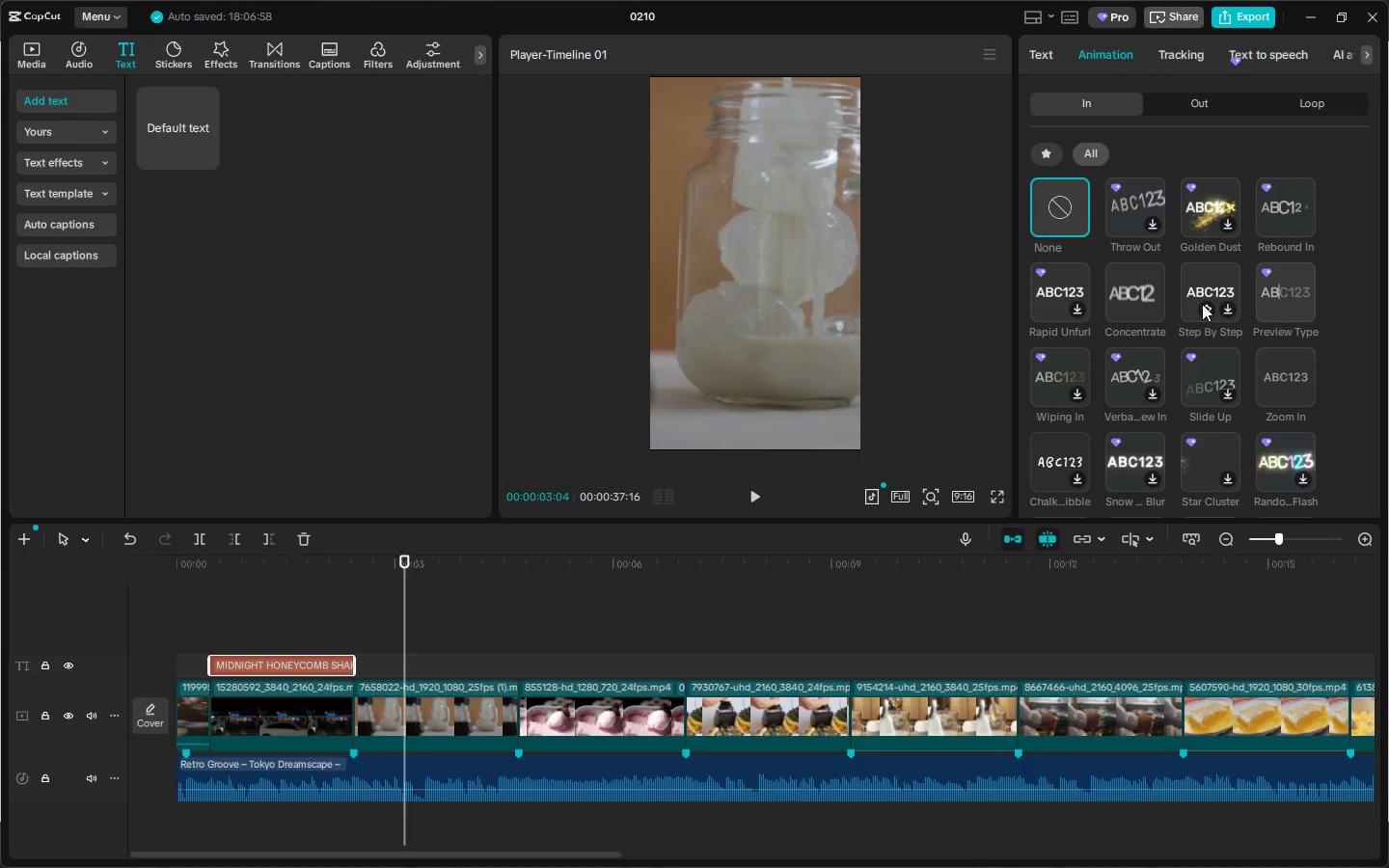 
left_click([1057, 164])
 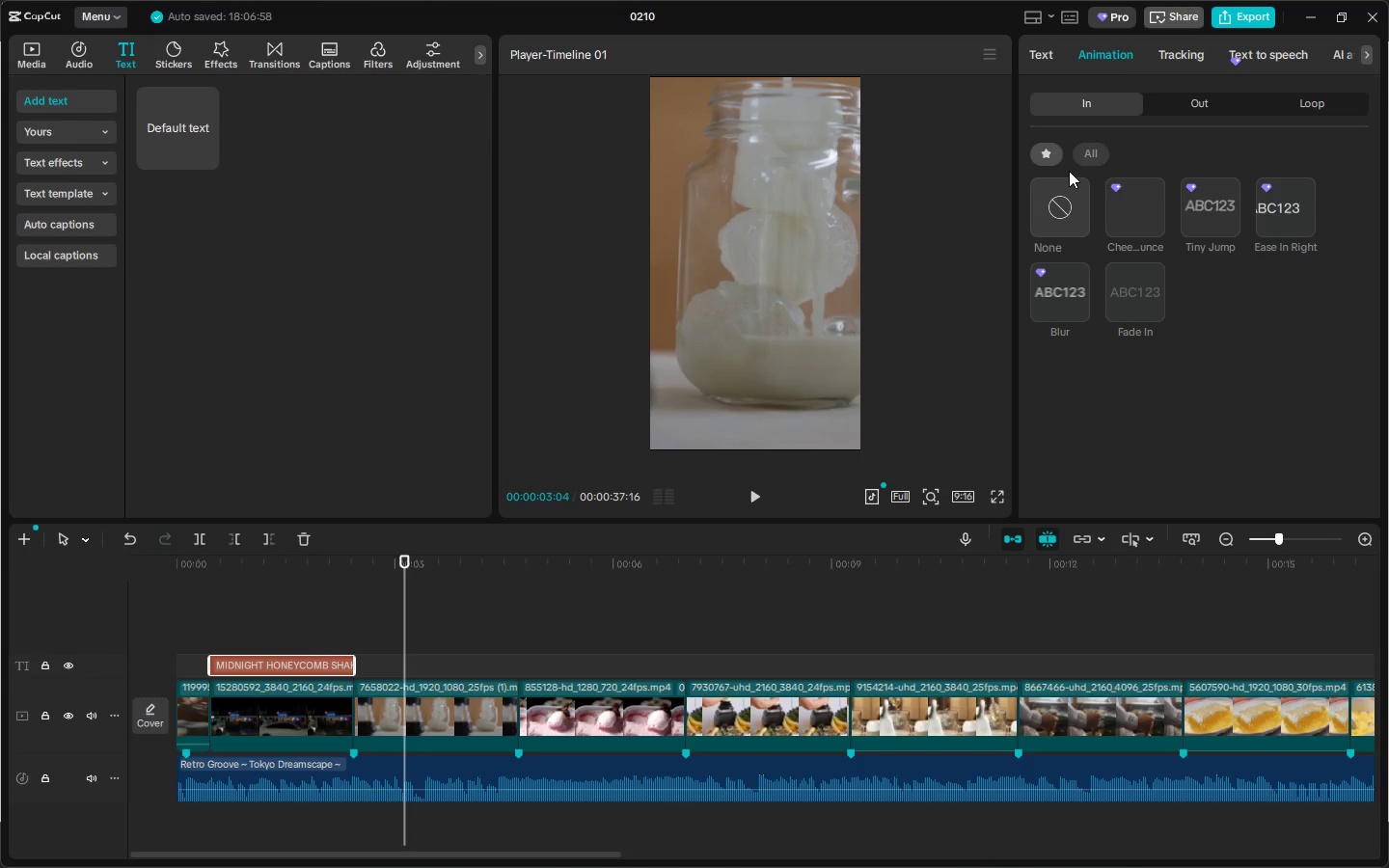 
wait(7.28)
 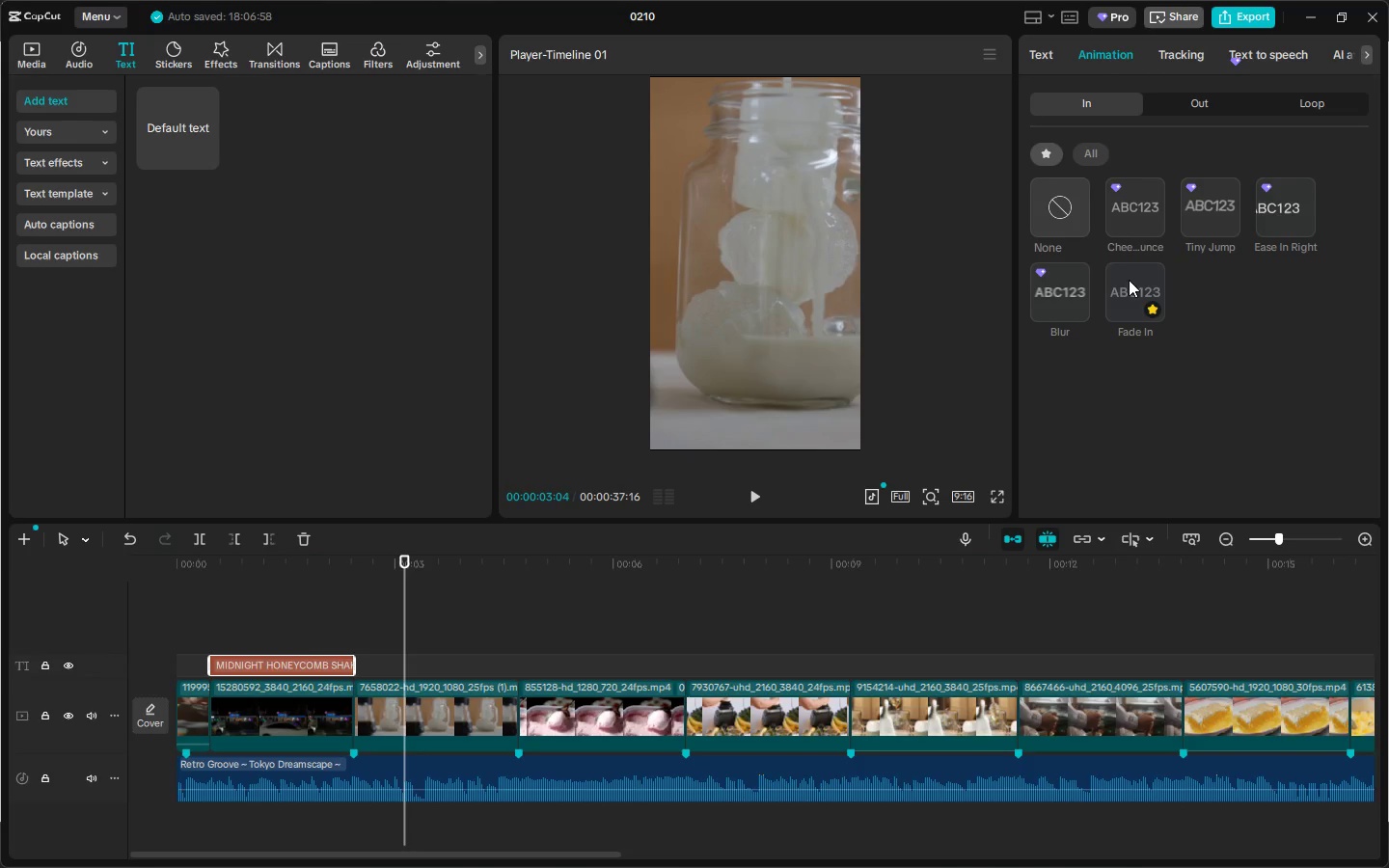 
left_click([1046, 155])
 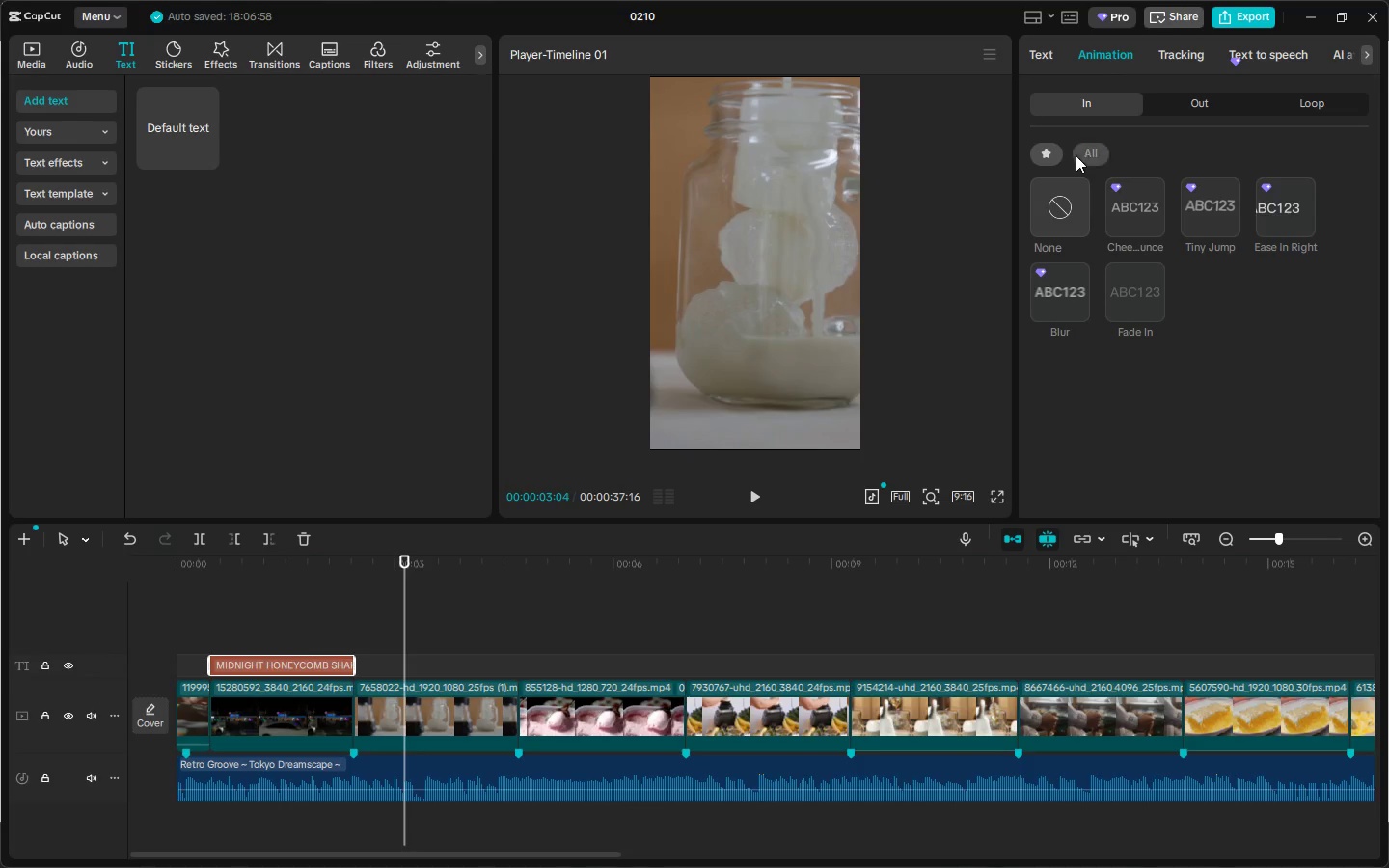 
triple_click([1092, 152])
 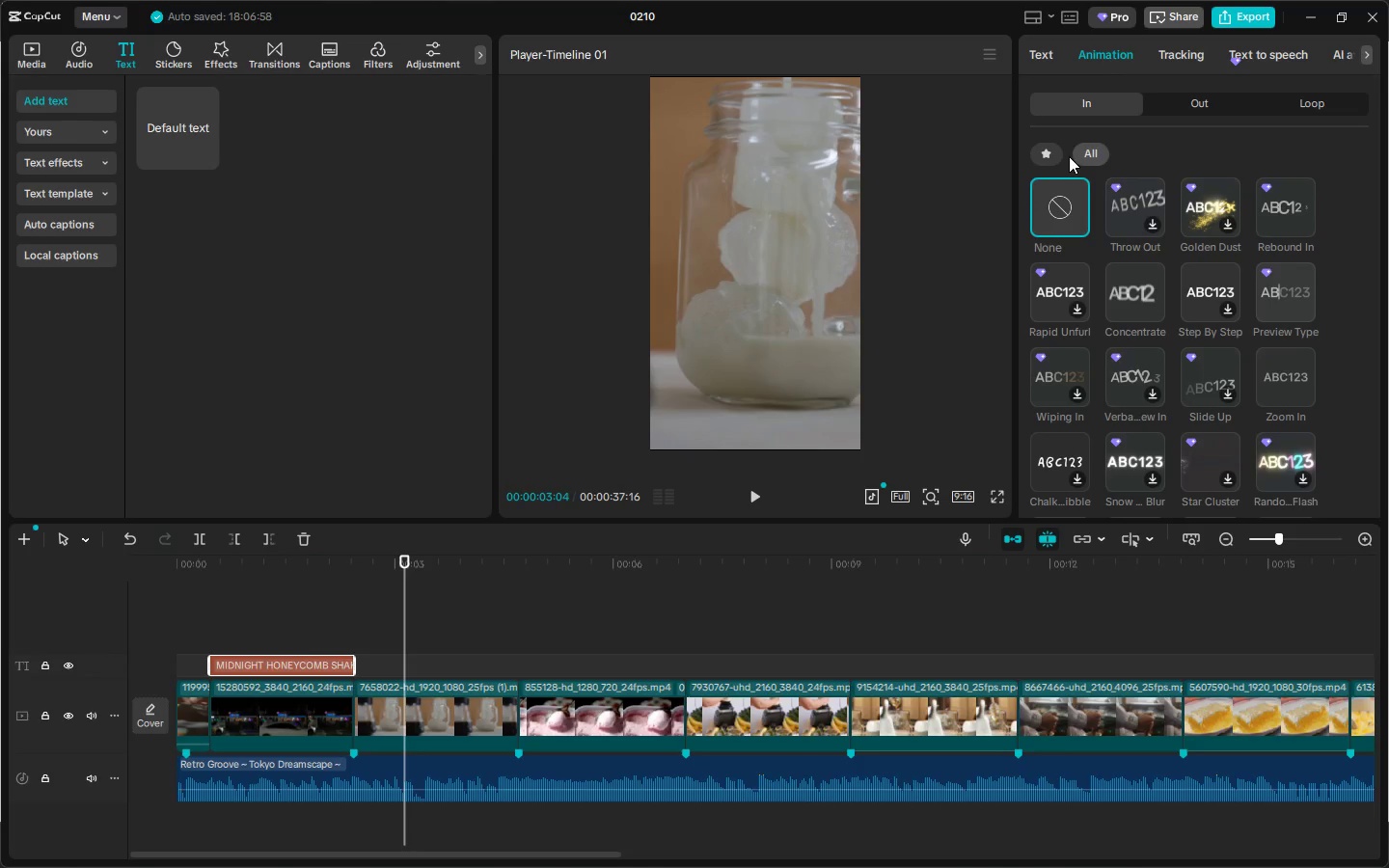 
double_click([1049, 155])
 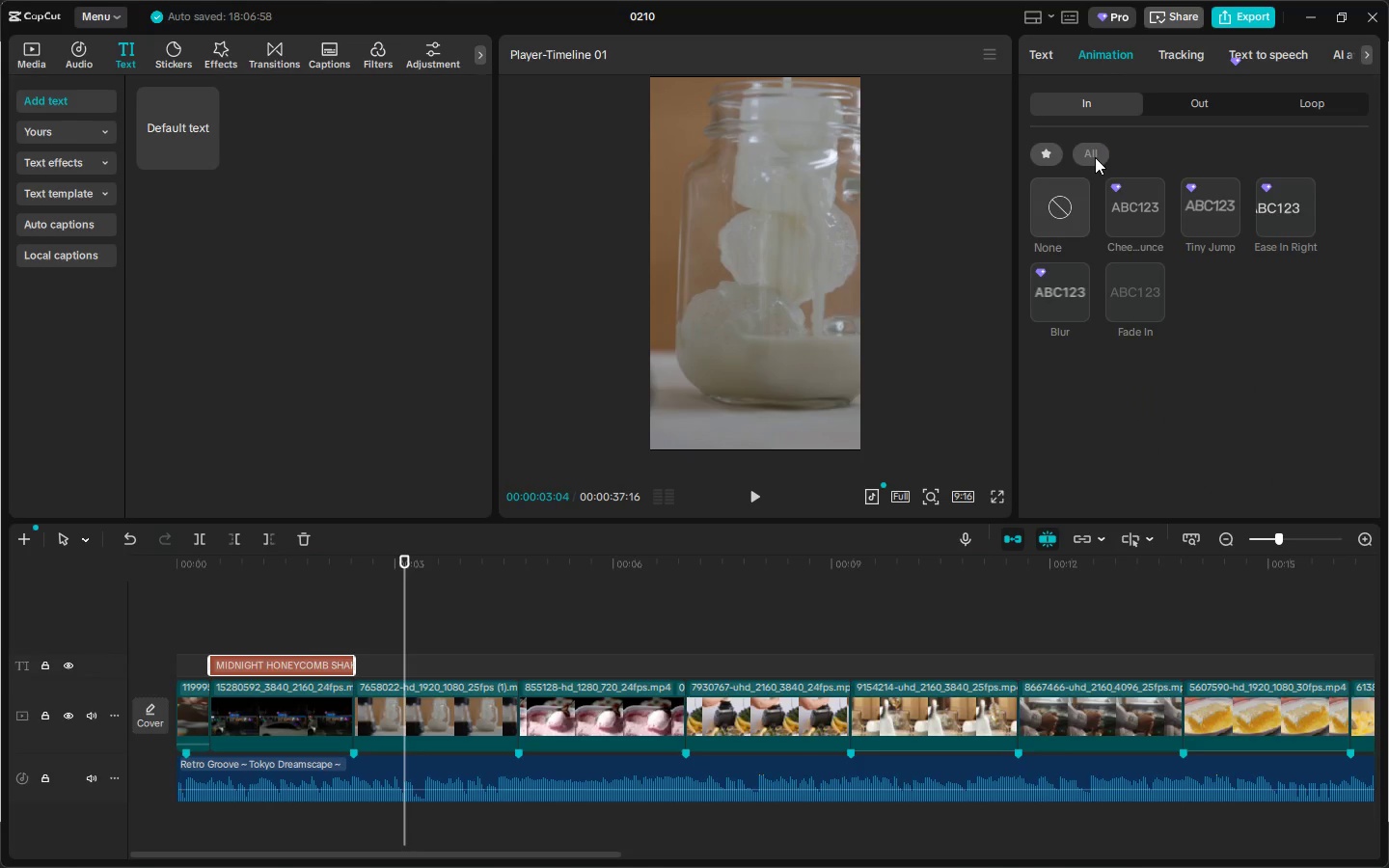 
left_click([1095, 157])
 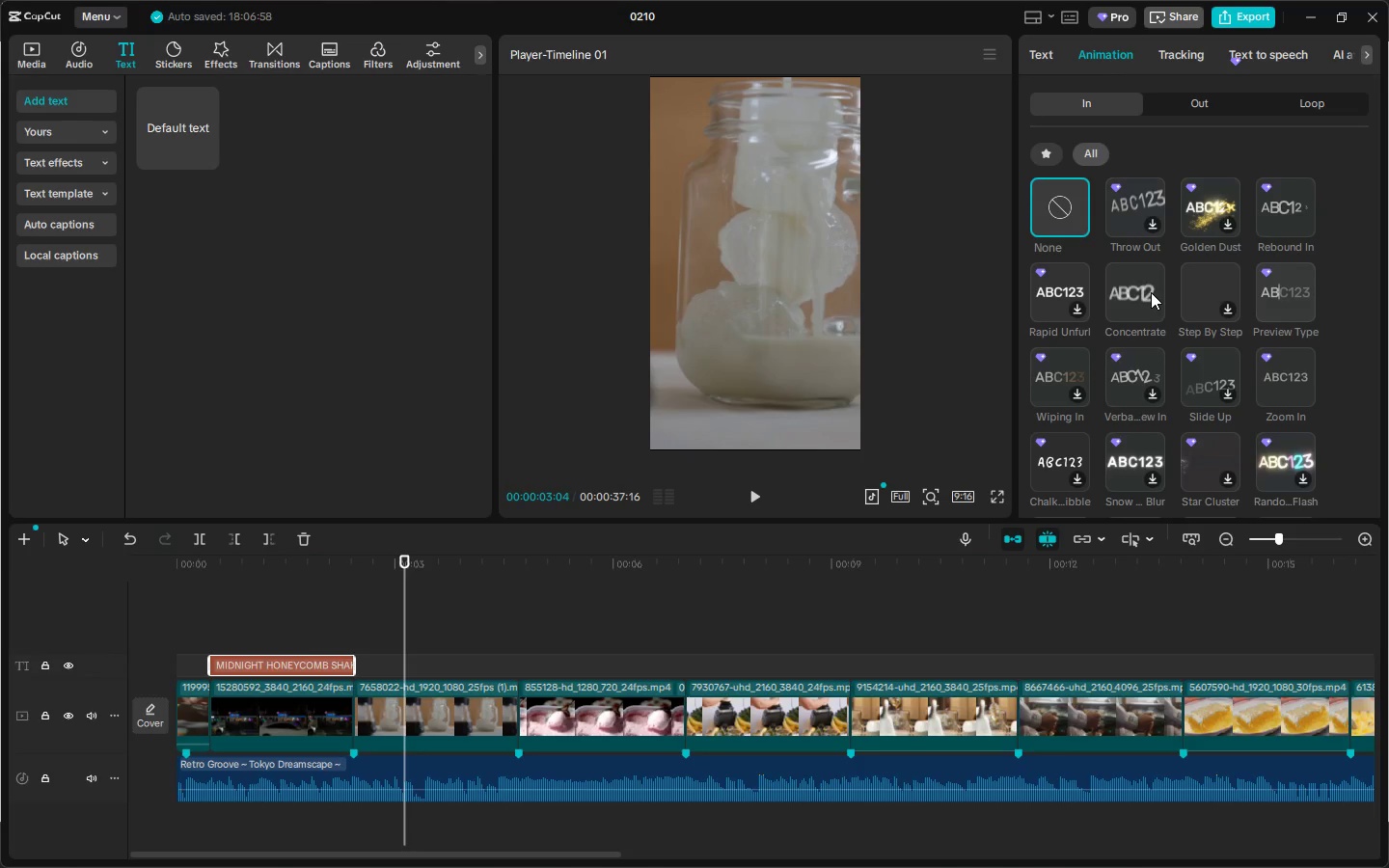 
scroll: coordinate [1151, 287], scroll_direction: down, amount: 2.0
 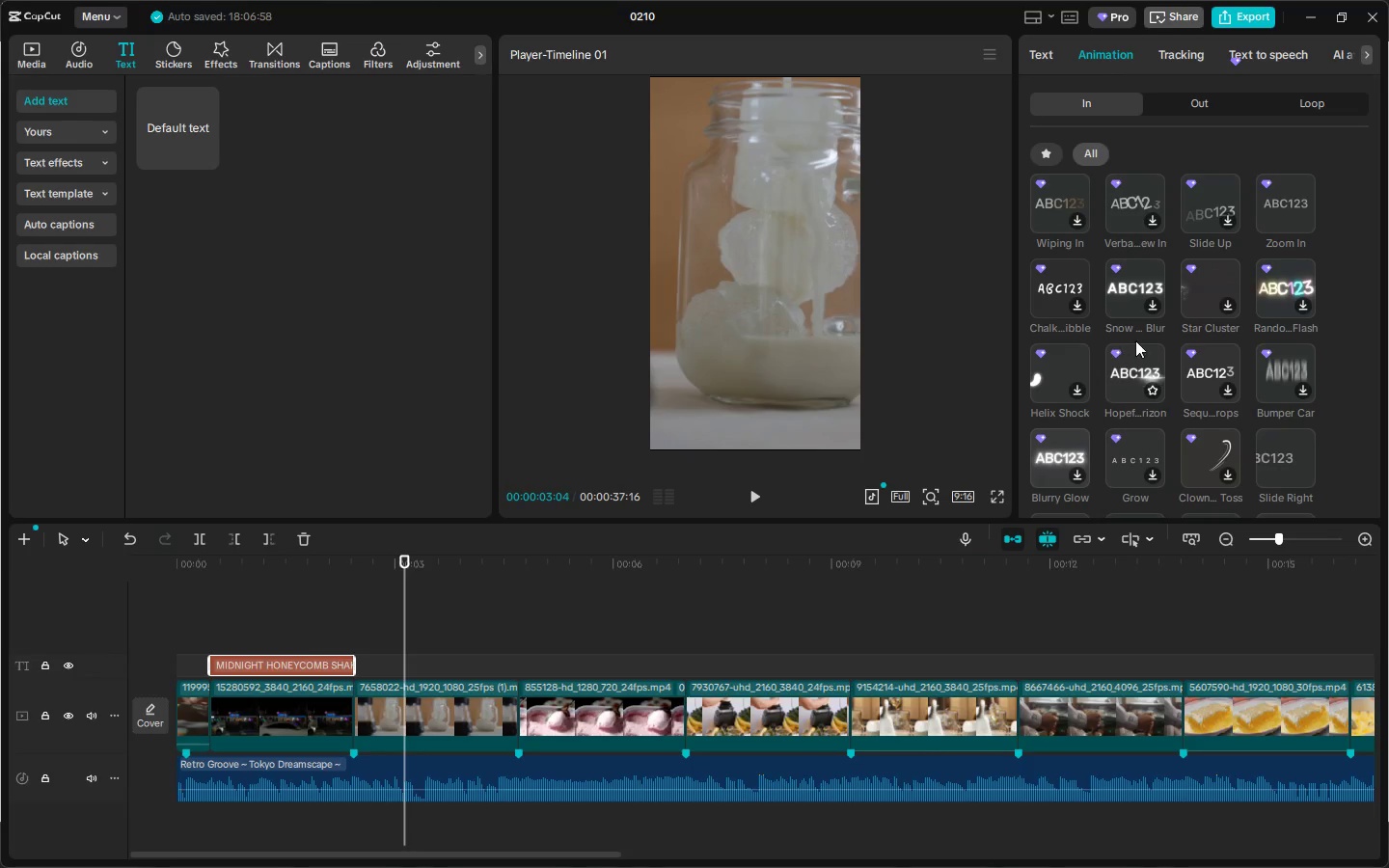 
wait(6.07)
 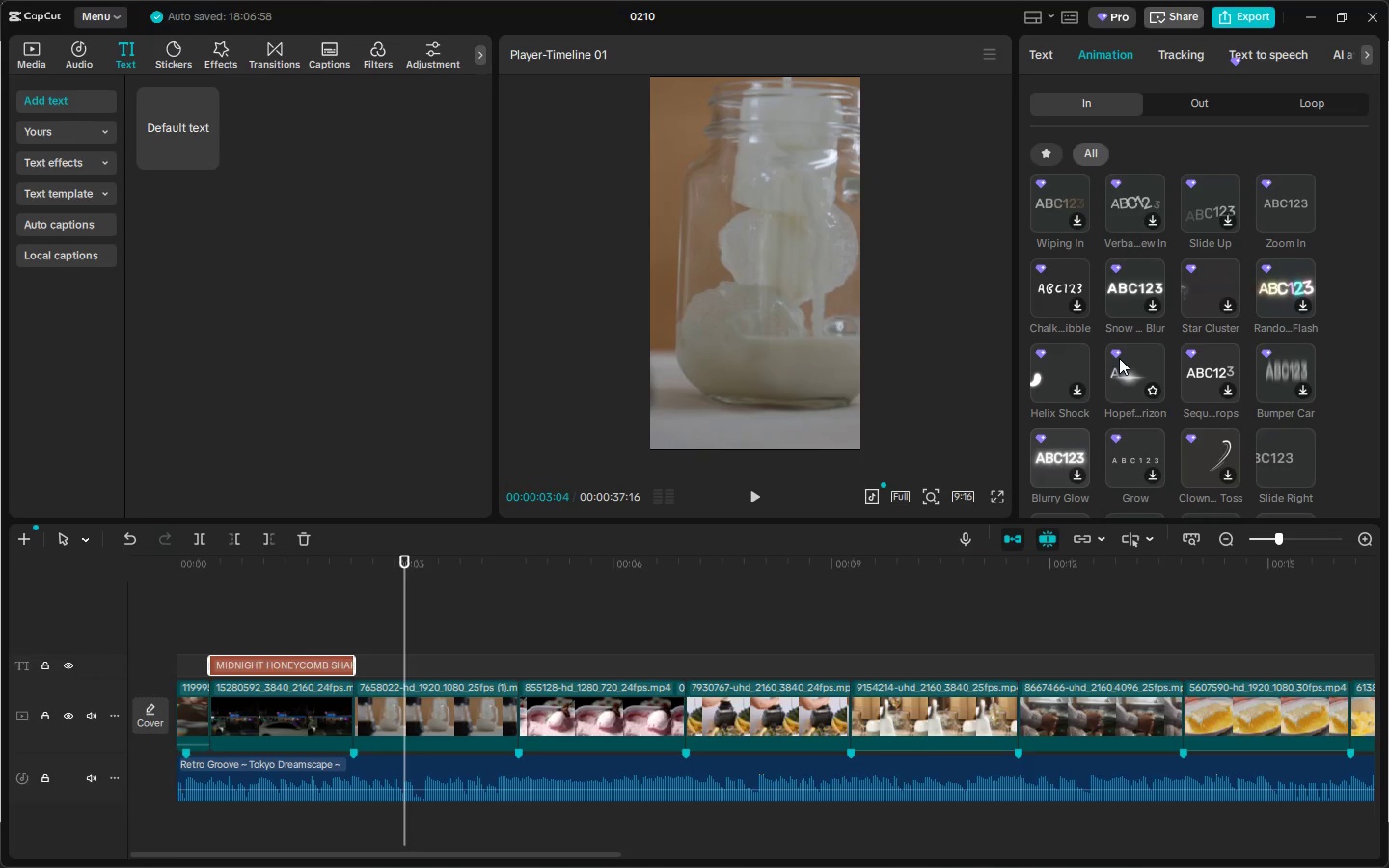 
scroll: coordinate [1289, 390], scroll_direction: down, amount: 1.0
 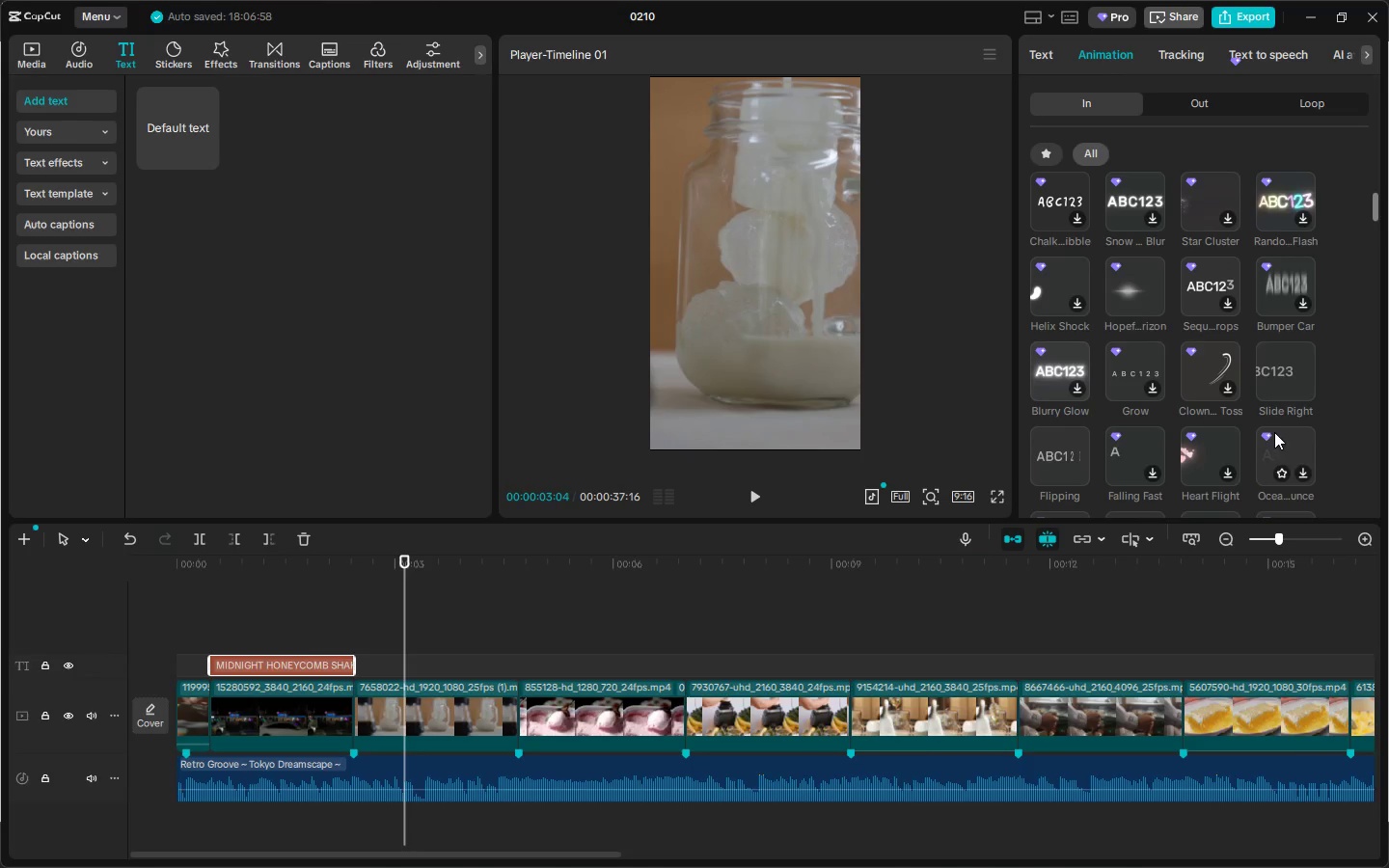 
mouse_move([1258, 389])
 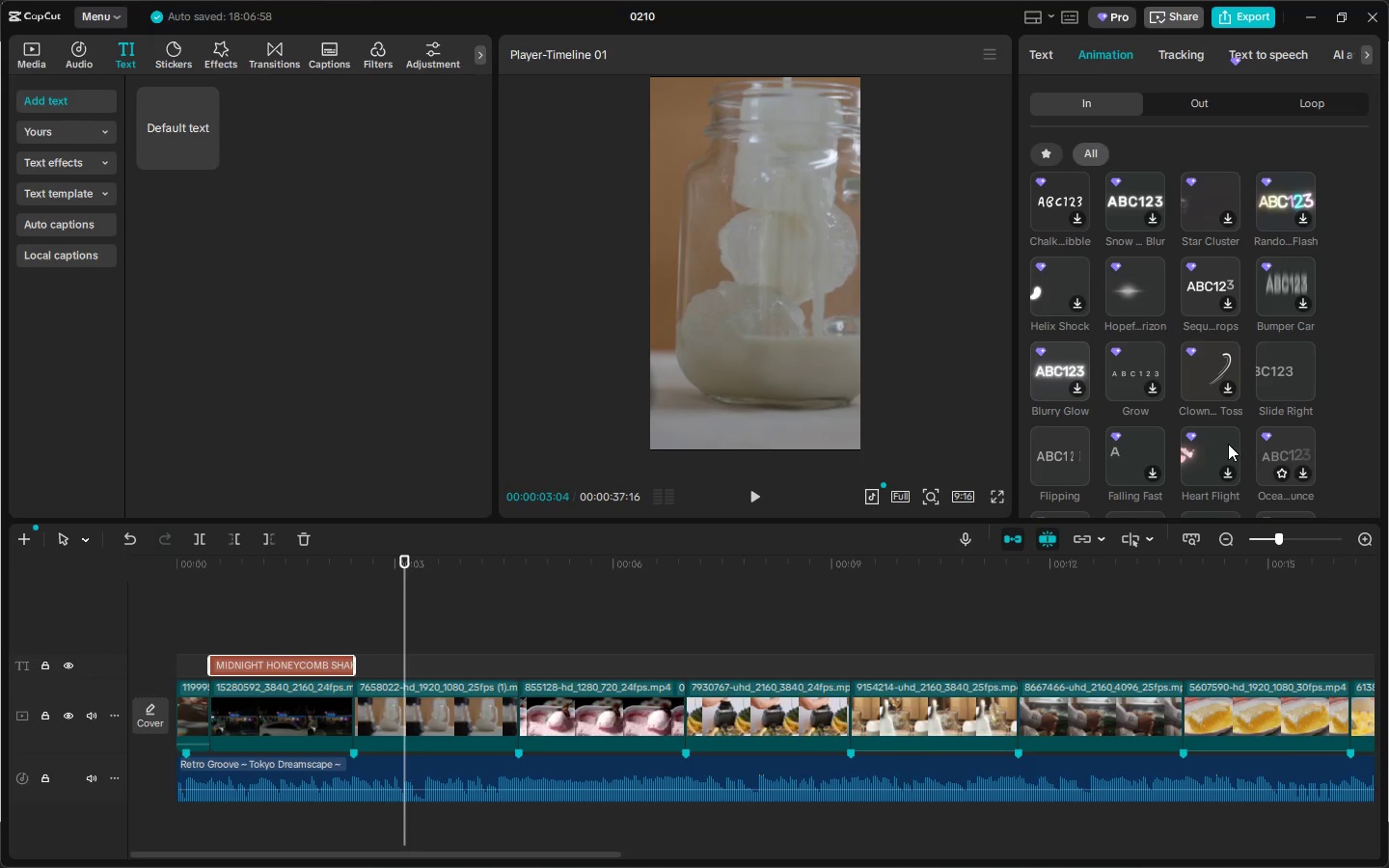 
scroll: coordinate [1195, 420], scroll_direction: down, amount: 46.0
 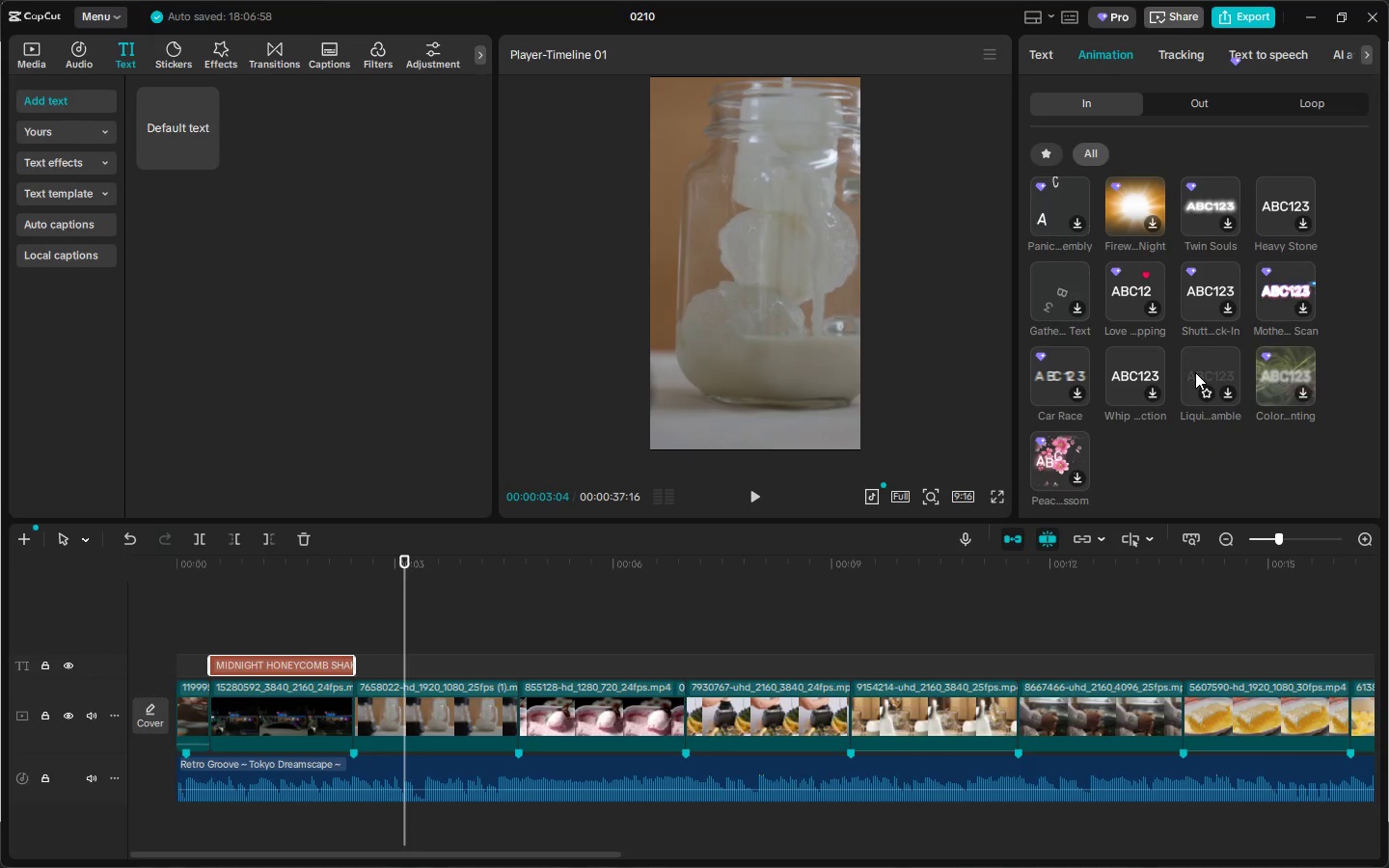 
wait(5.7)
 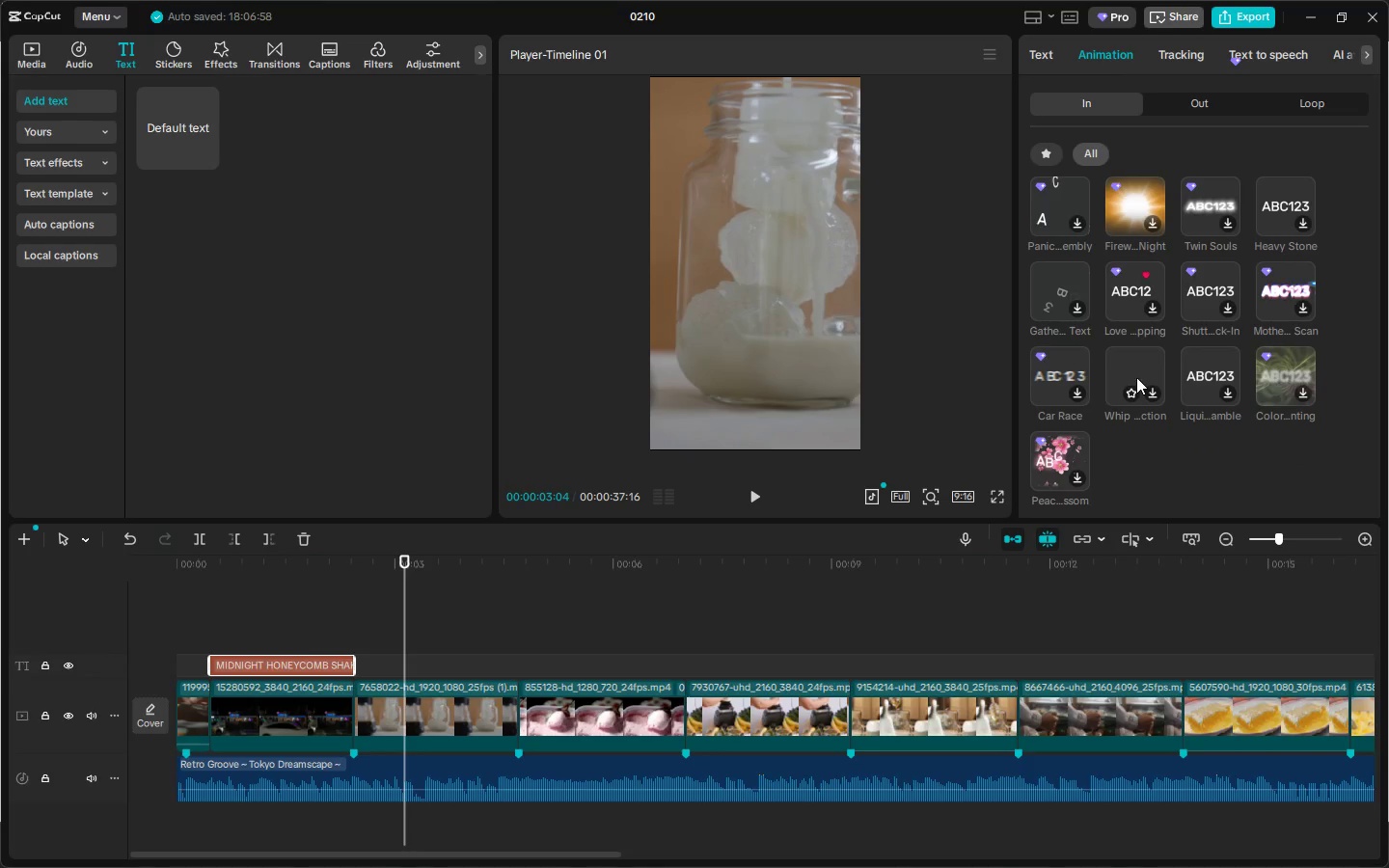 
left_click([1205, 367])
 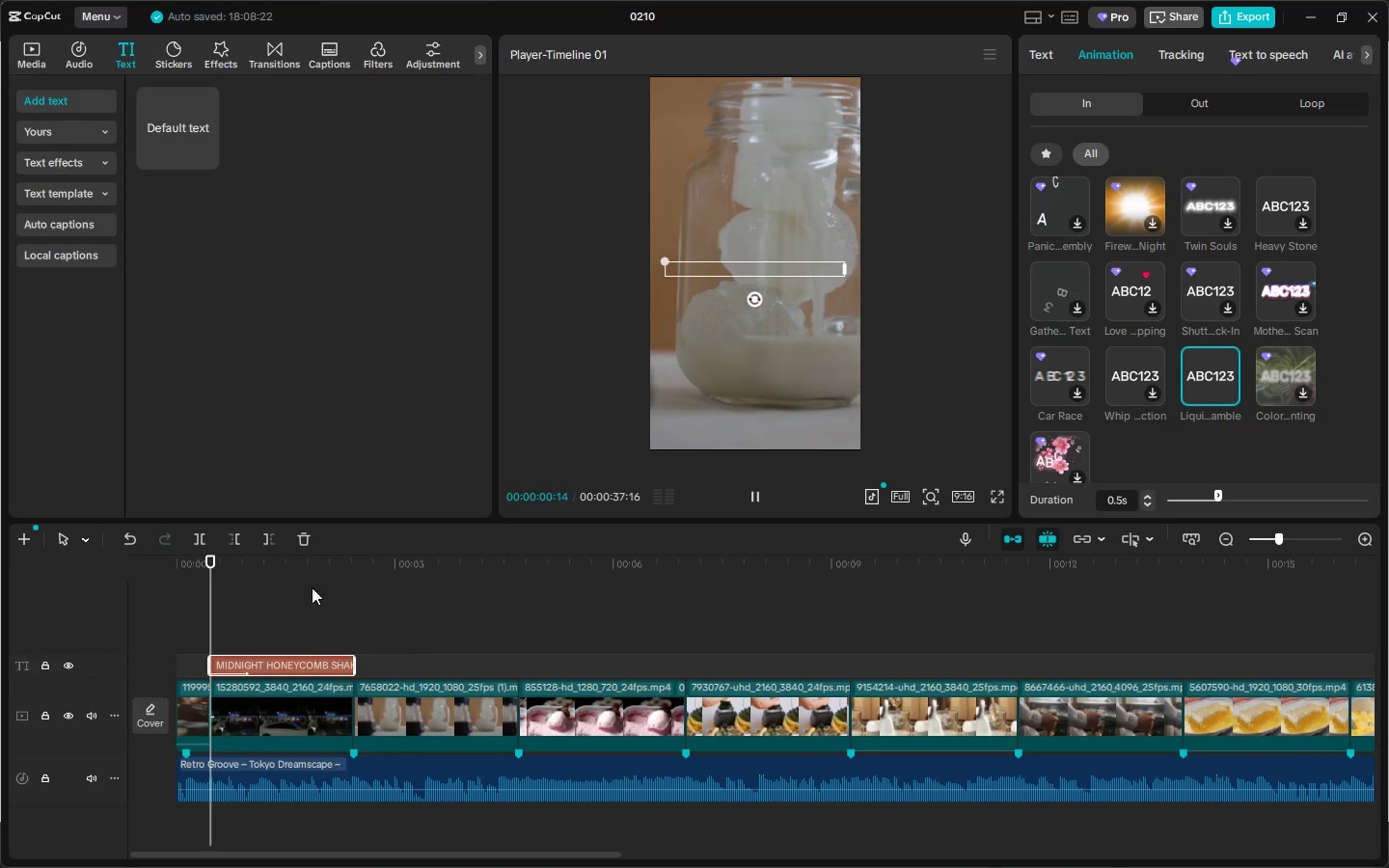 
left_click_drag(start_coordinate=[204, 571], to_coordinate=[190, 573])
 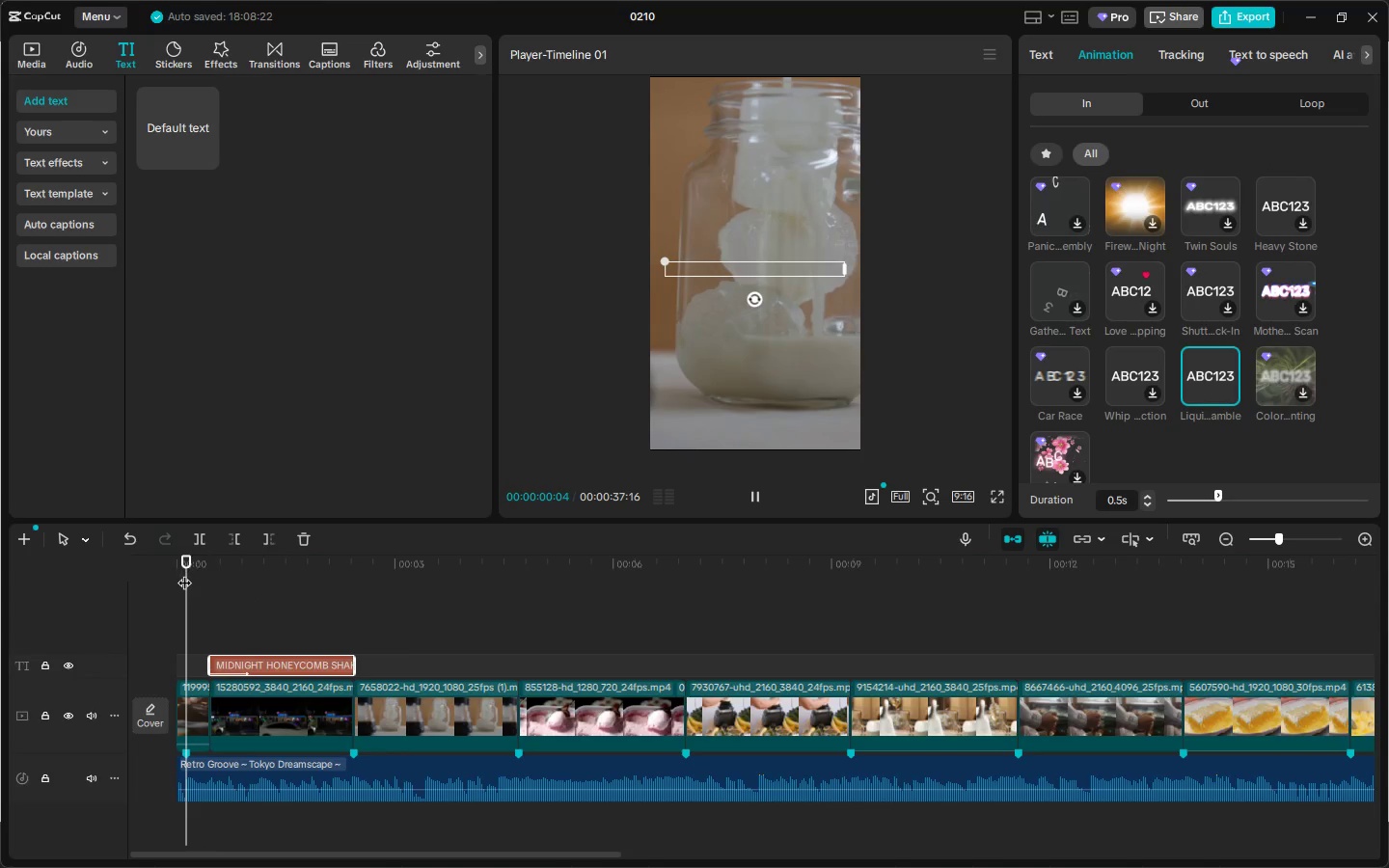 
key(Space)
 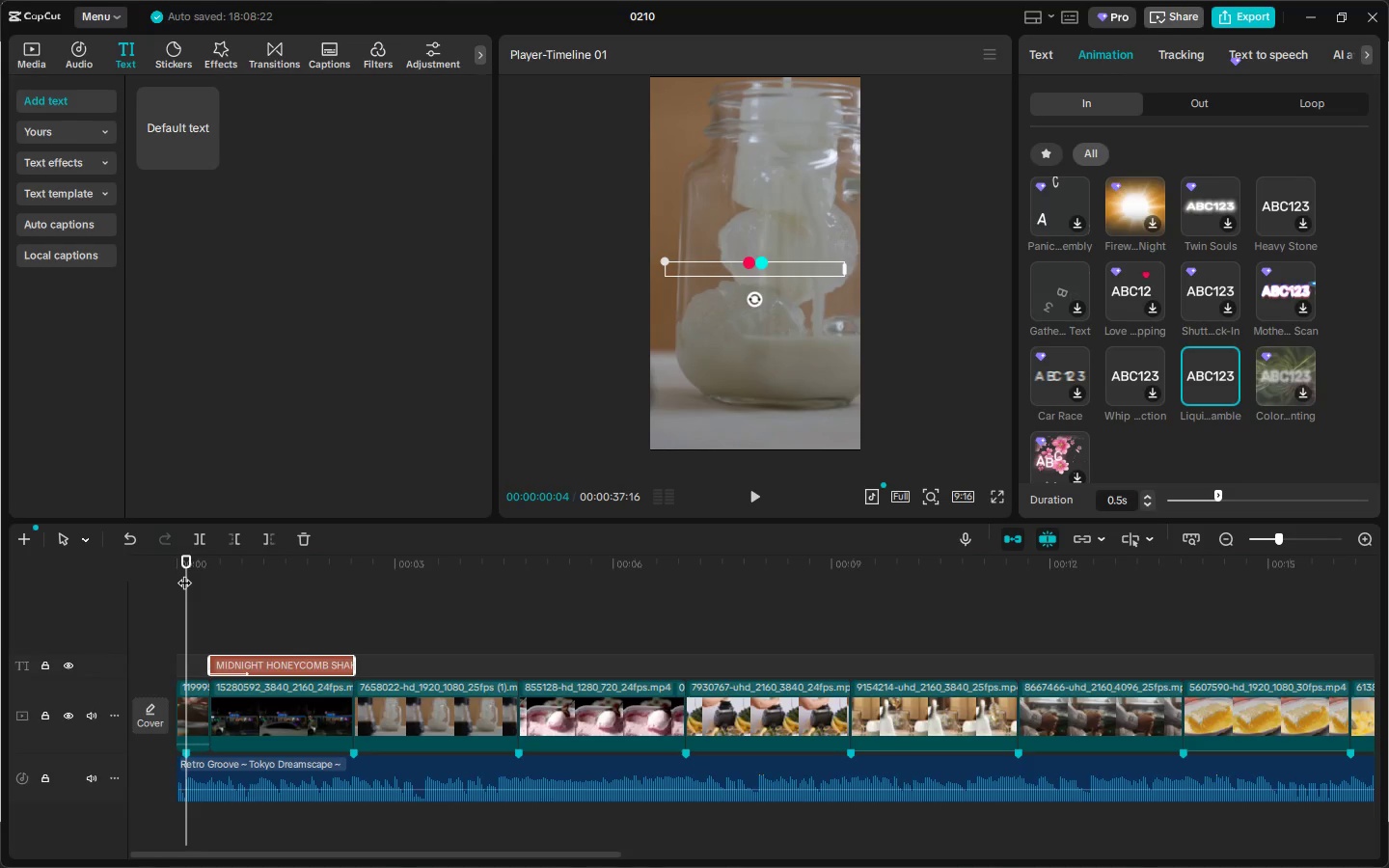 
key(Space)
 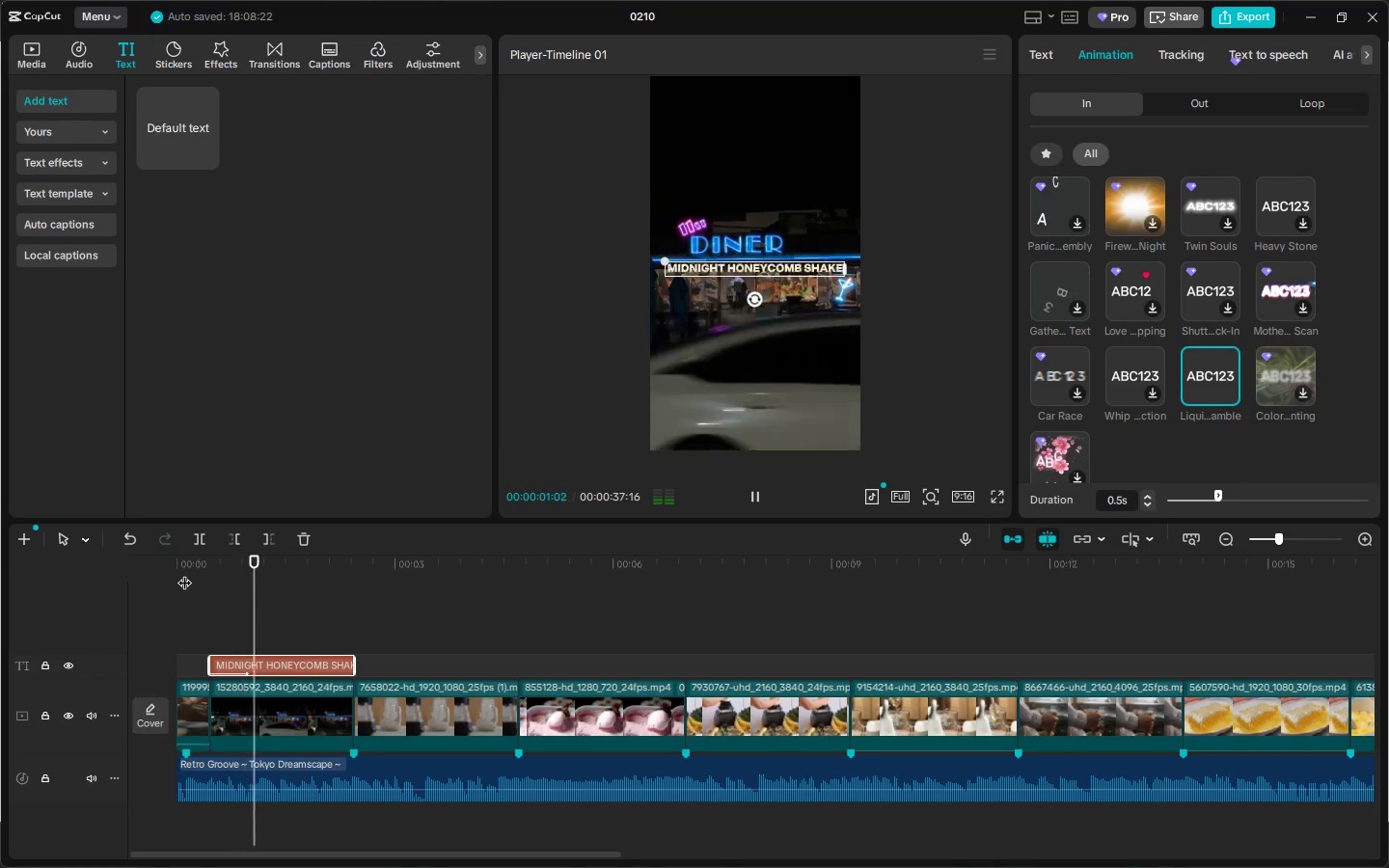 
key(Space)
 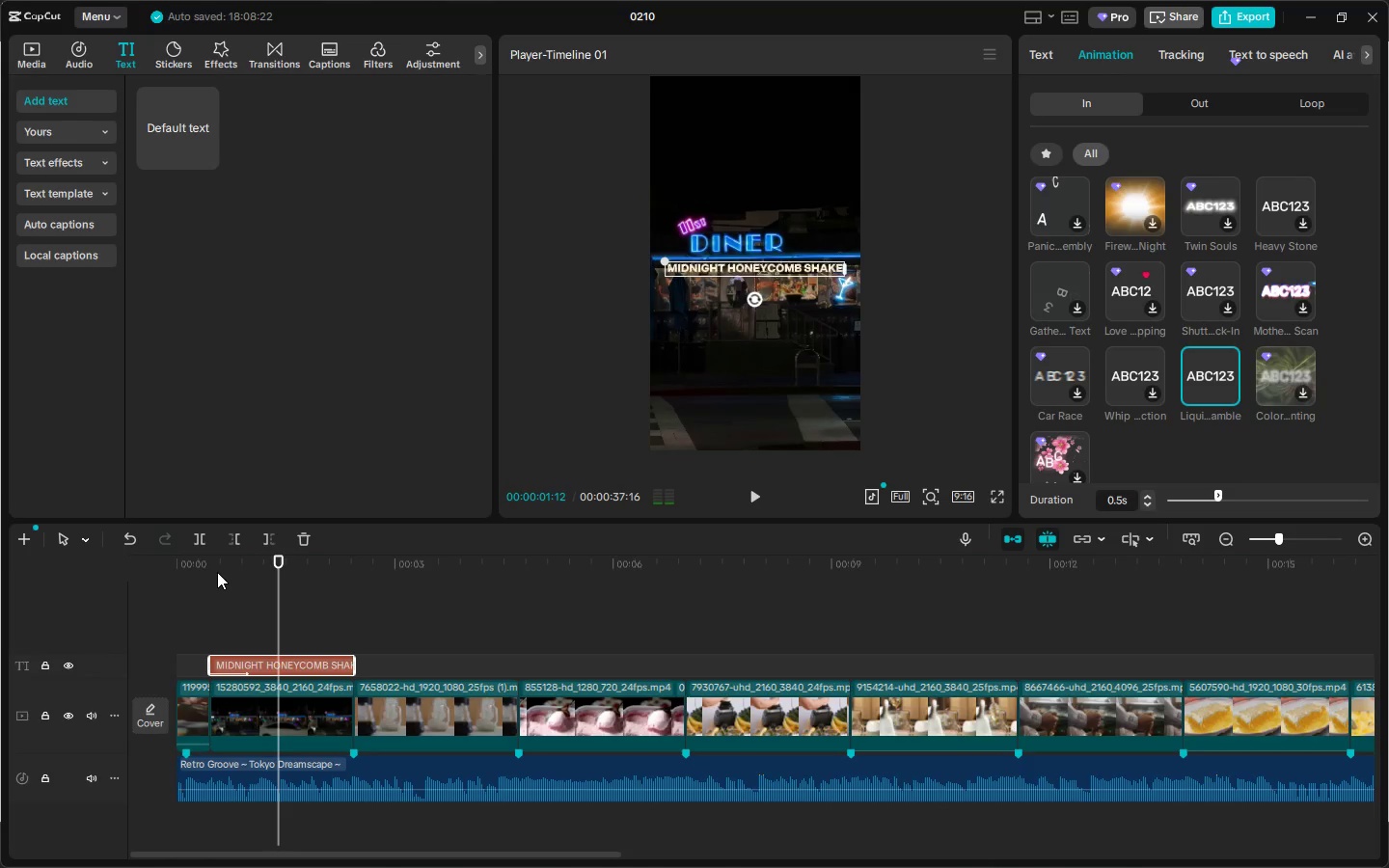 
left_click_drag(start_coordinate=[219, 571], to_coordinate=[177, 572])
 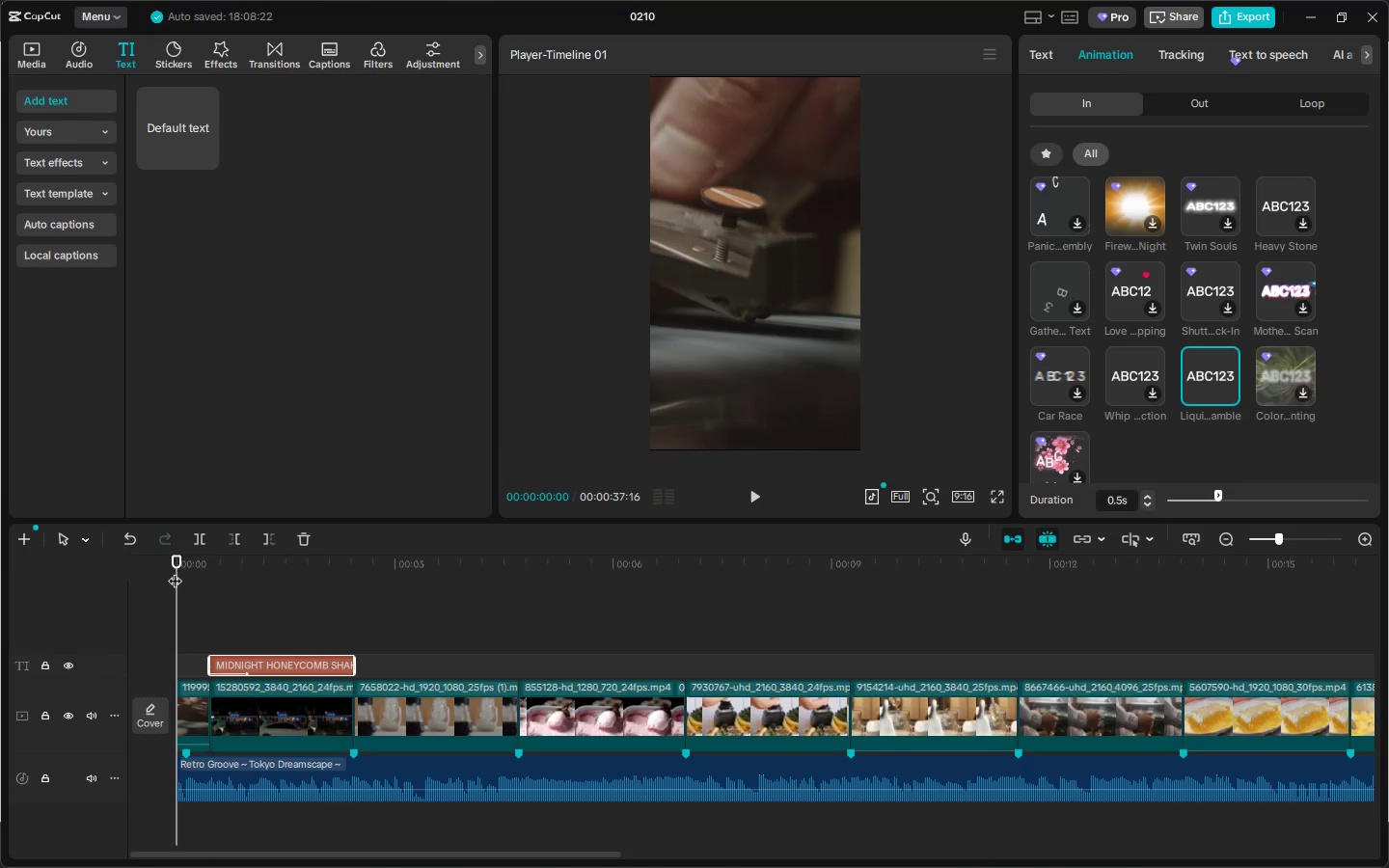 
key(Space)
 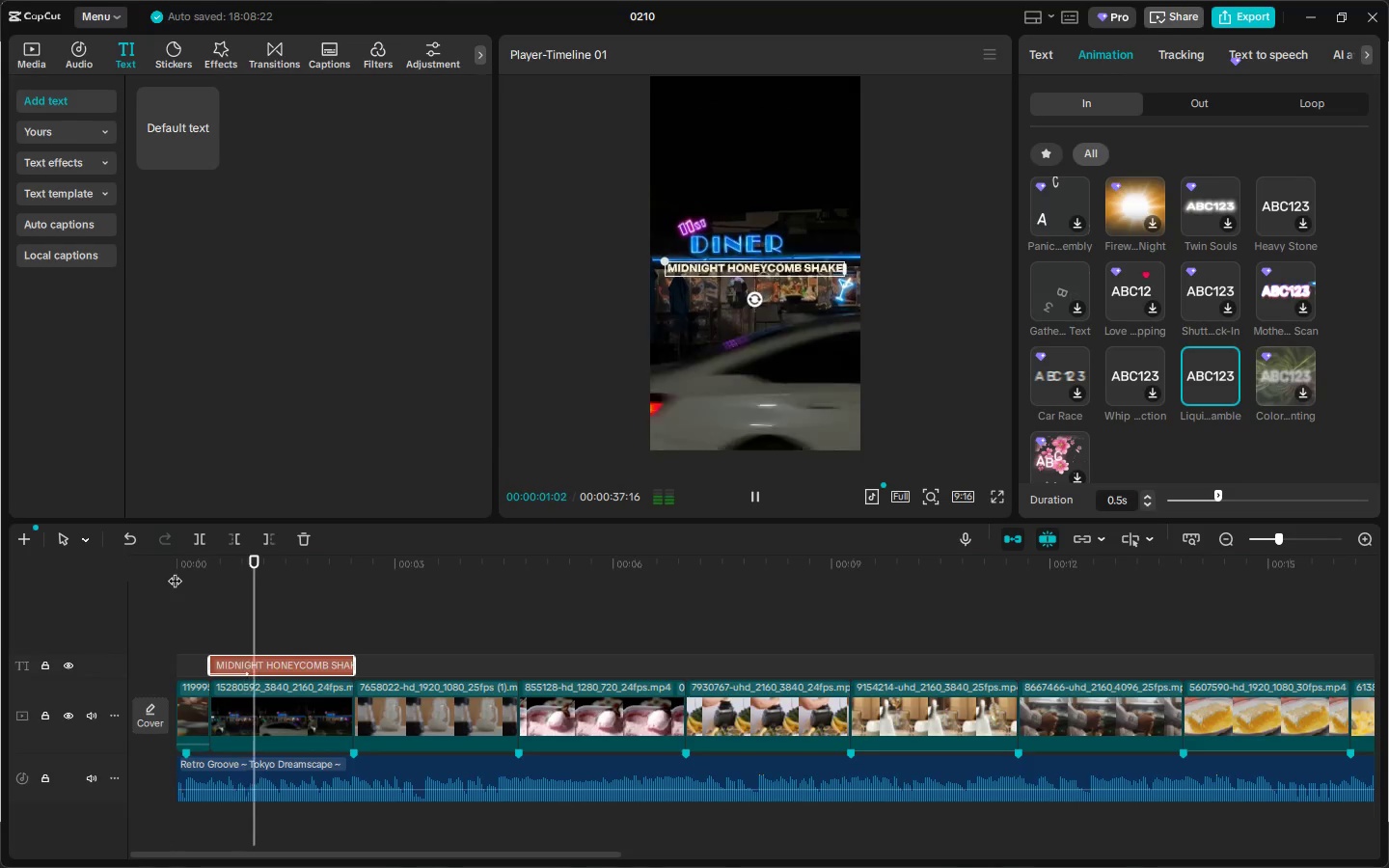 
key(Space)
 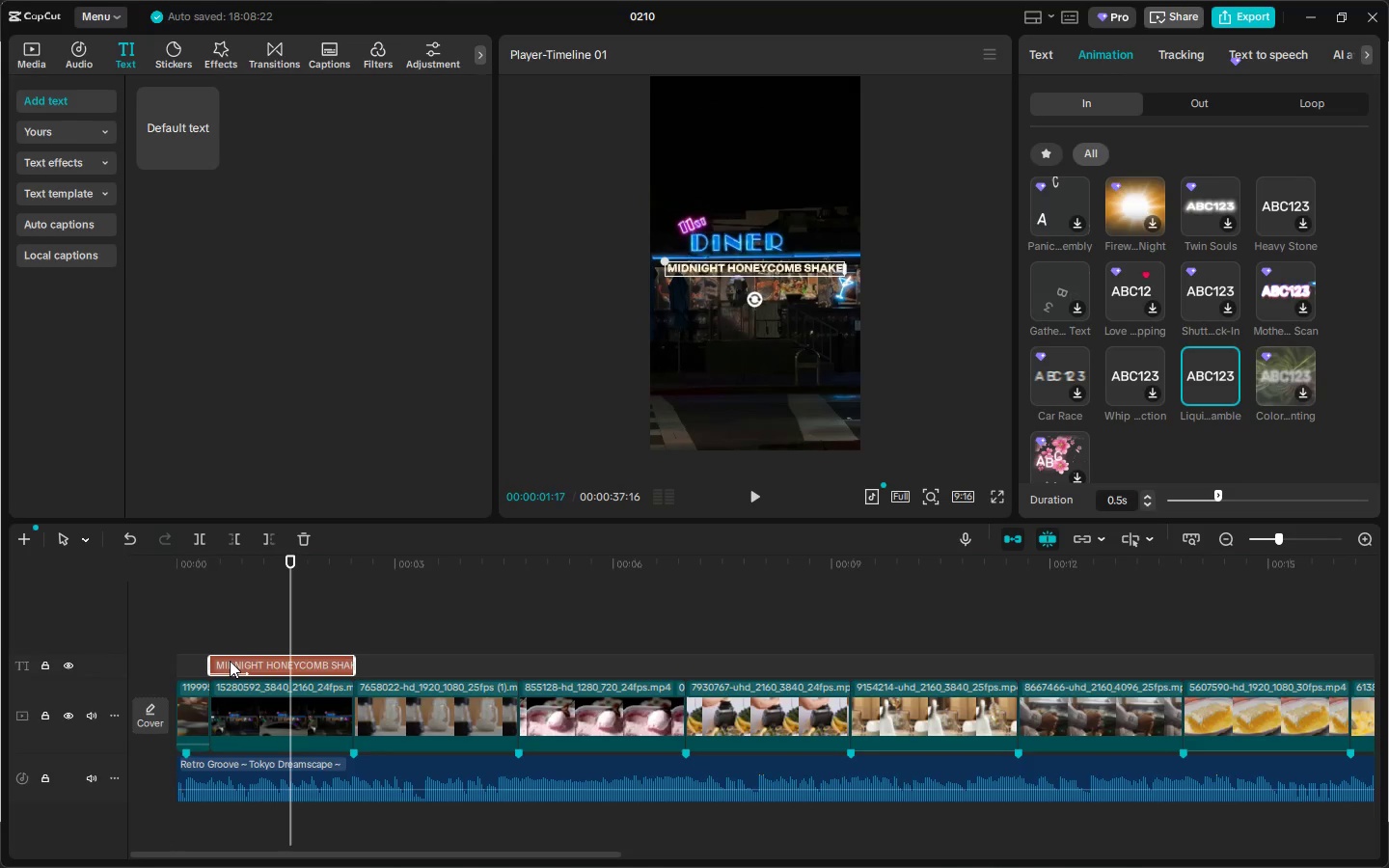 
left_click_drag(start_coordinate=[230, 661], to_coordinate=[206, 664])
 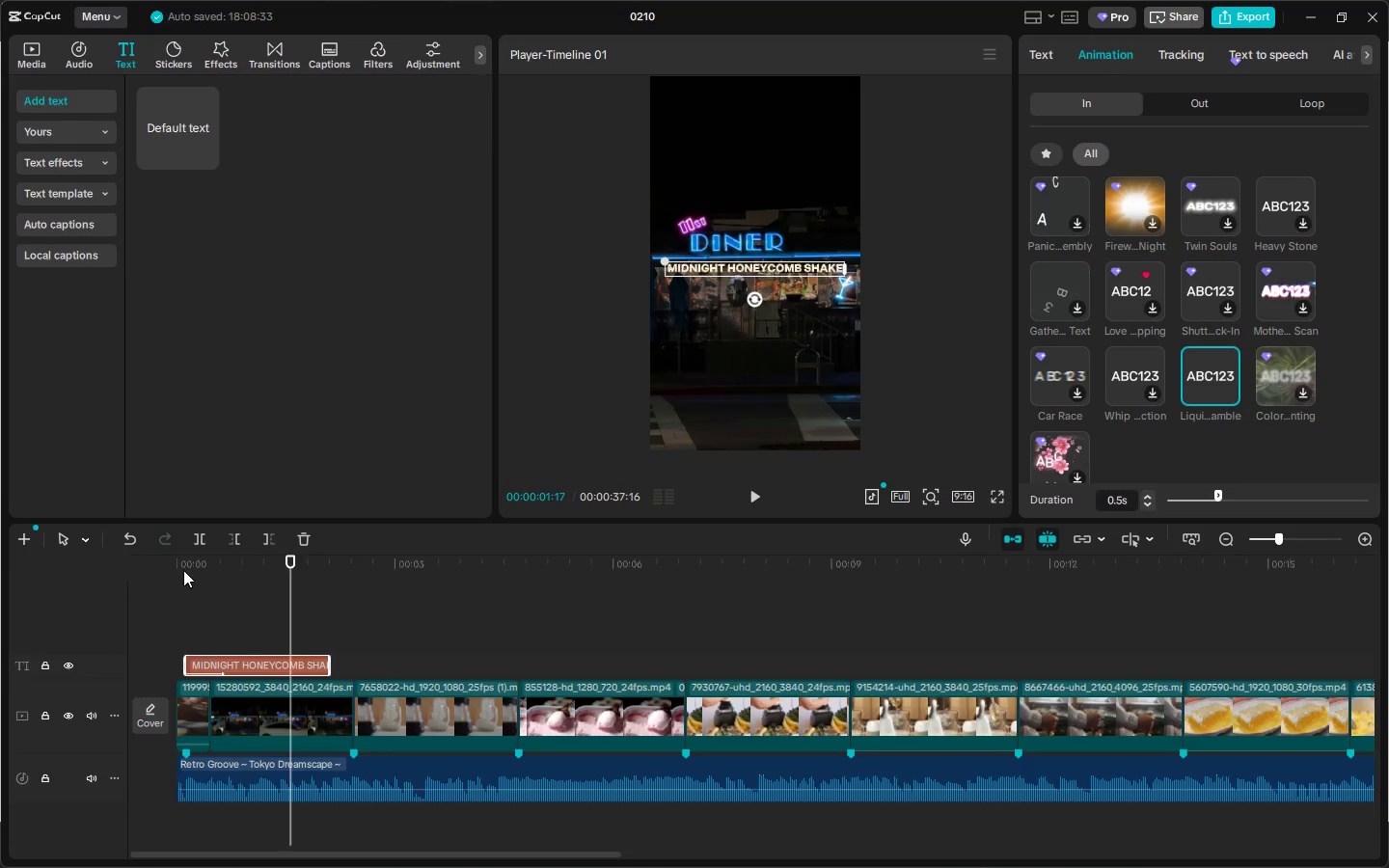 
left_click_drag(start_coordinate=[180, 567], to_coordinate=[139, 566])
 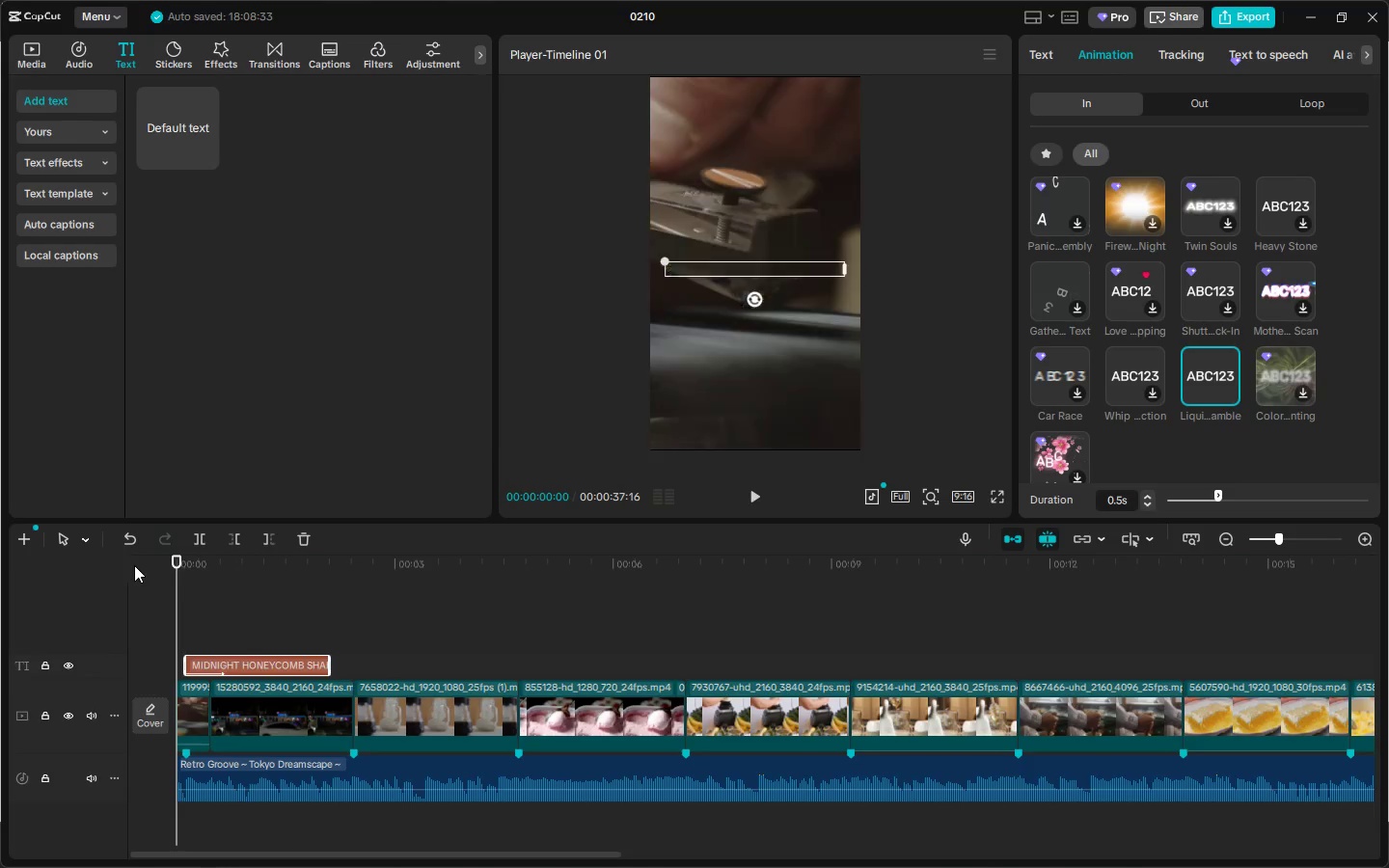 
key(Space)
 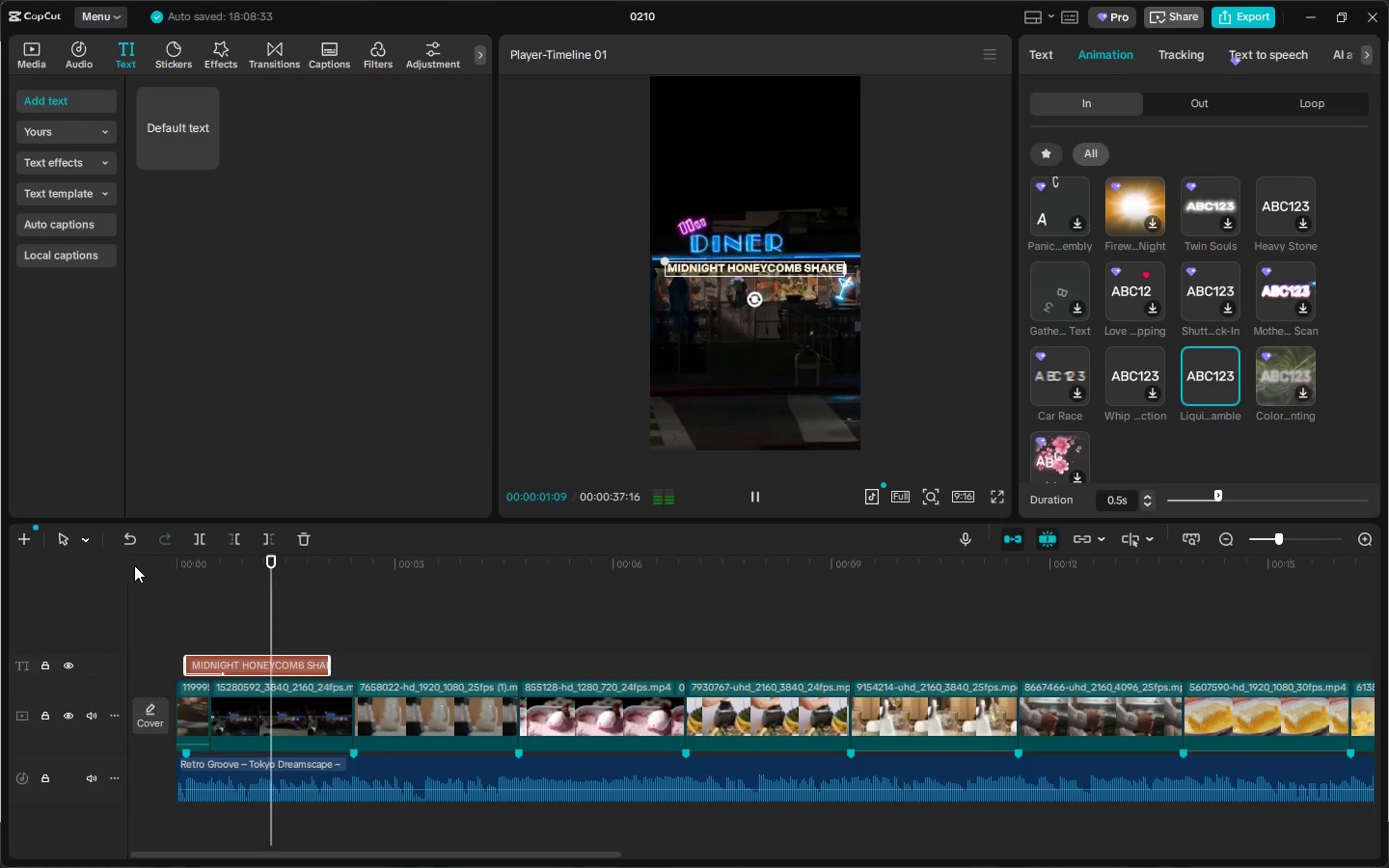 
key(Space)
 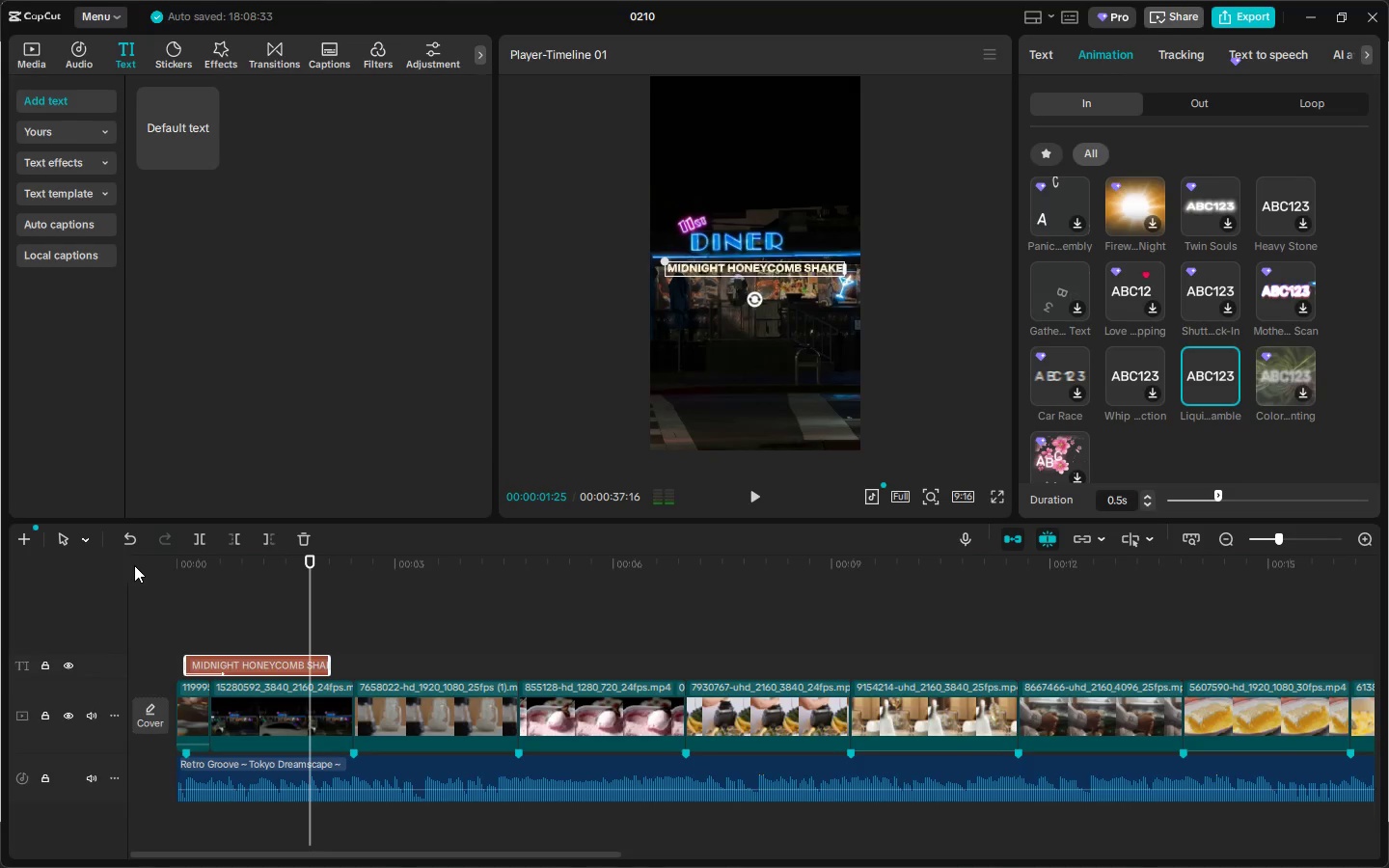 
key(Space)
 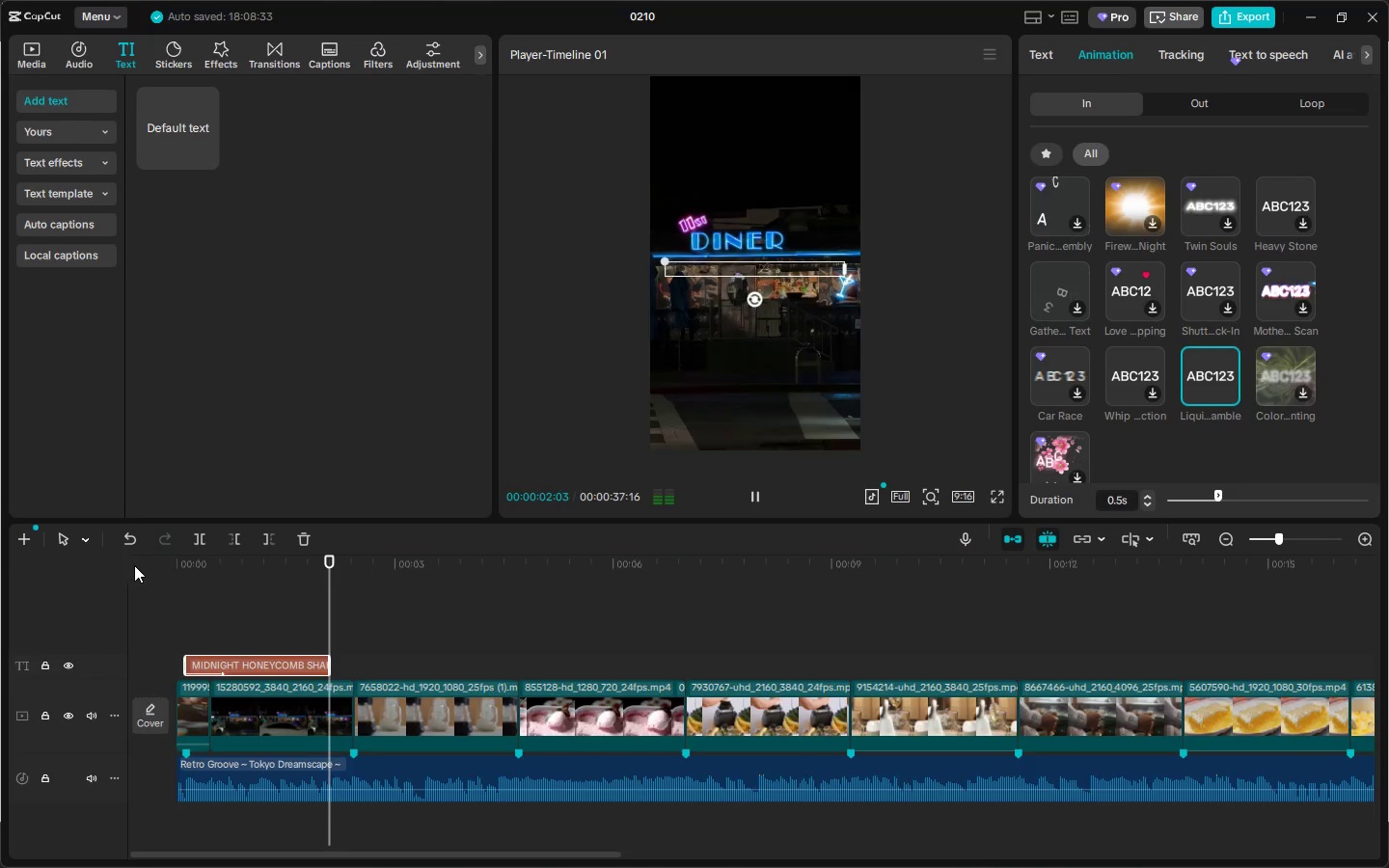 
key(Space)
 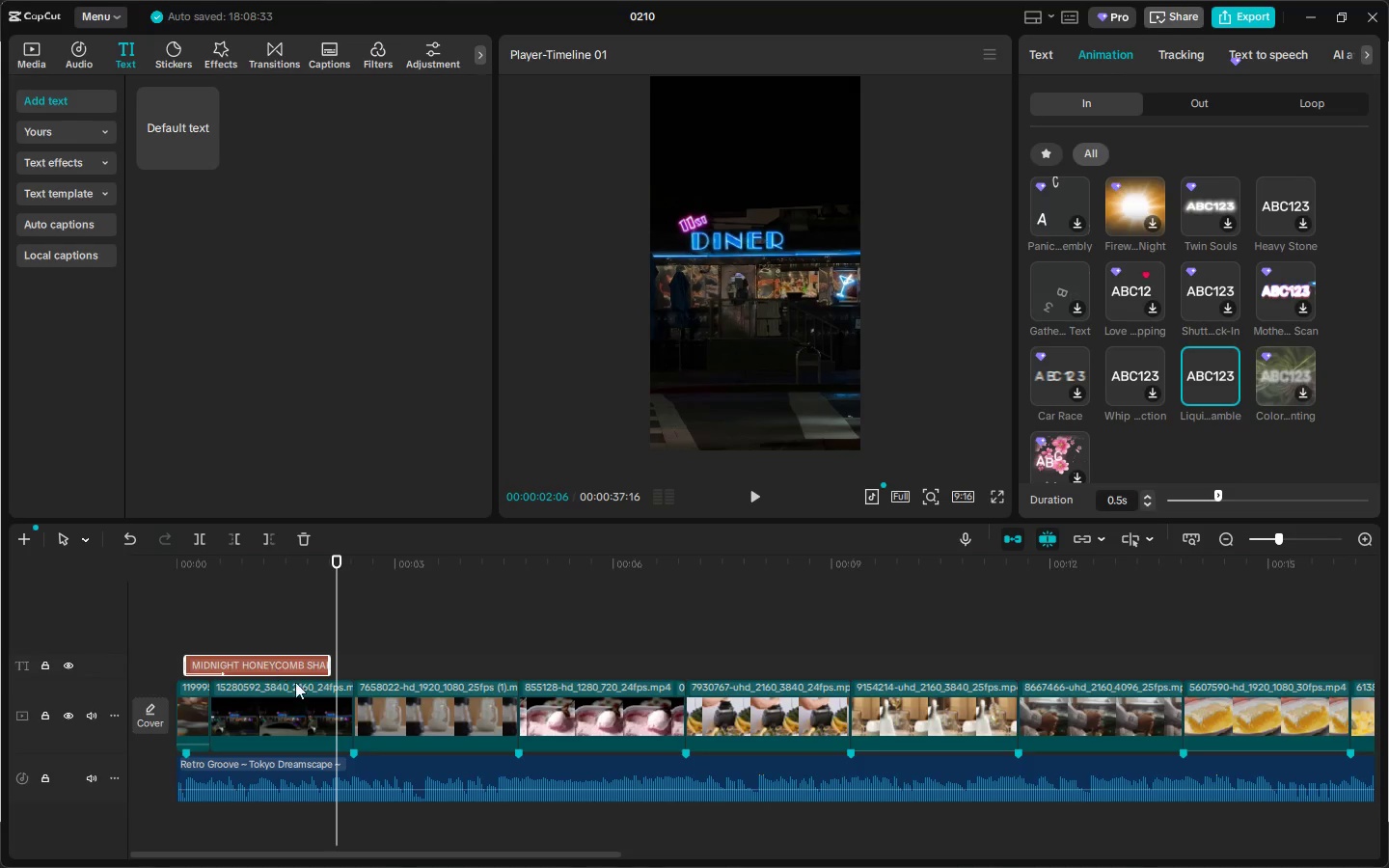 
left_click([296, 701])
 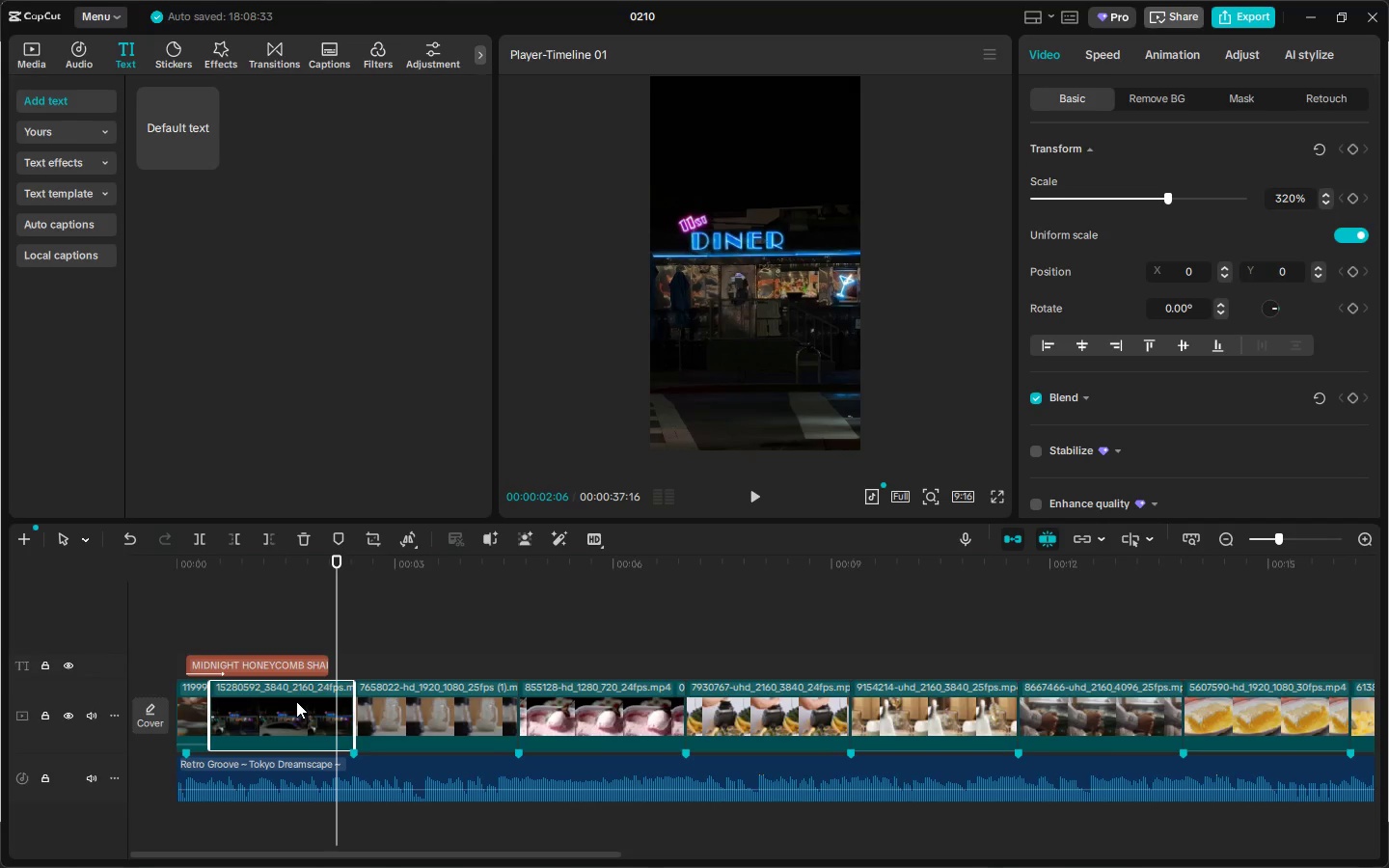 
key(Delete)
 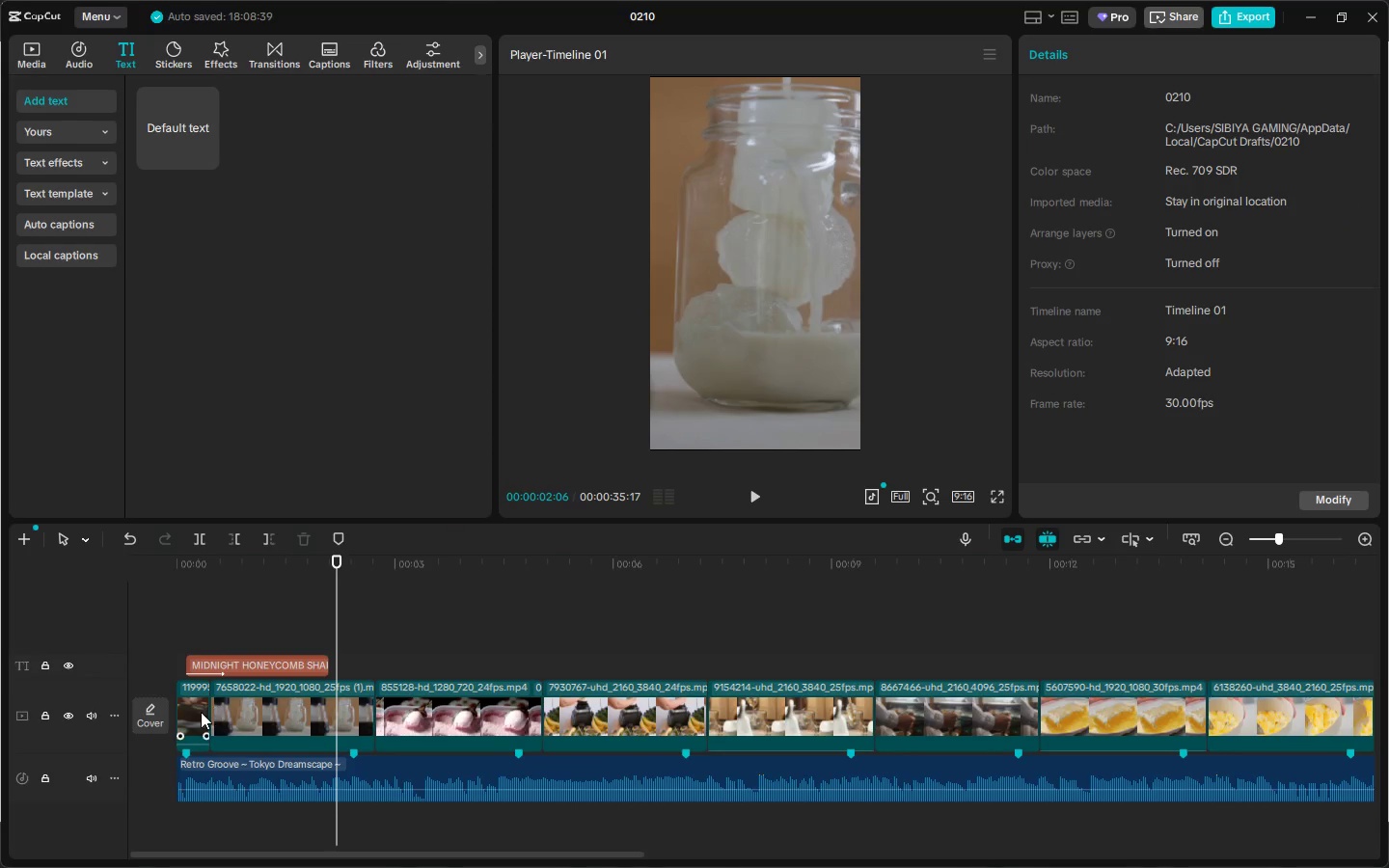 
left_click([200, 712])
 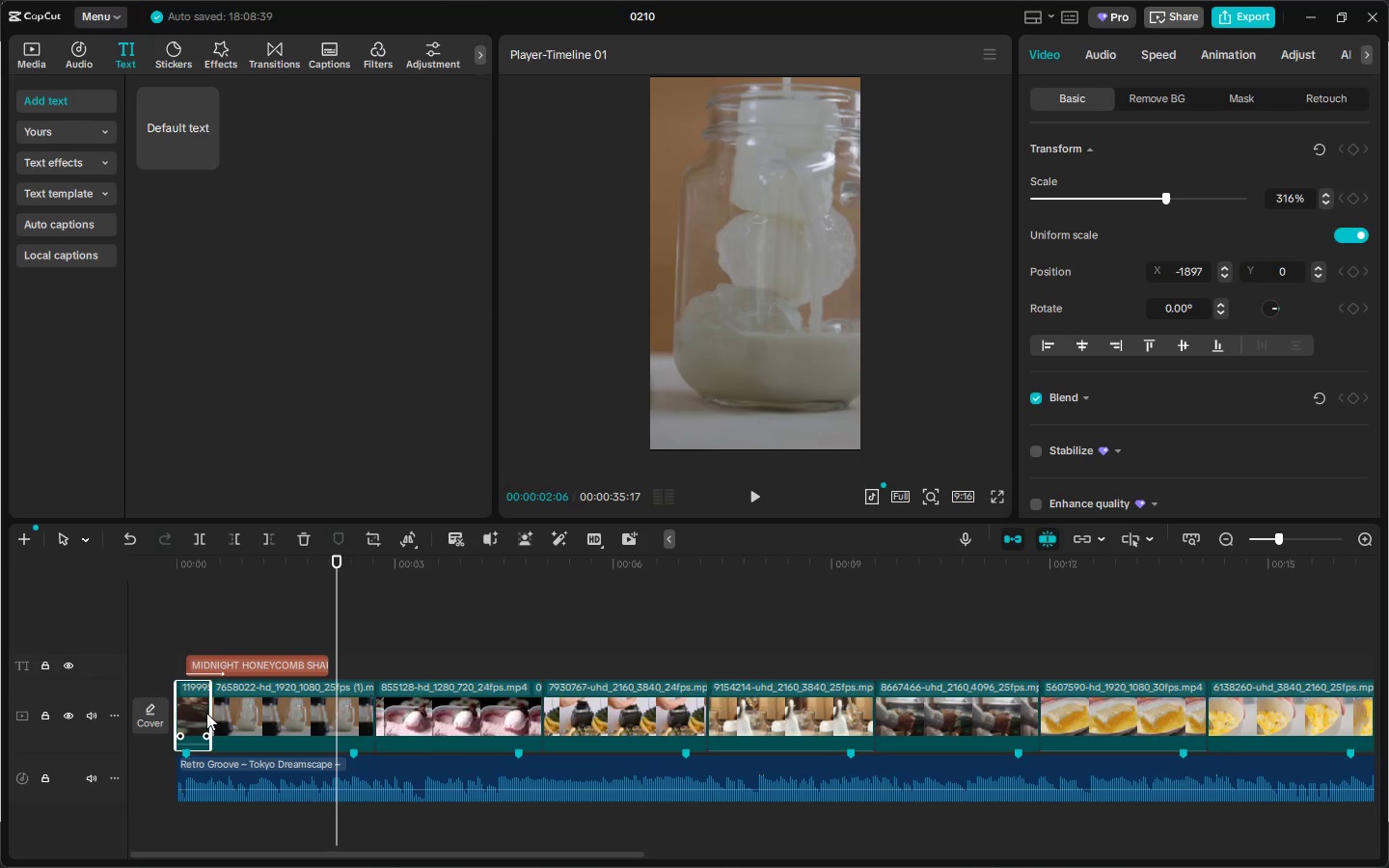 
left_click_drag(start_coordinate=[210, 713], to_coordinate=[352, 706])
 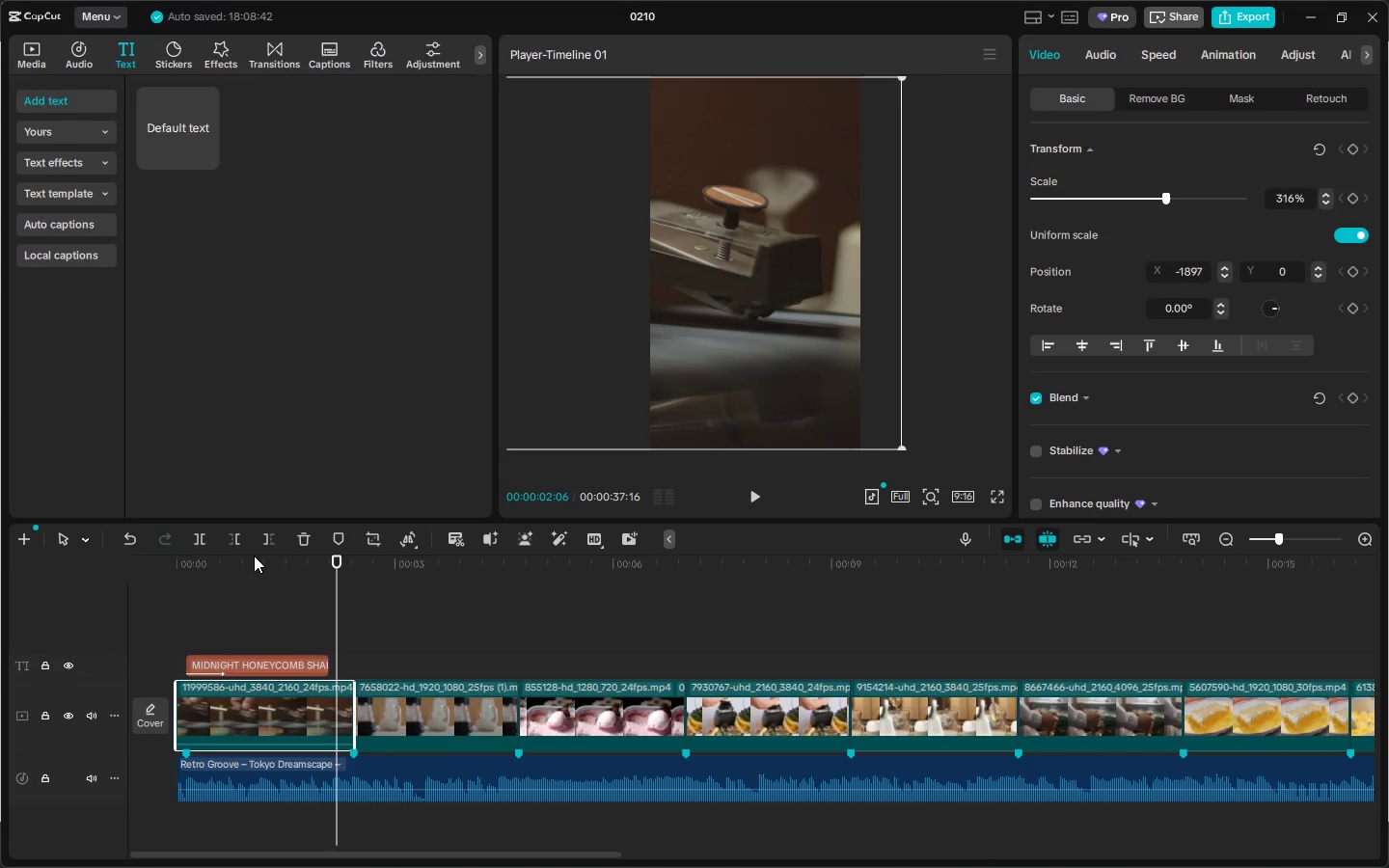 
left_click_drag(start_coordinate=[244, 556], to_coordinate=[113, 566])
 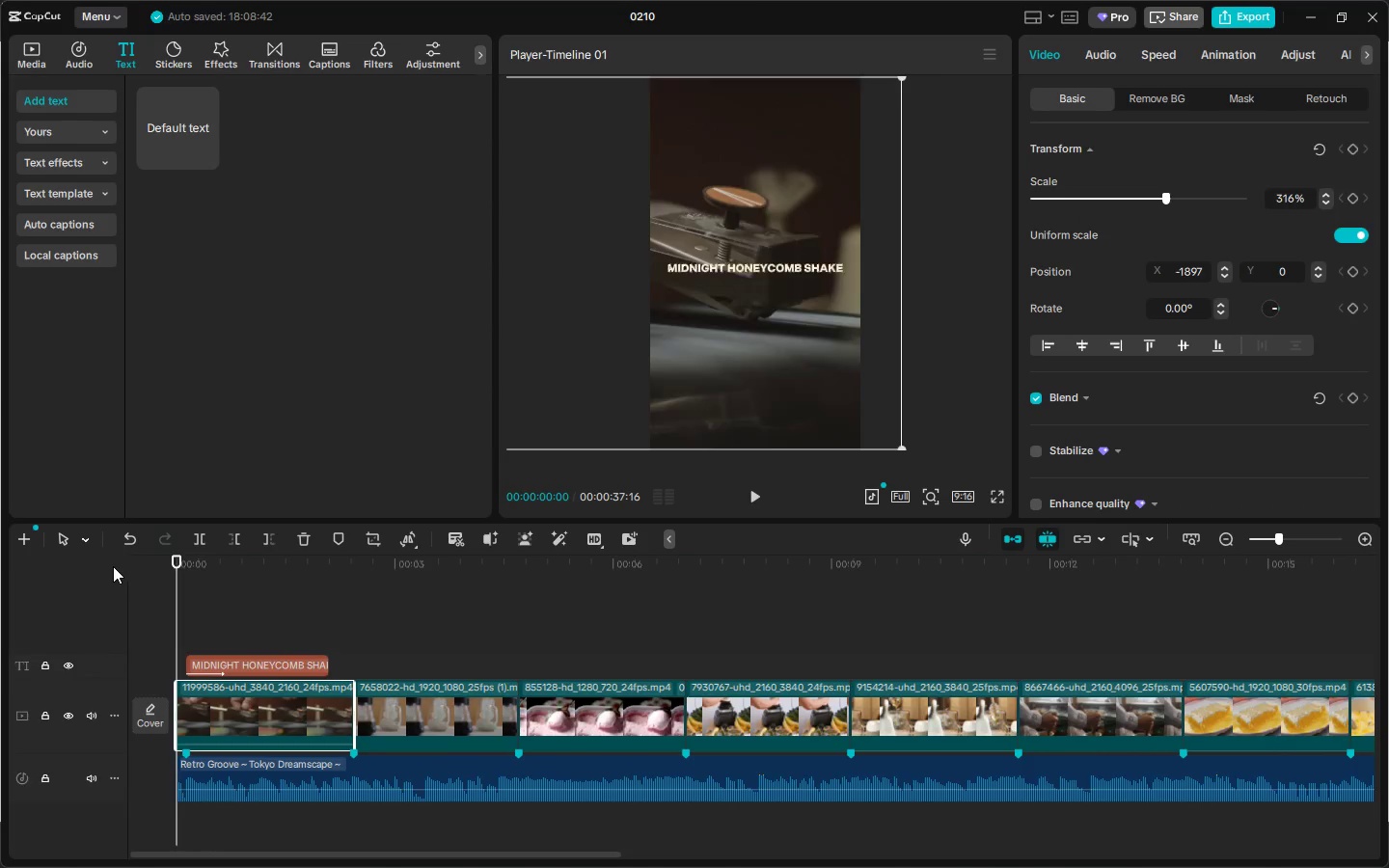 
key(Space)
 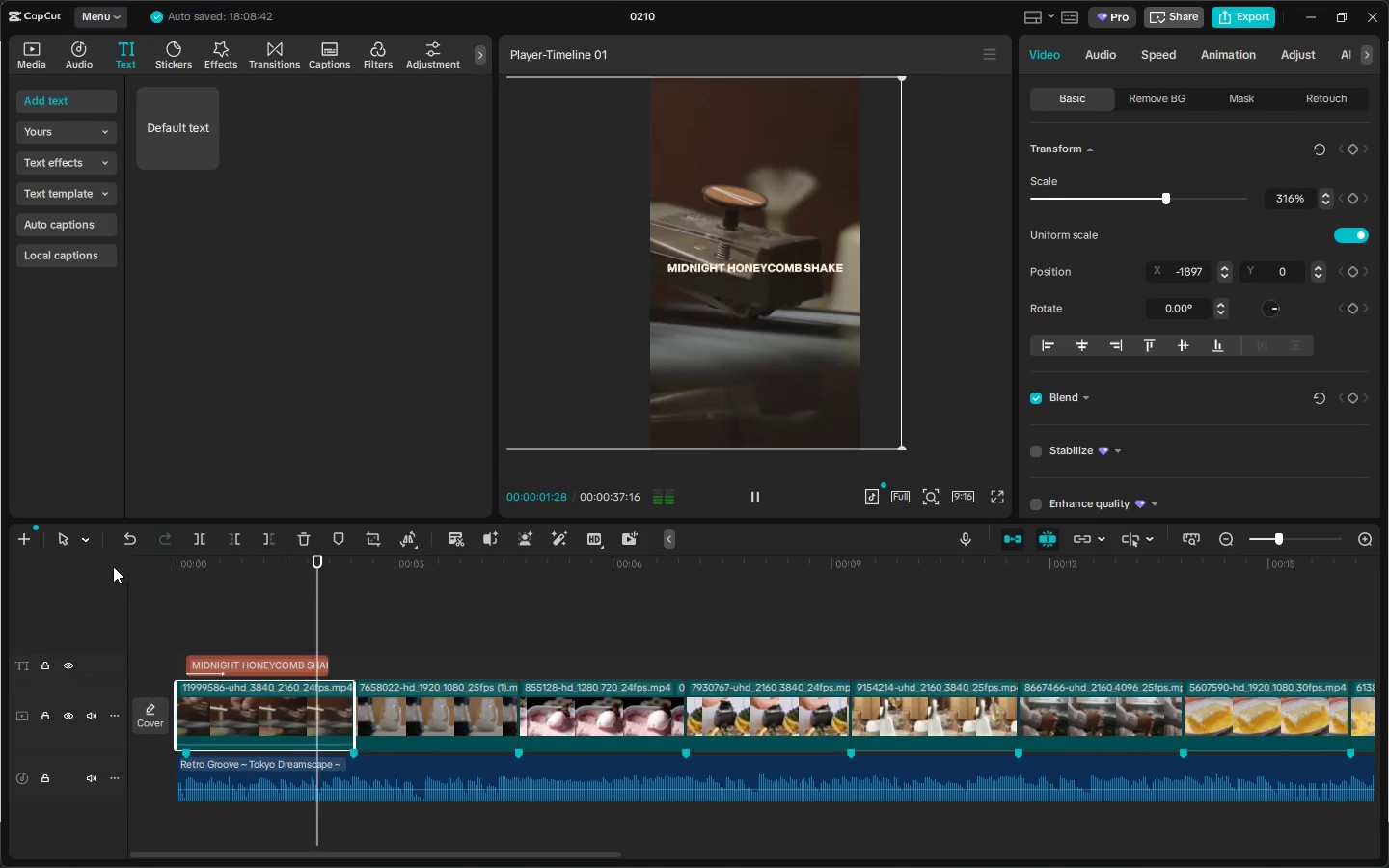 
key(Space)
 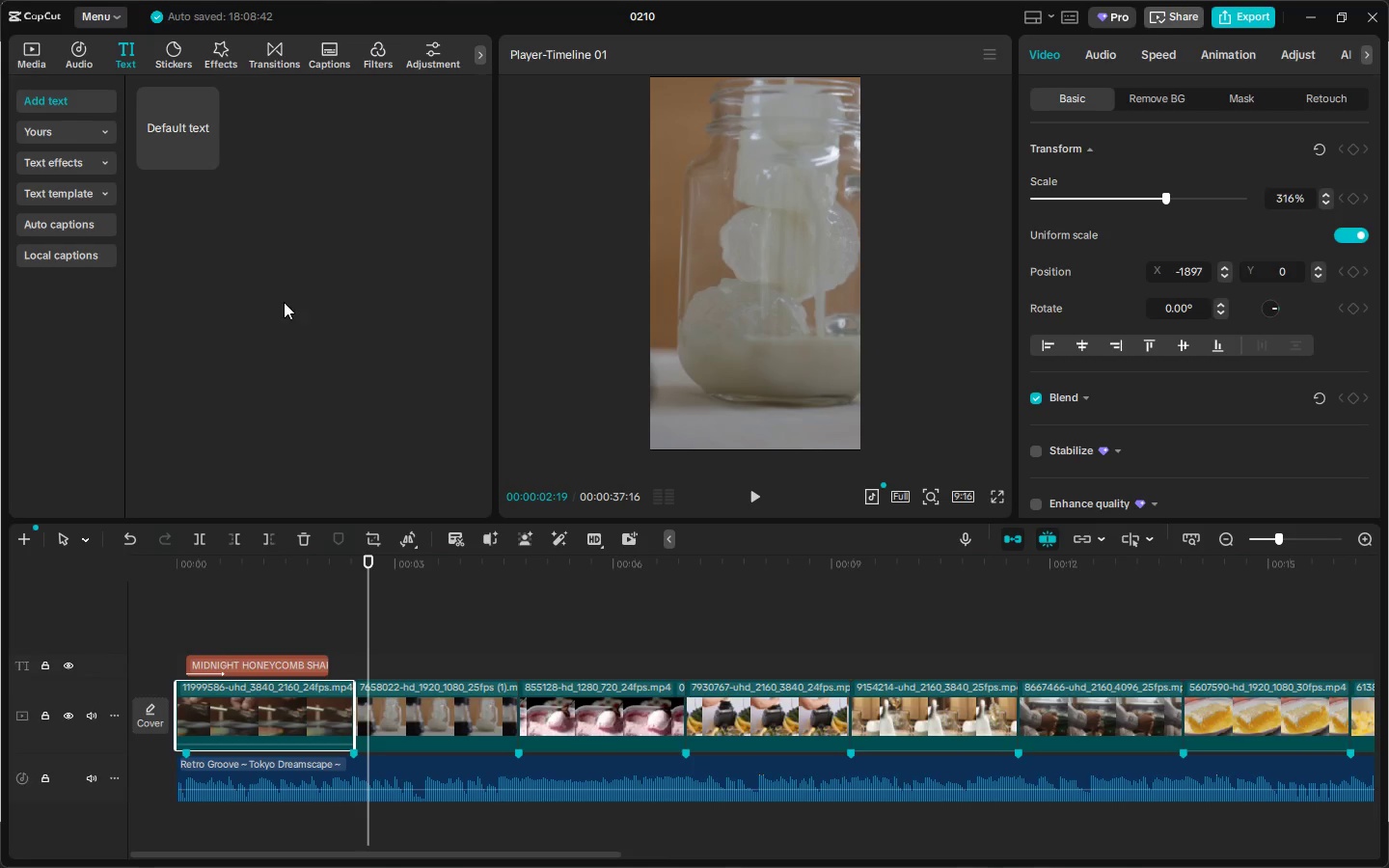 
key(Control+Z)
 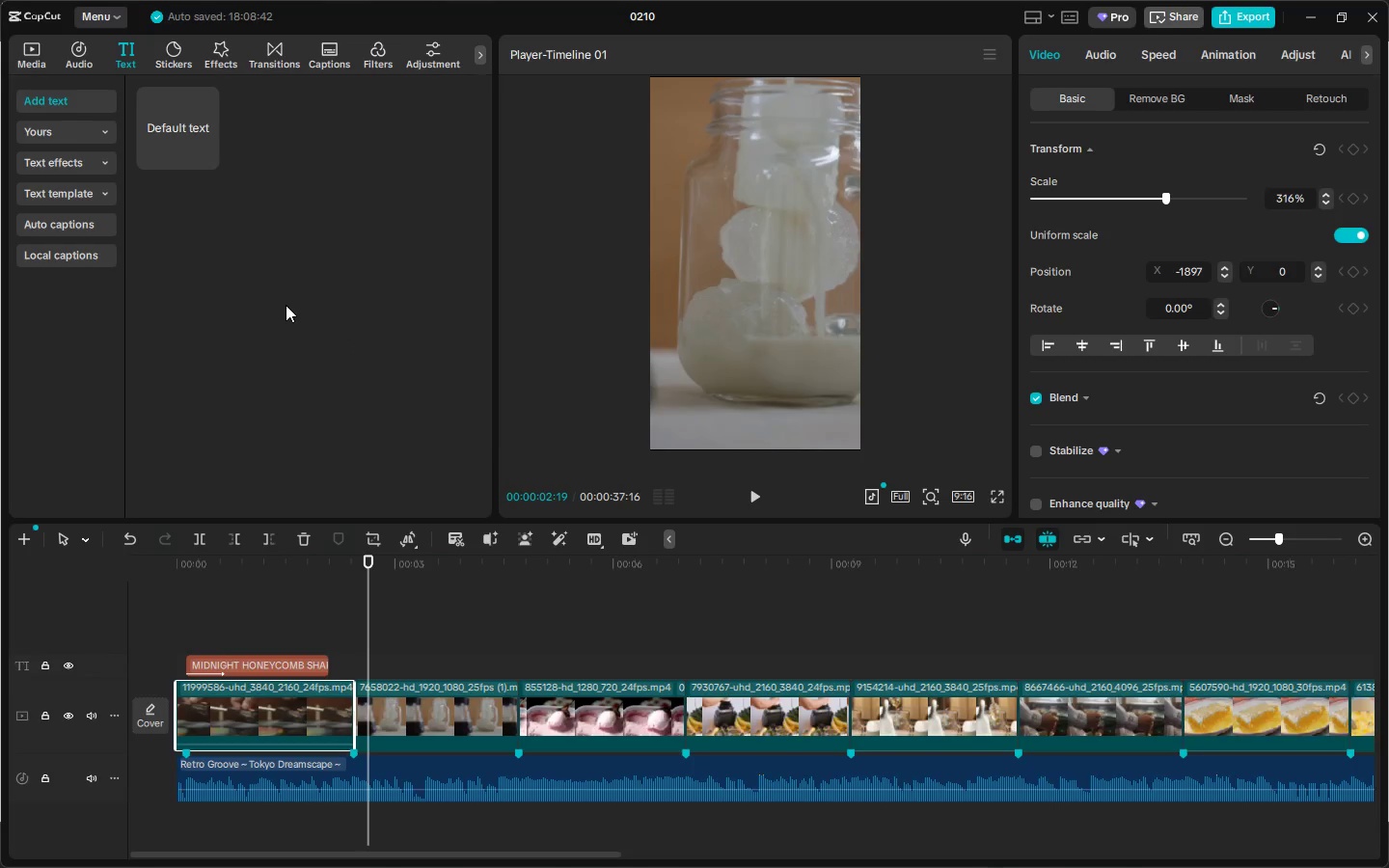 
key(Control+ControlLeft)
 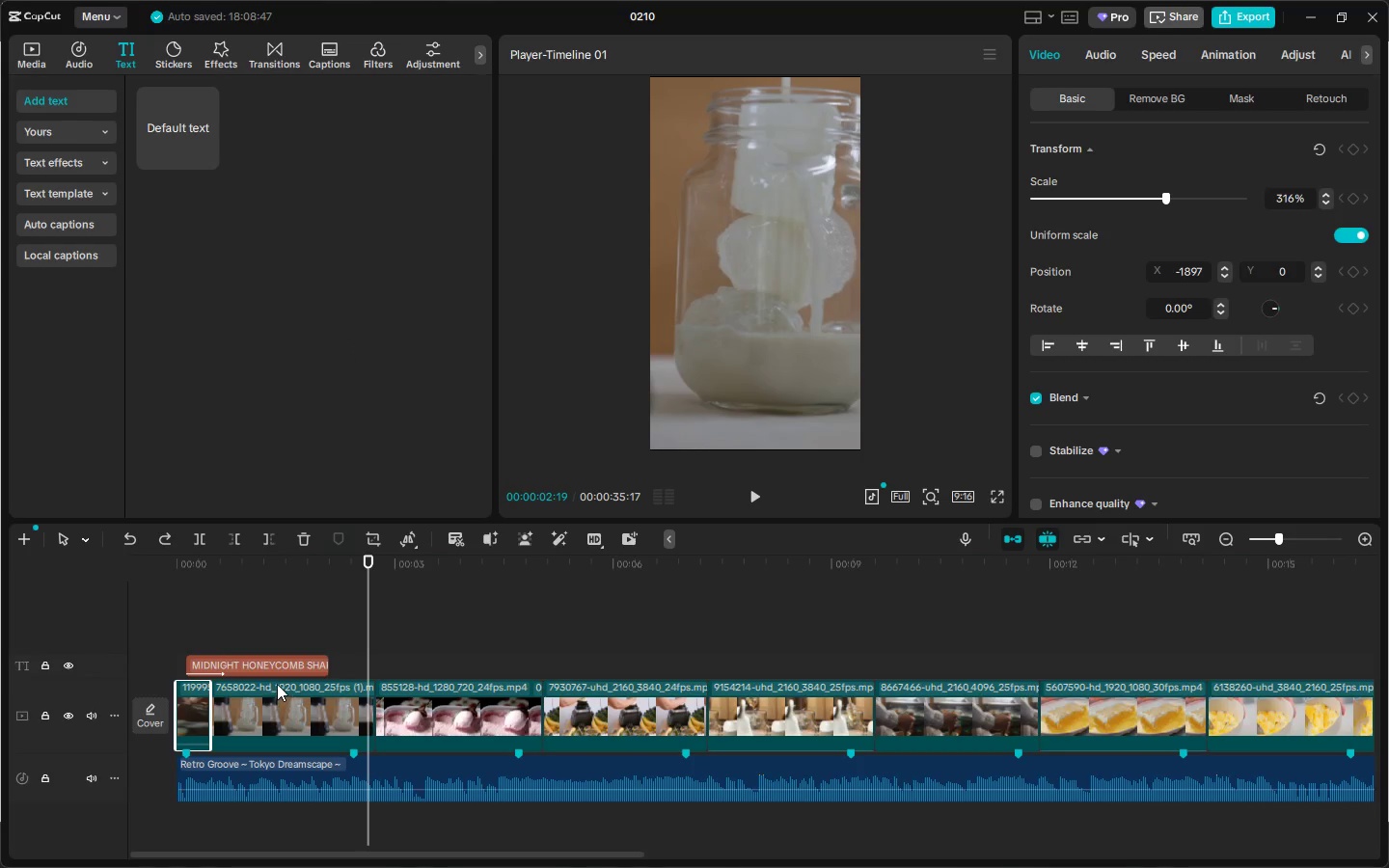 
key(Control+Z)
 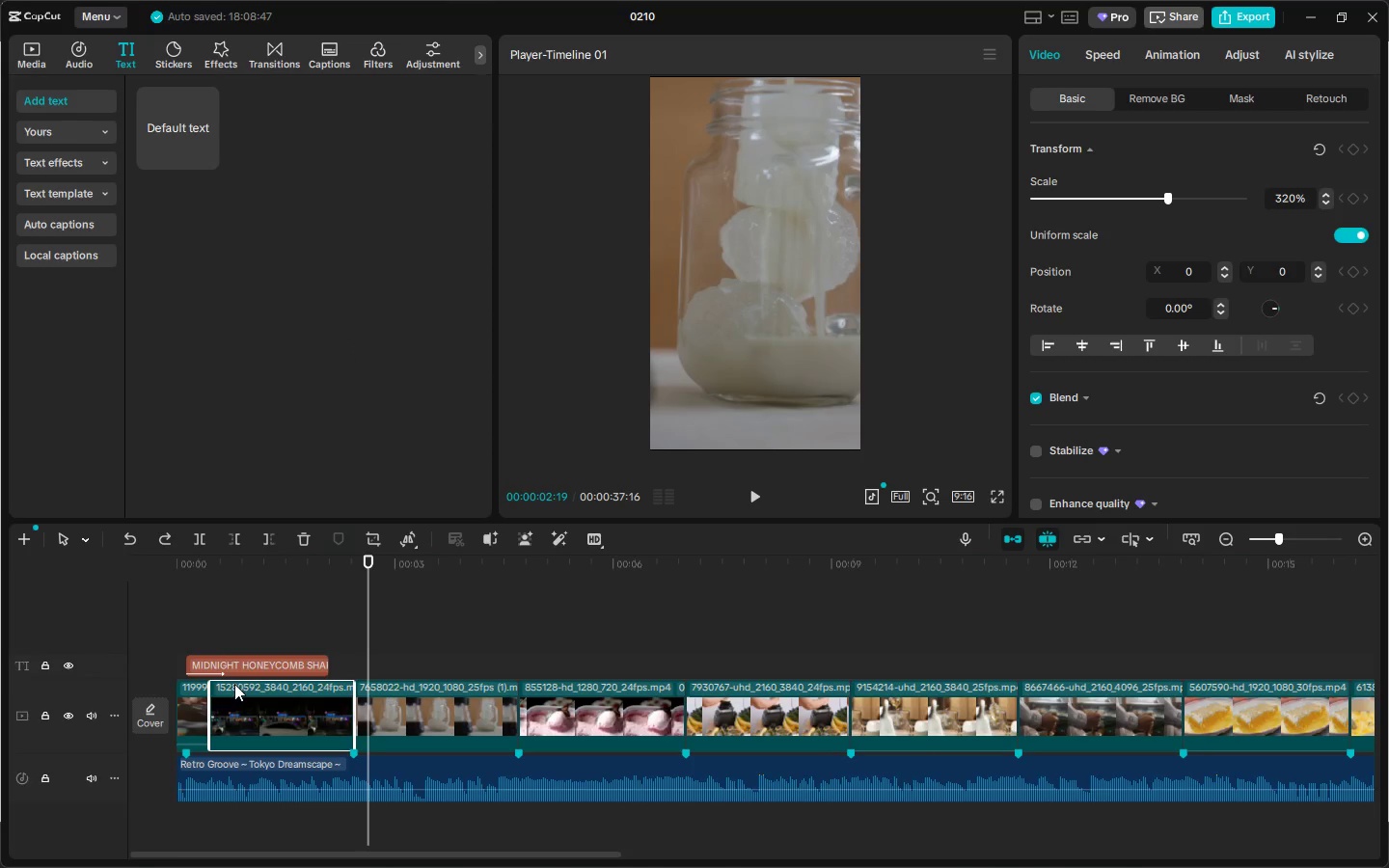 
left_click([195, 701])
 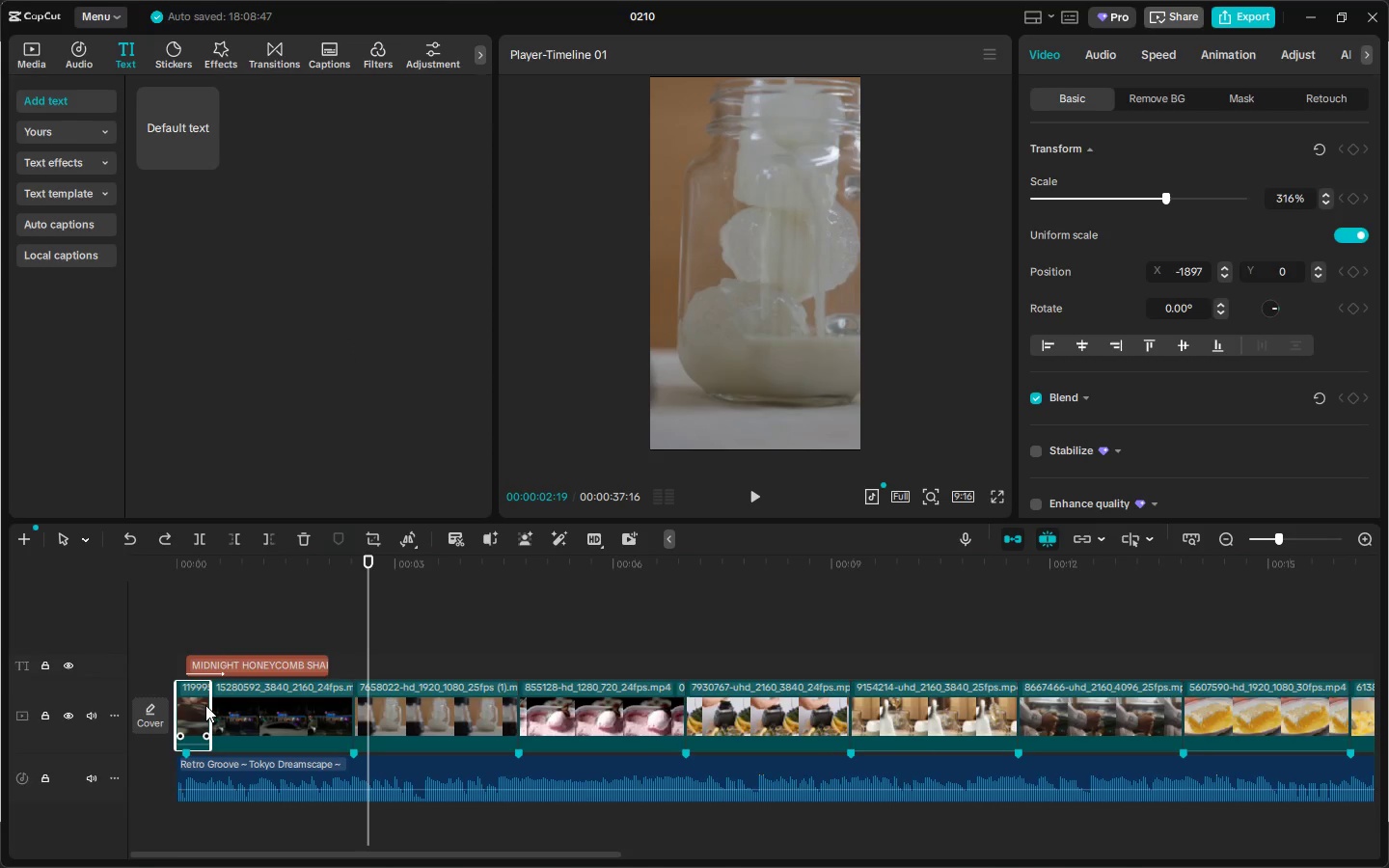 
left_click_drag(start_coordinate=[205, 705], to_coordinate=[268, 706])
 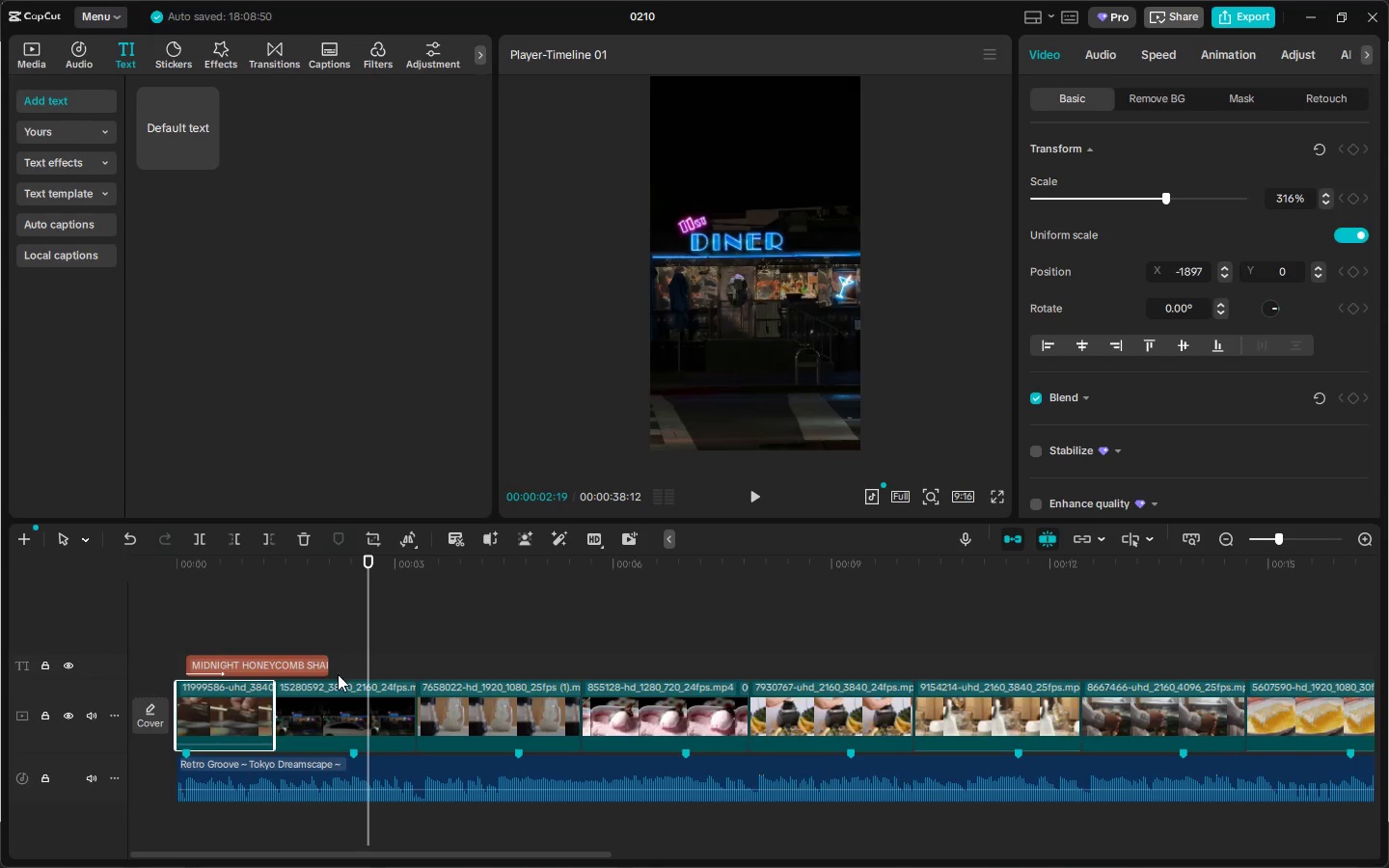 
left_click([379, 692])
 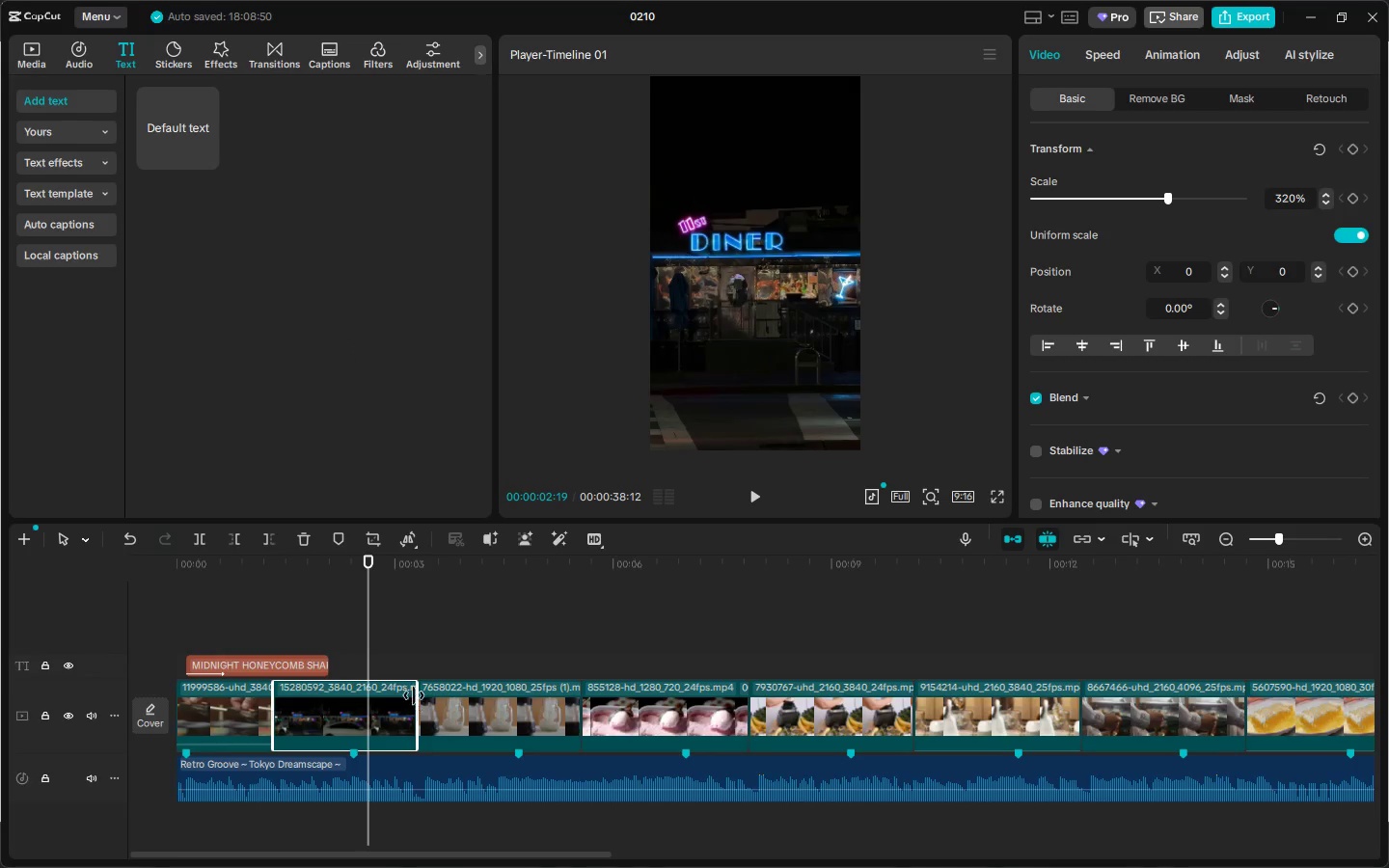 
left_click_drag(start_coordinate=[416, 695], to_coordinate=[350, 707])
 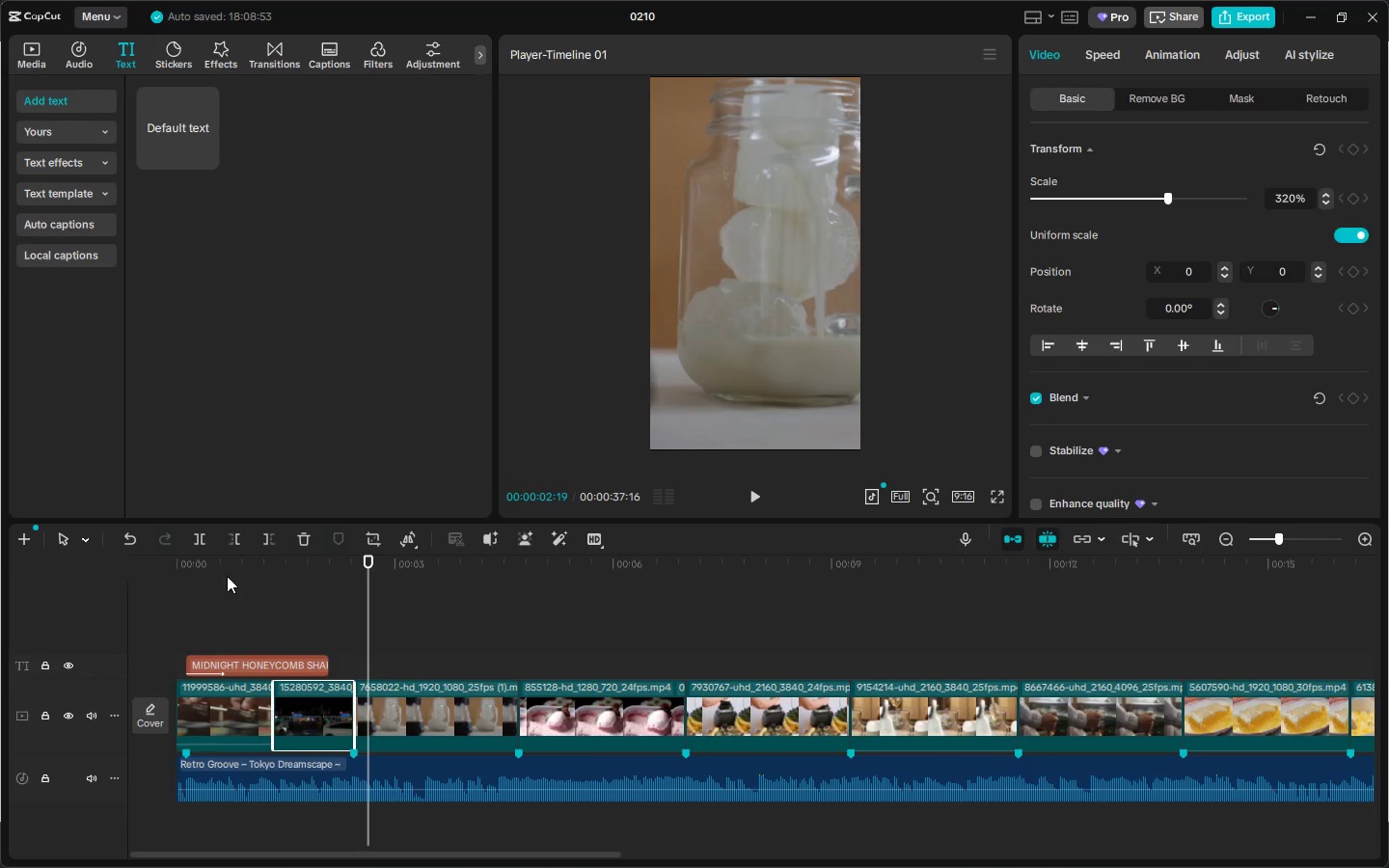 
left_click_drag(start_coordinate=[226, 575], to_coordinate=[96, 571])
 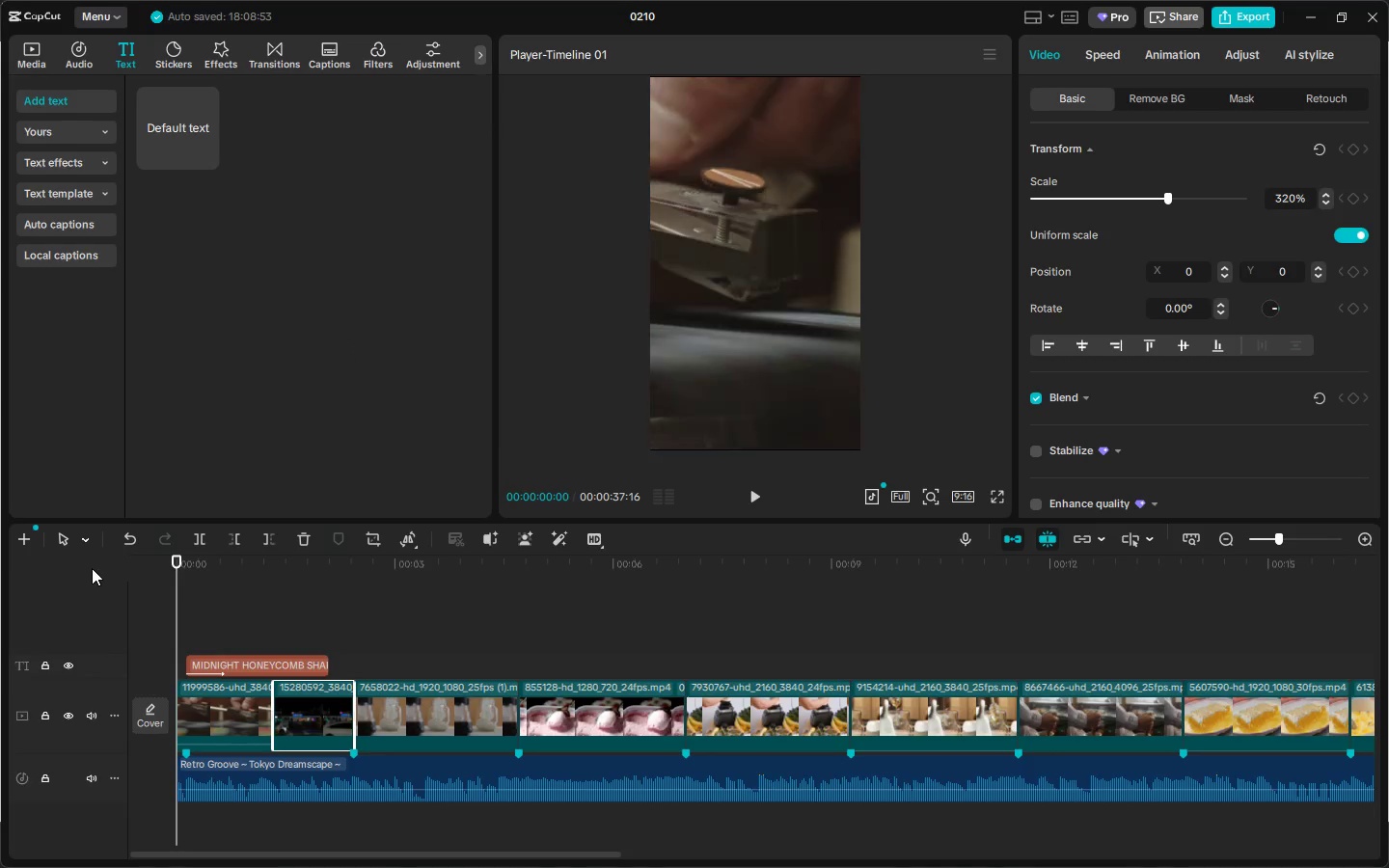 
key(Space)
 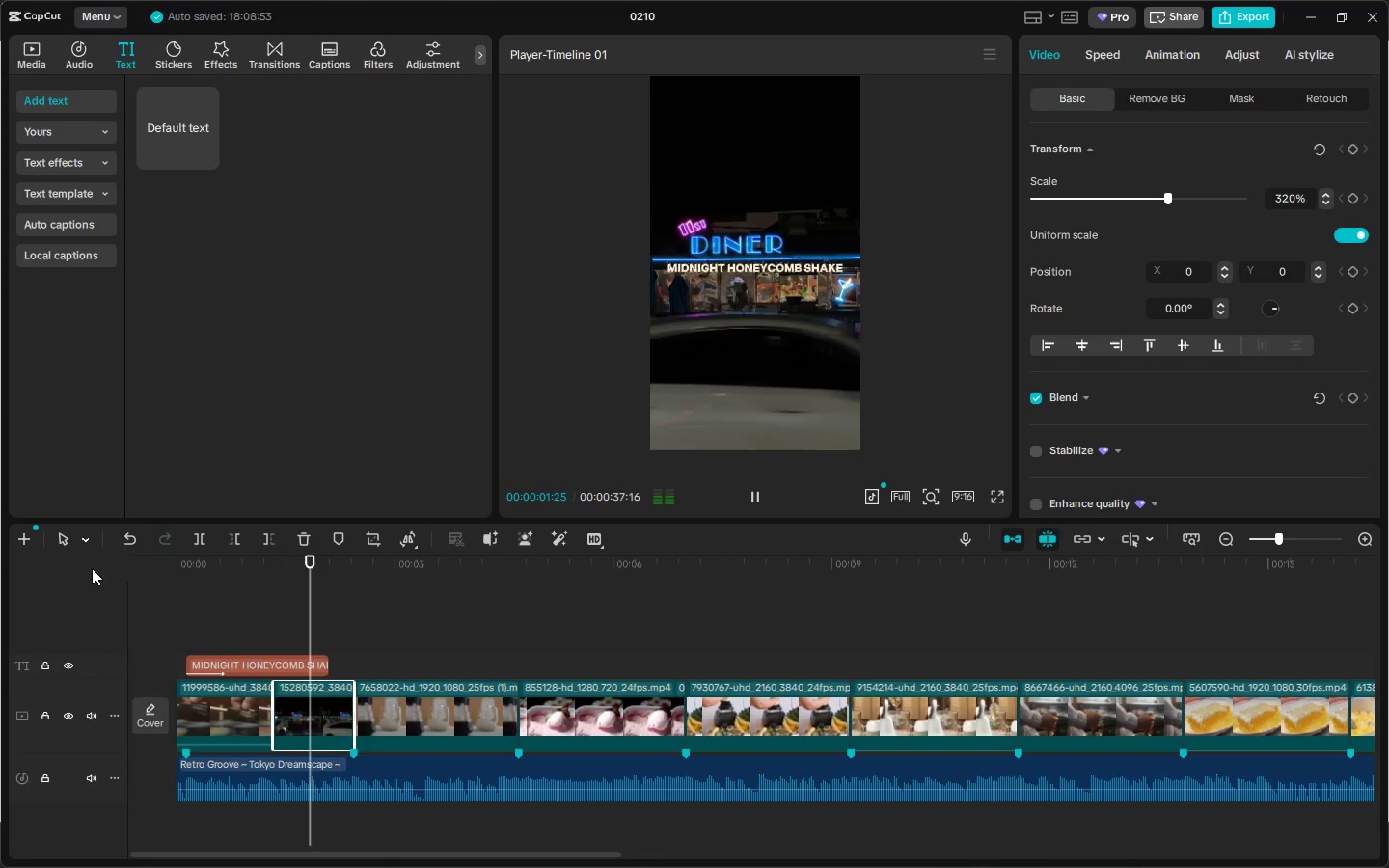 
key(Space)
 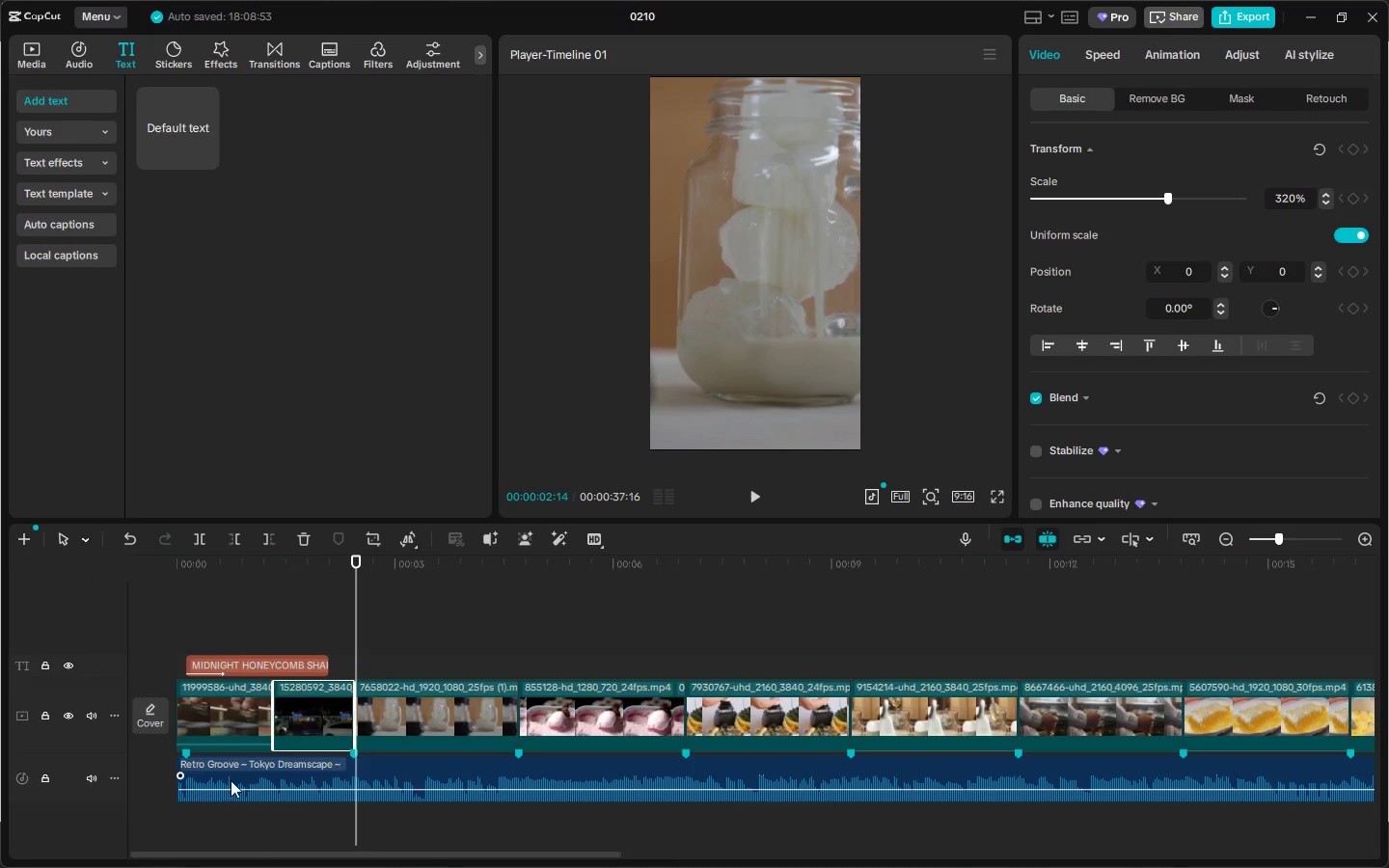 
left_click_drag(start_coordinate=[223, 770], to_coordinate=[234, 771])
 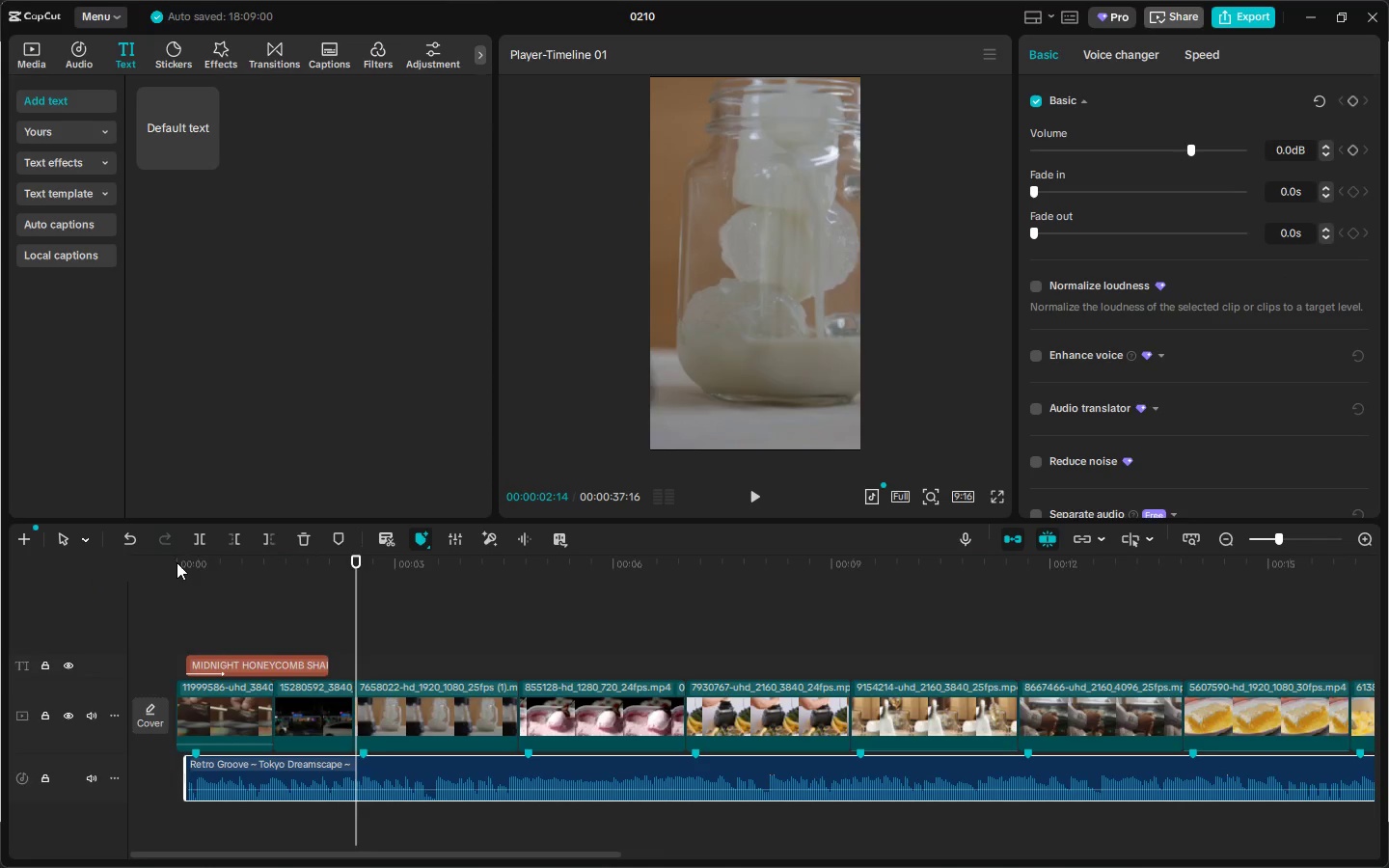 
left_click_drag(start_coordinate=[177, 562], to_coordinate=[160, 563])
 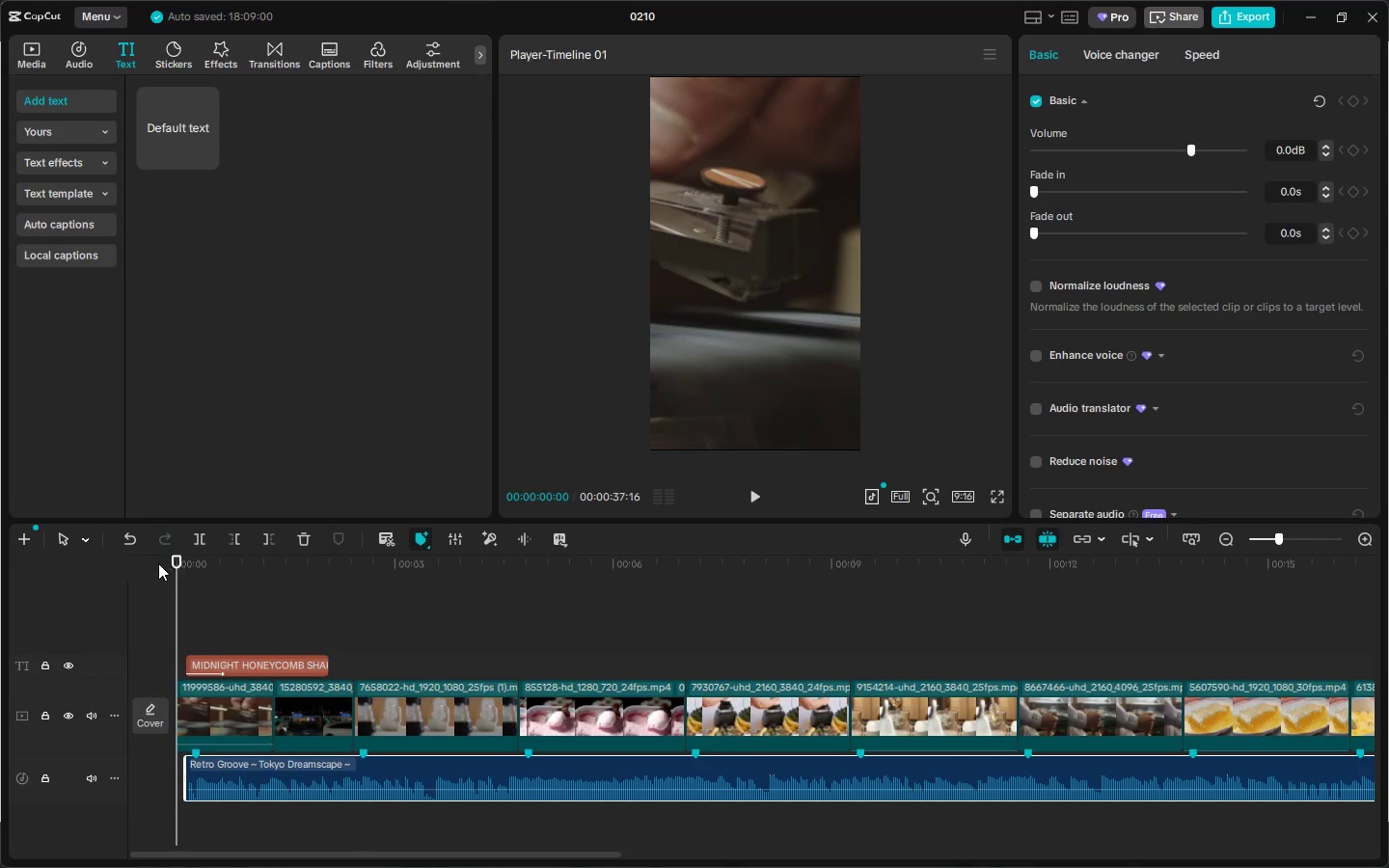 
key(Space)
 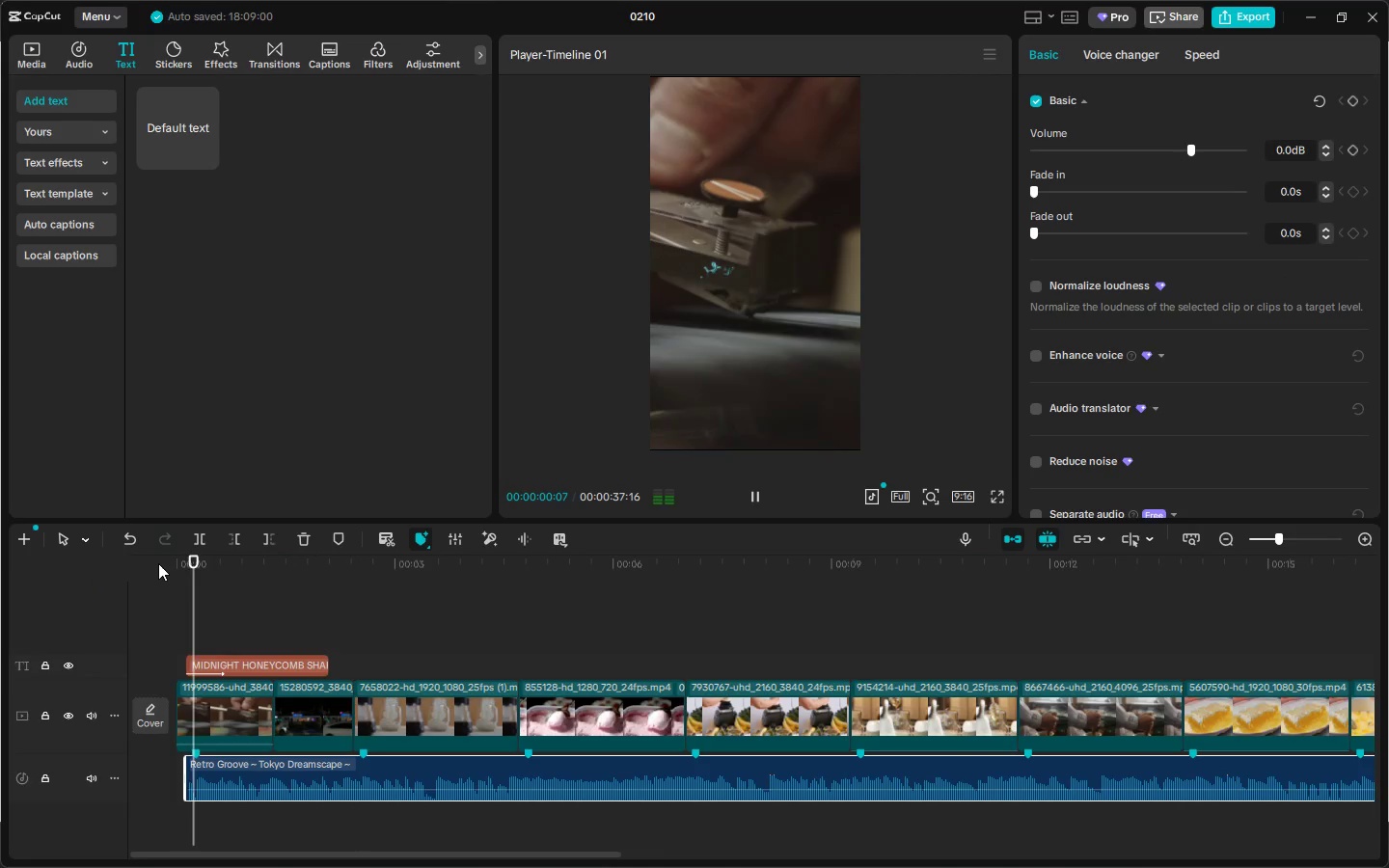 
key(Space)
 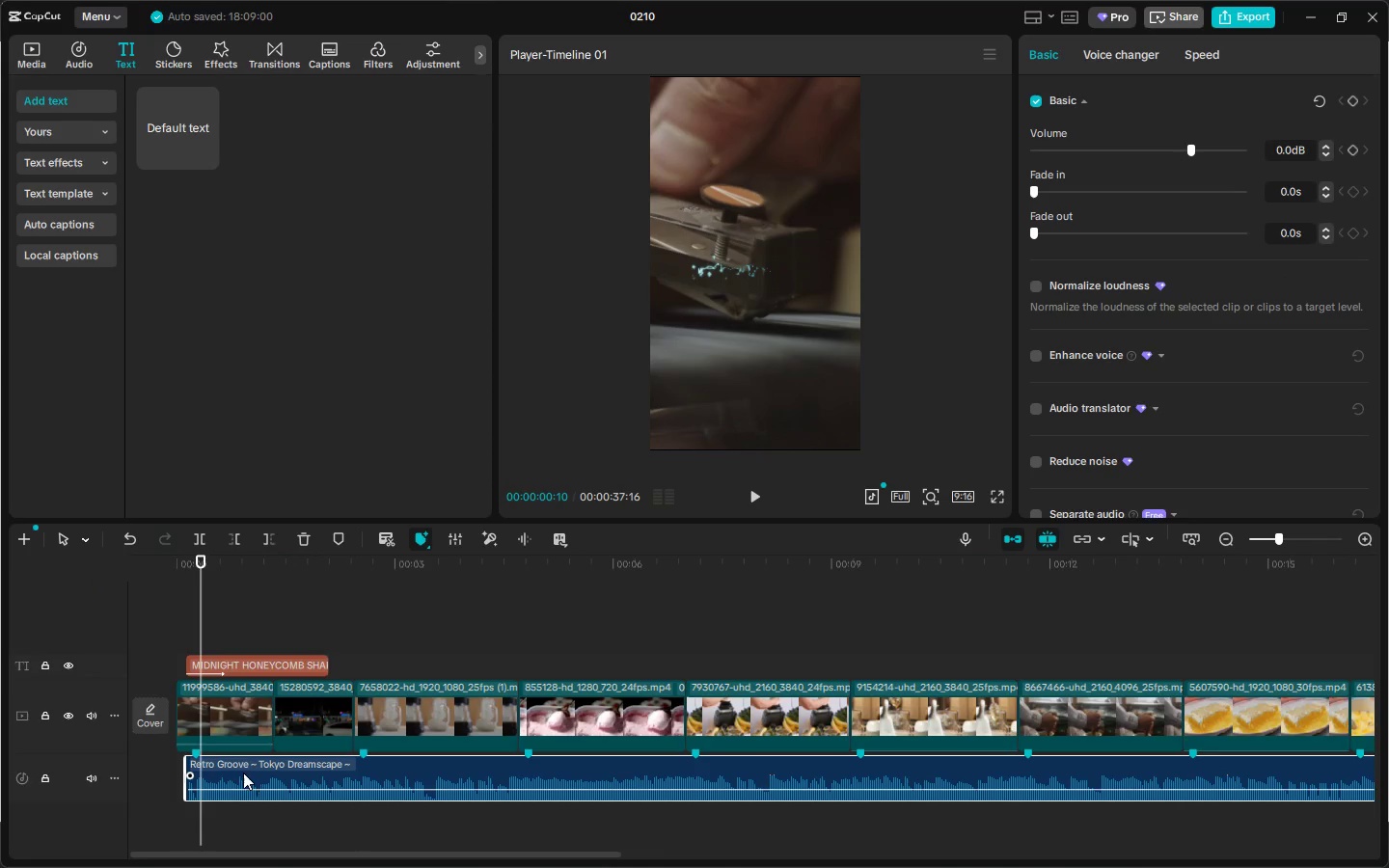 
left_click_drag(start_coordinate=[241, 774], to_coordinate=[254, 774])
 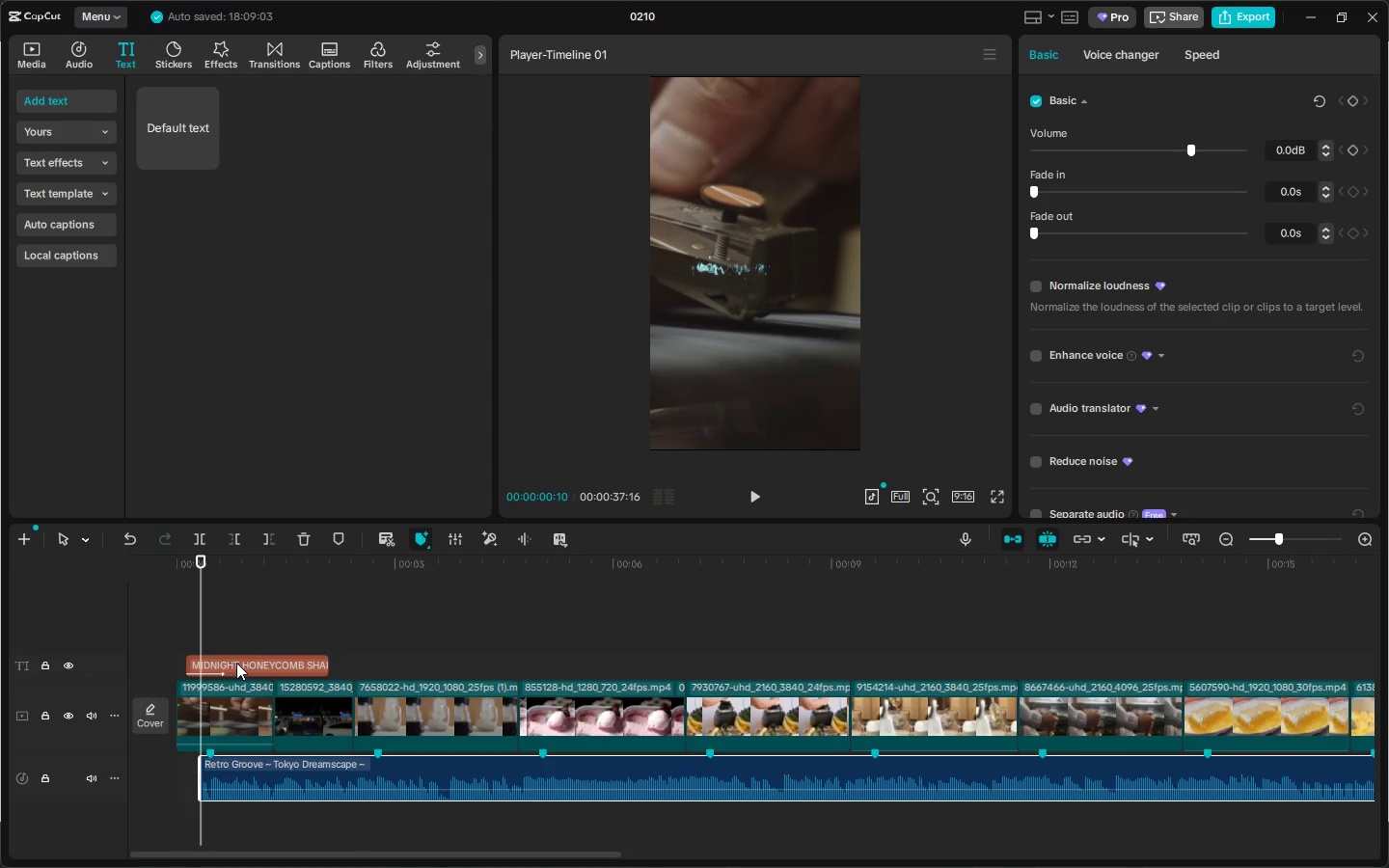 
left_click_drag(start_coordinate=[236, 663], to_coordinate=[252, 665])
 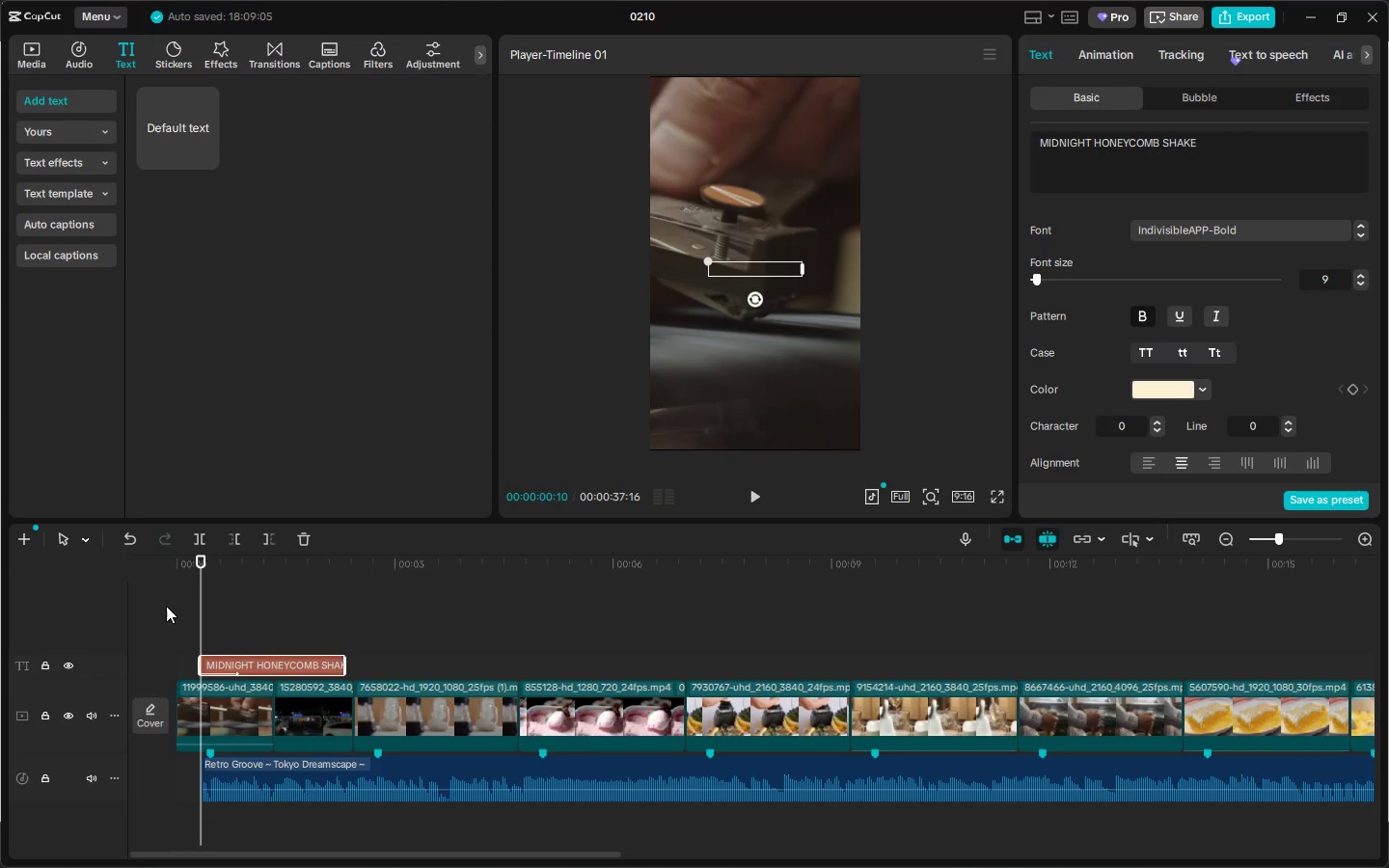 
left_click_drag(start_coordinate=[181, 567], to_coordinate=[149, 567])
 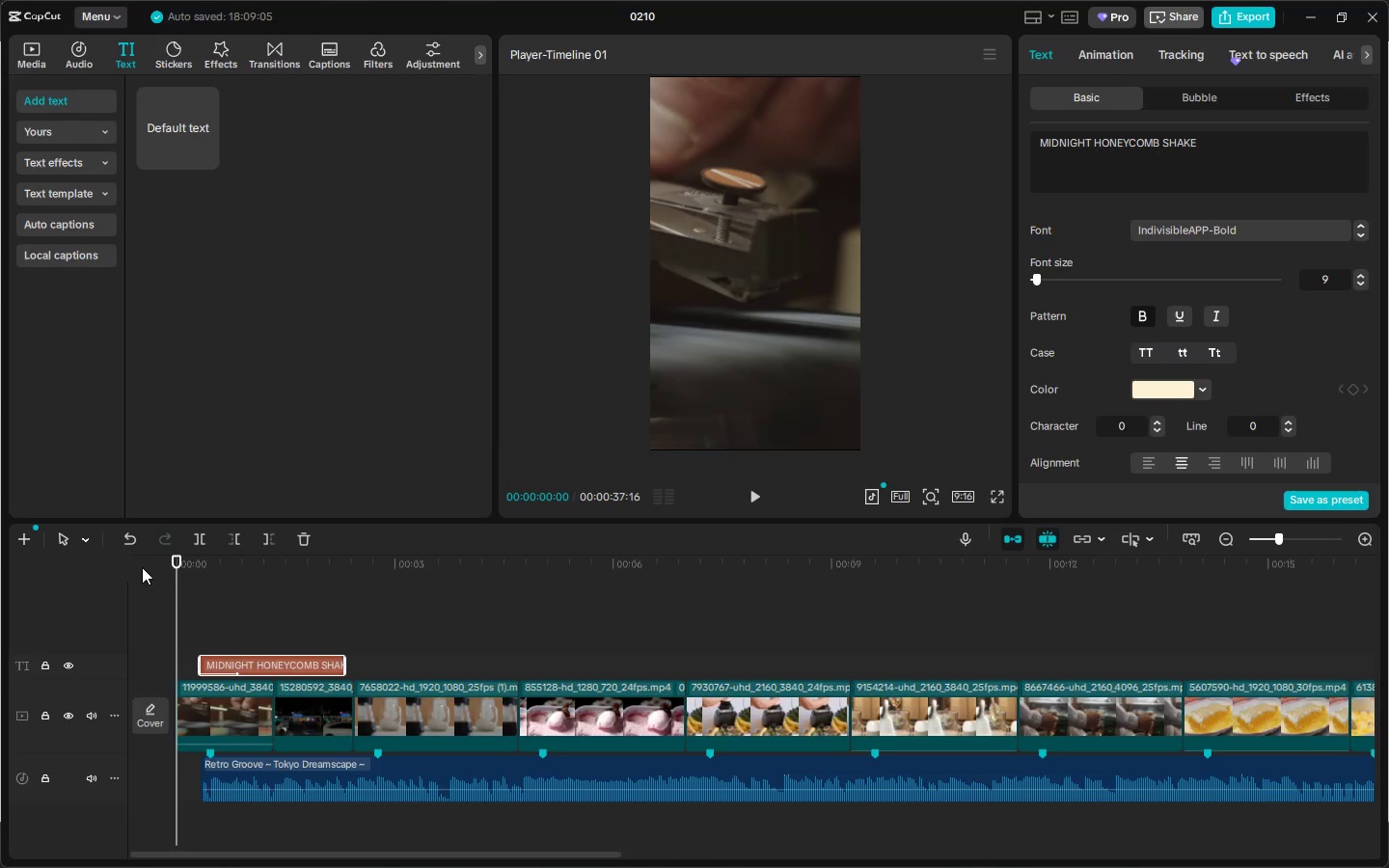 
key(Space)
 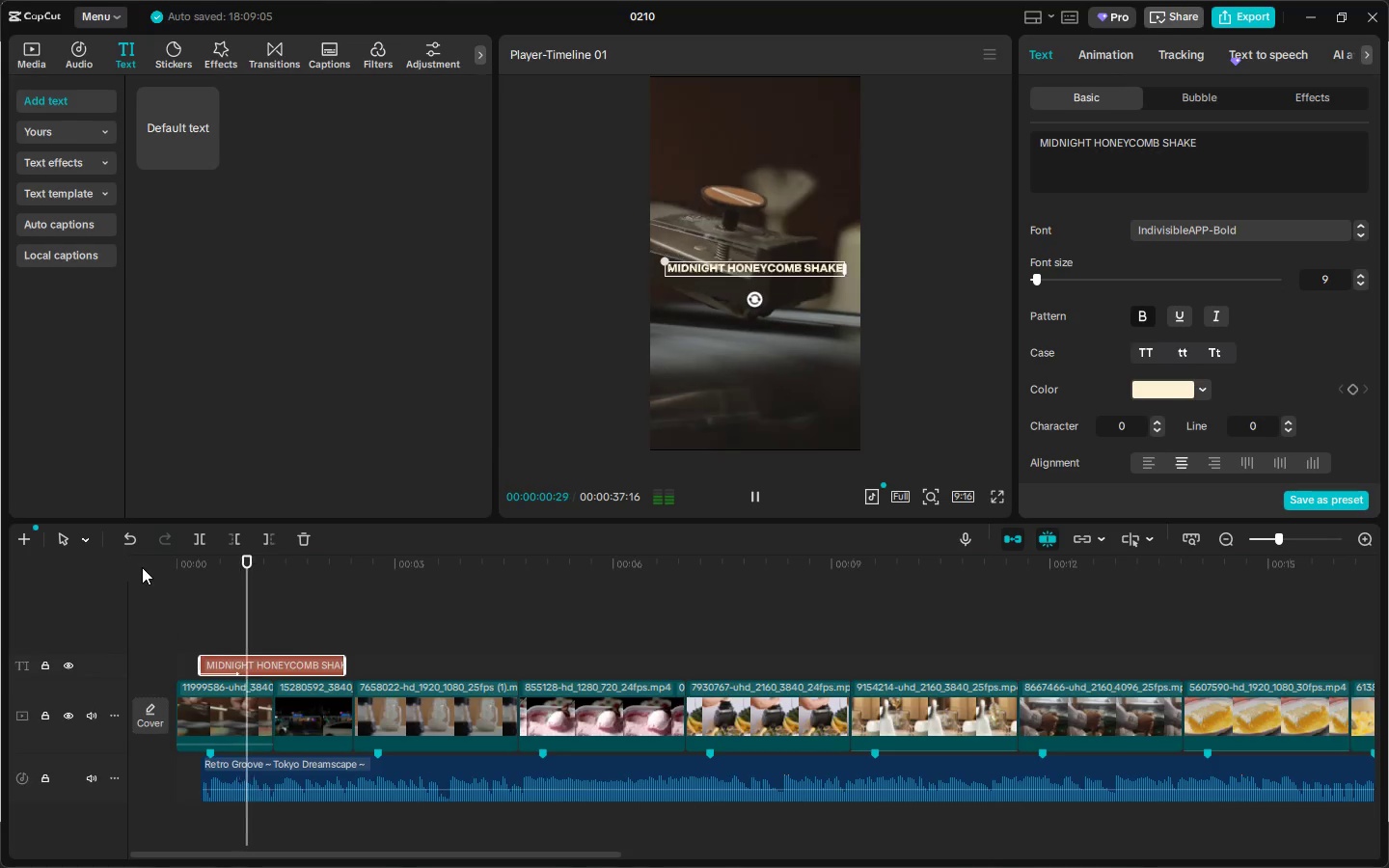 
key(Space)
 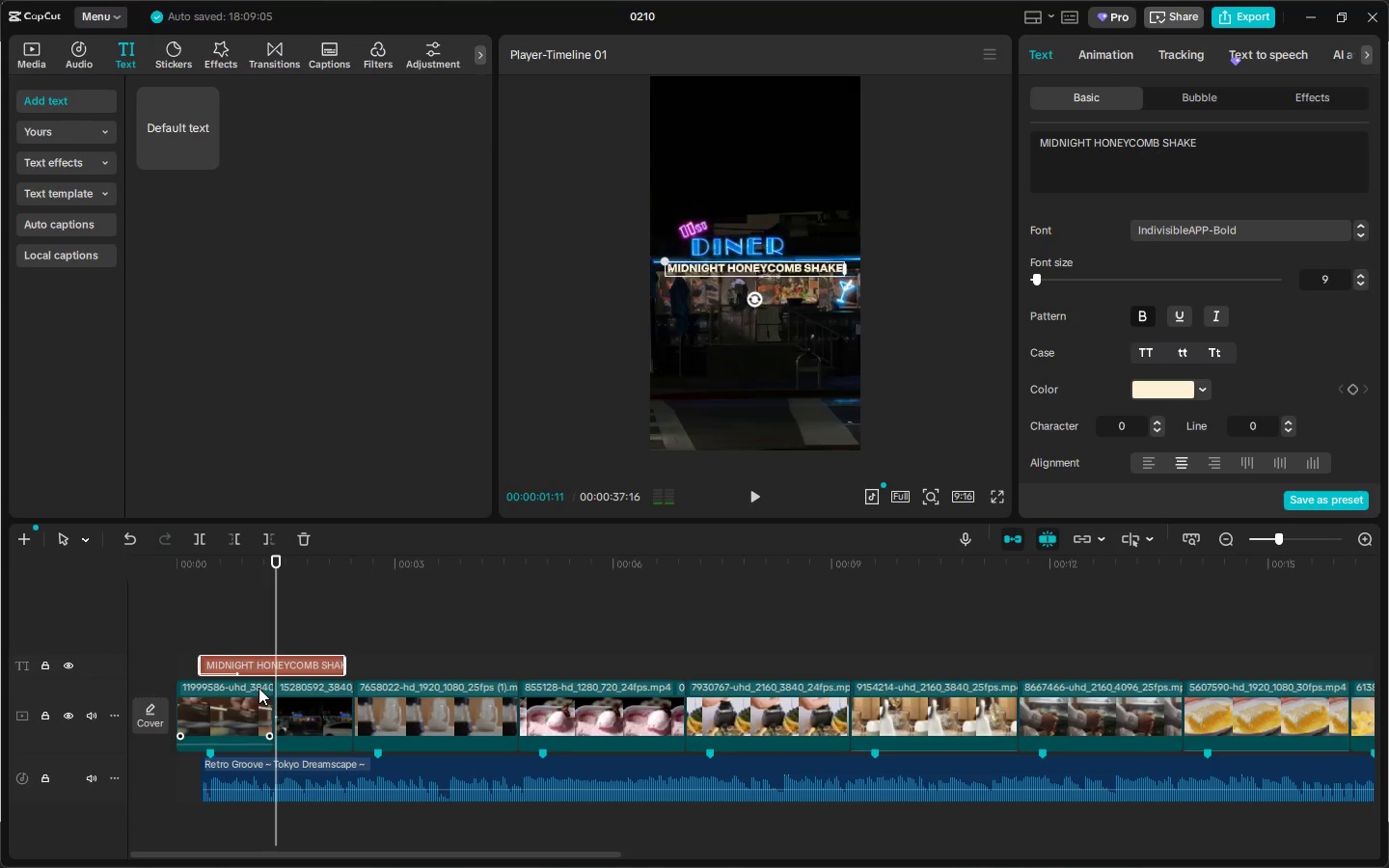 
key(Space)
 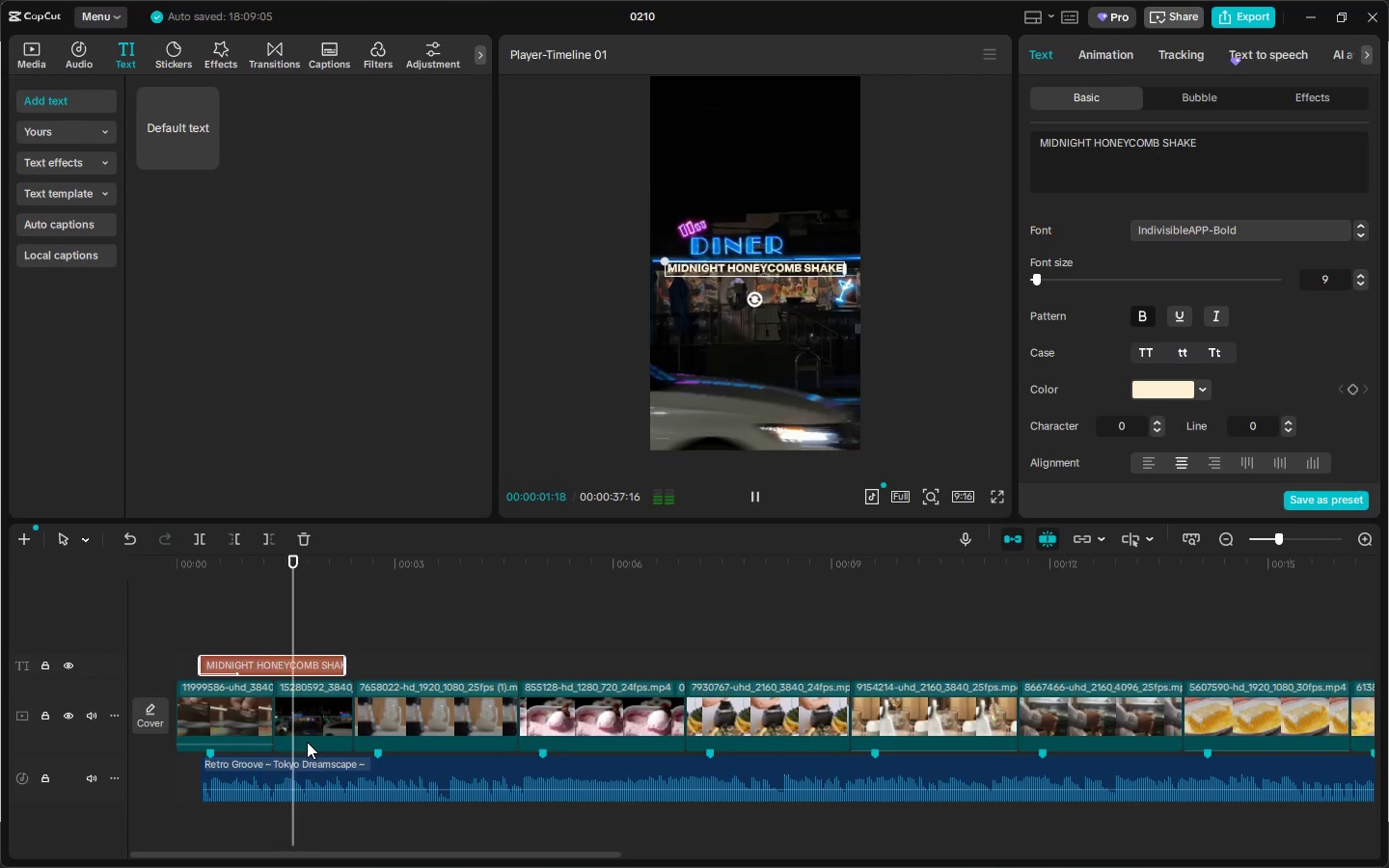 
key(Space)
 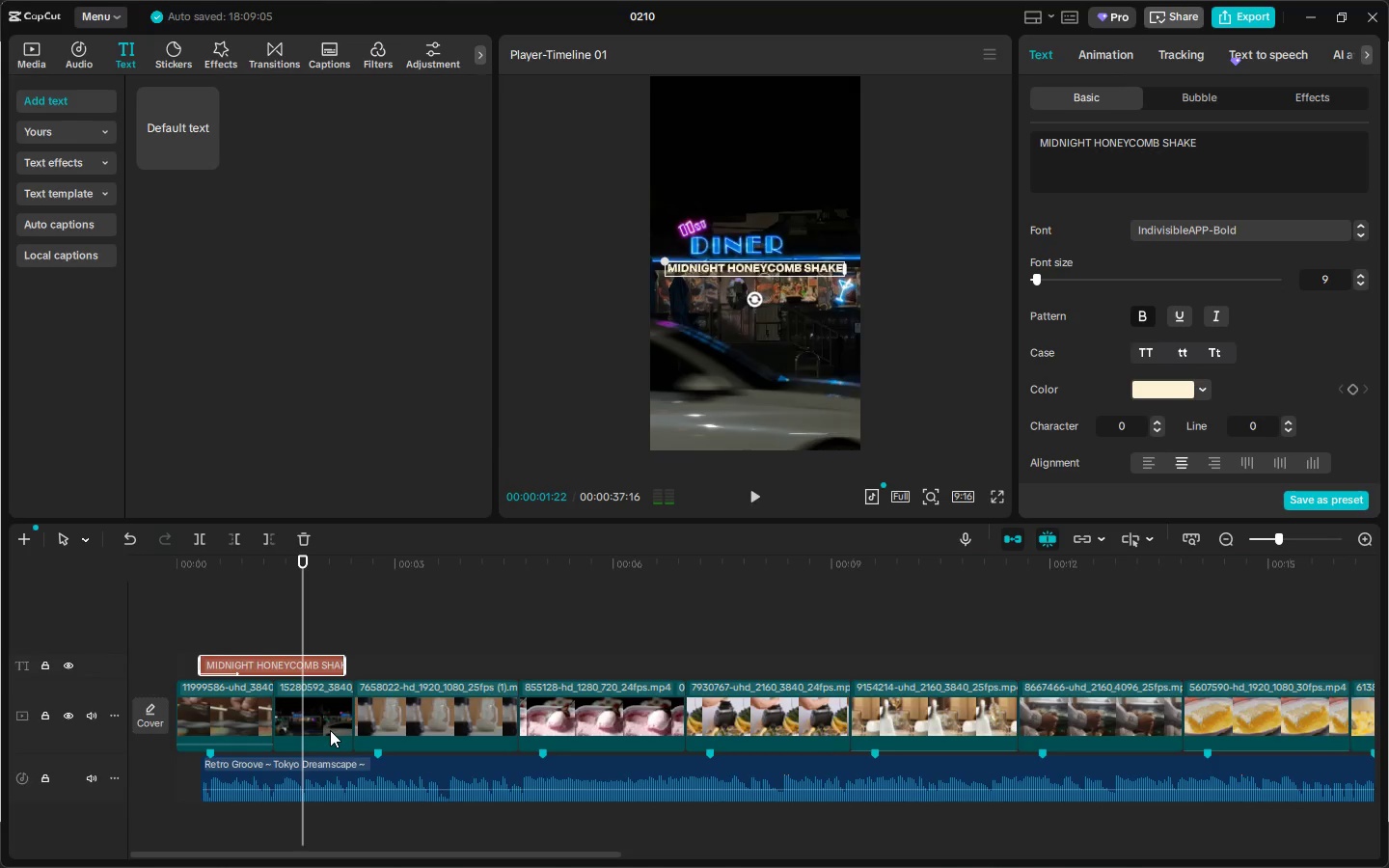 
key(Space)
 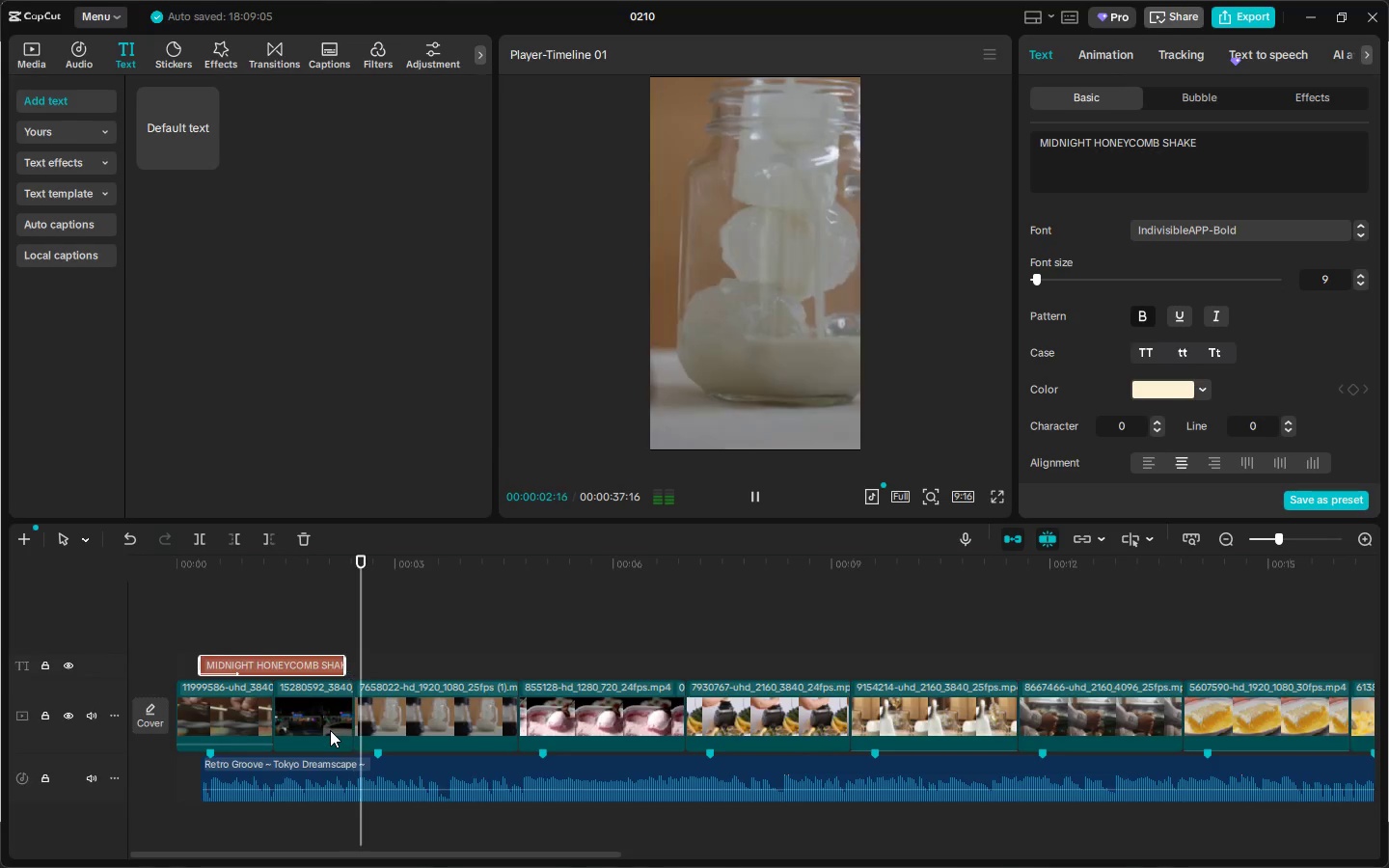 
key(Space)
 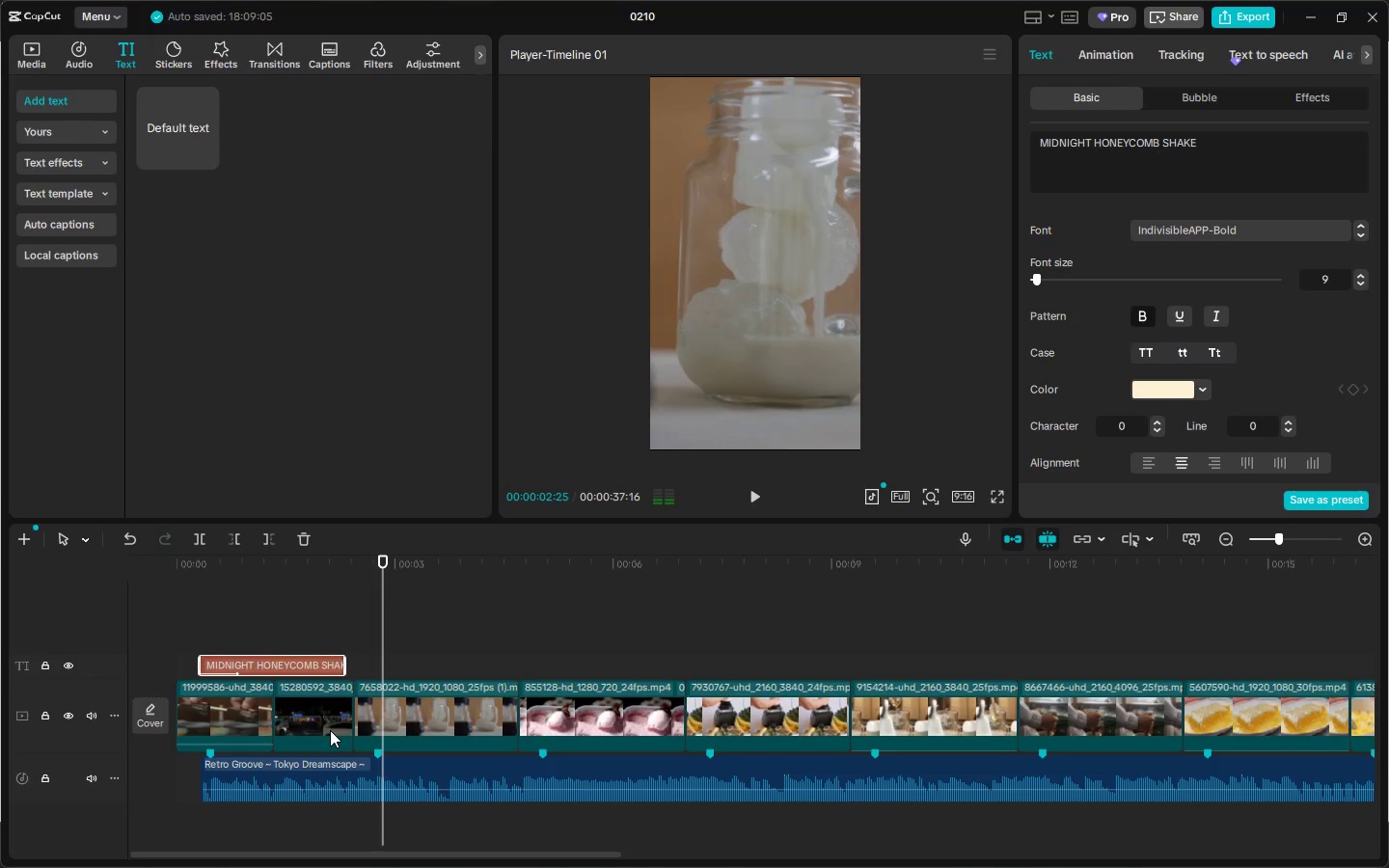 
key(Space)
 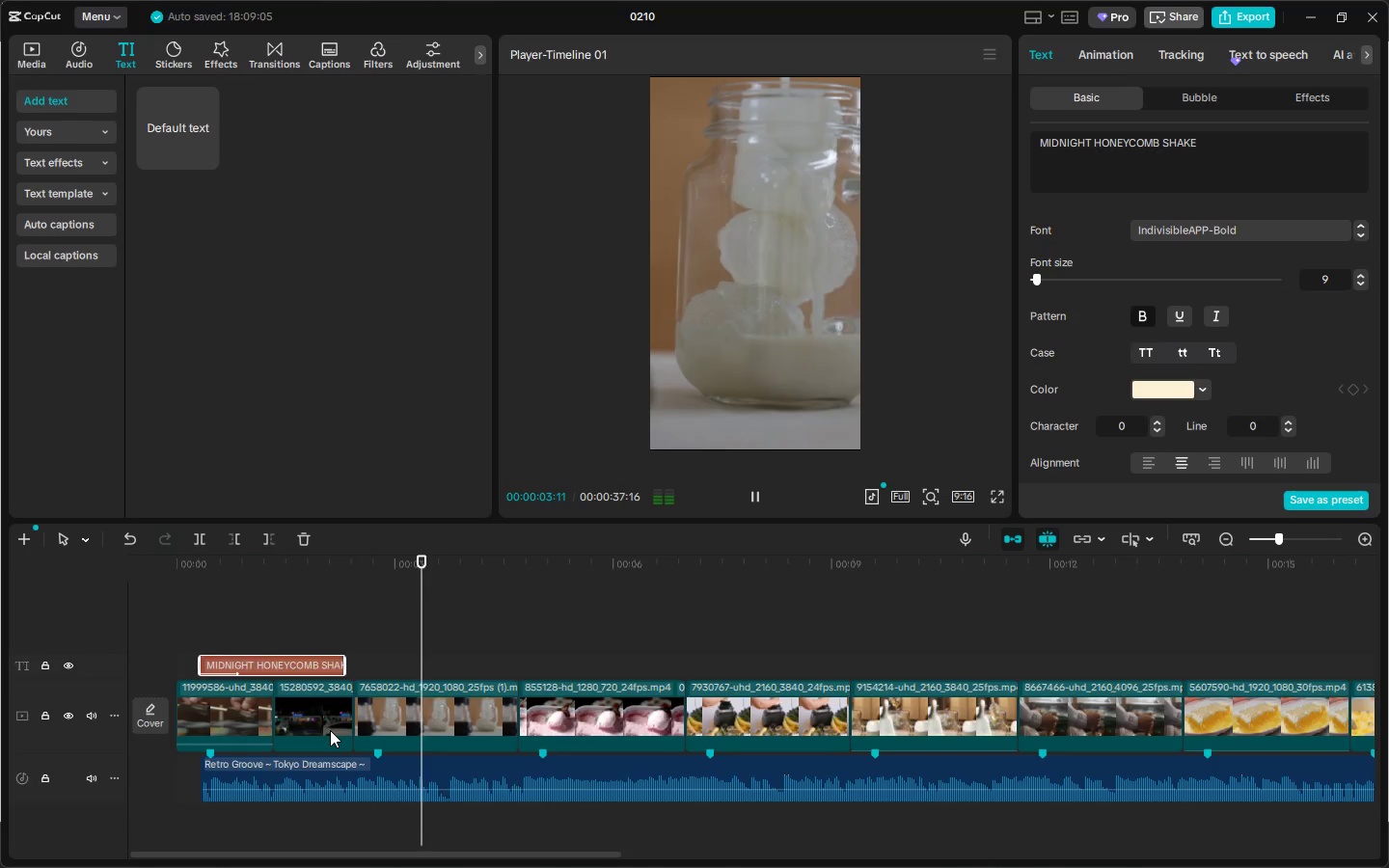 
key(Space)
 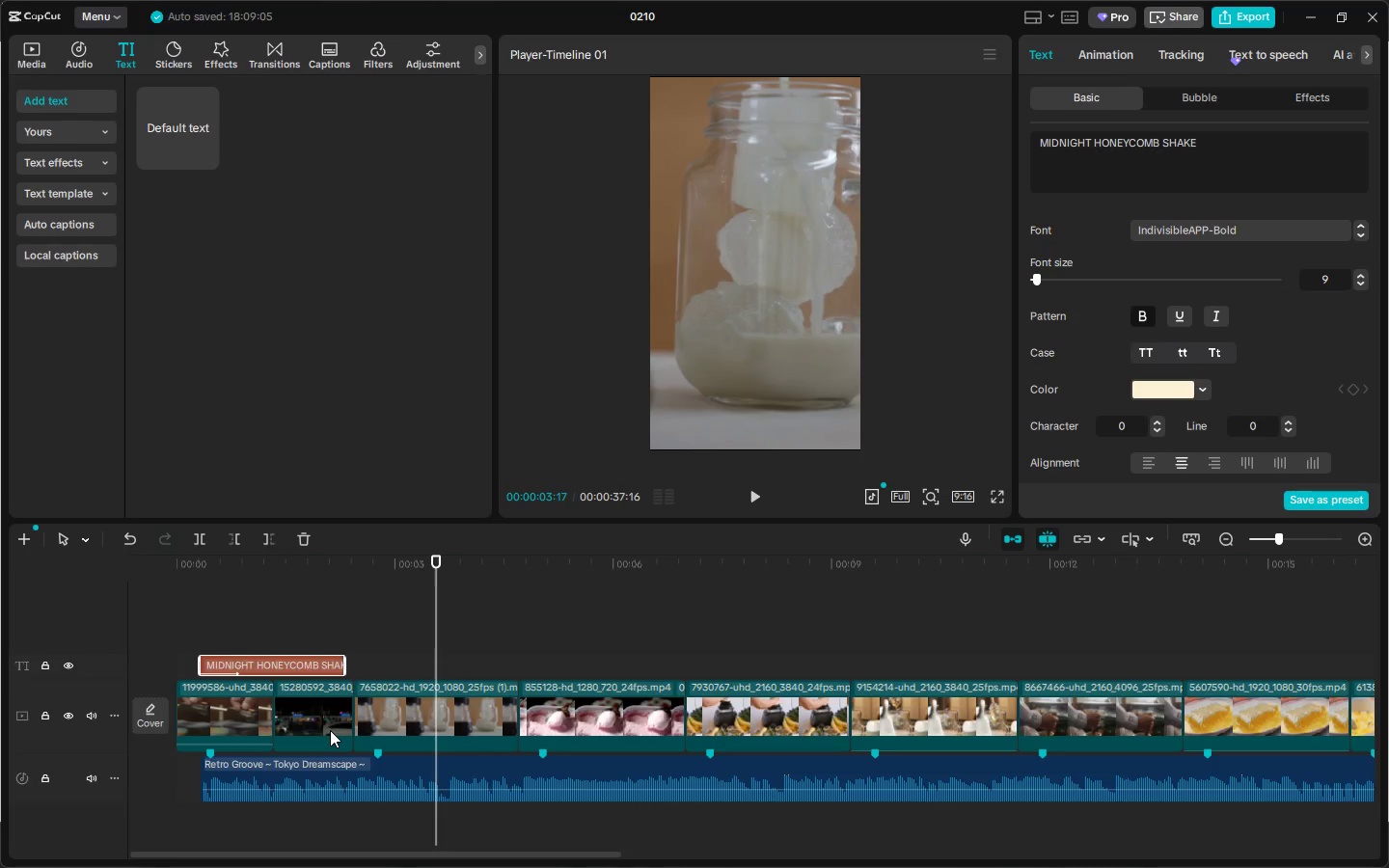 
wait(7.86)
 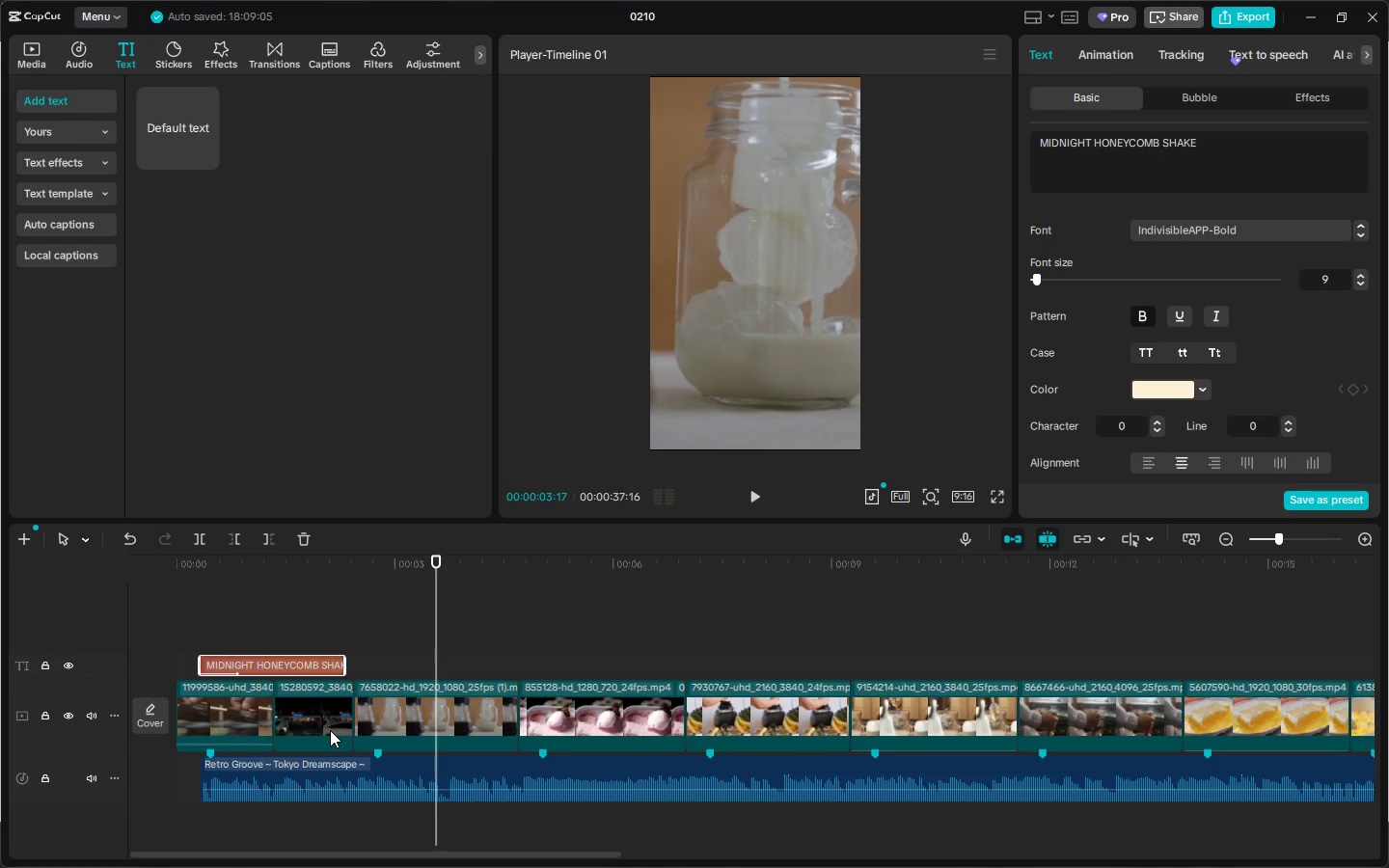 
hold_key(key=AltLeft, duration=0.38)
 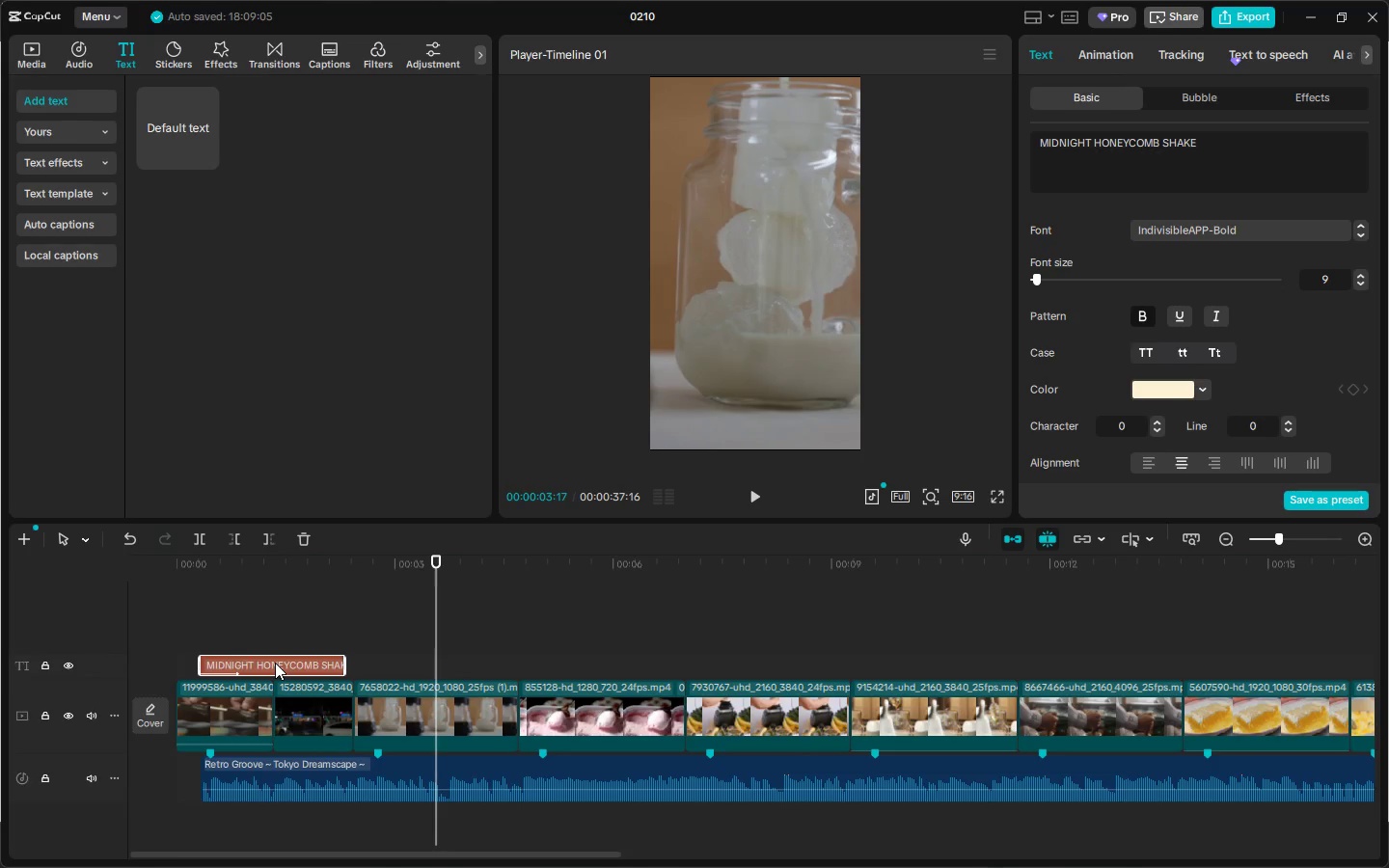 
left_click([275, 663])
 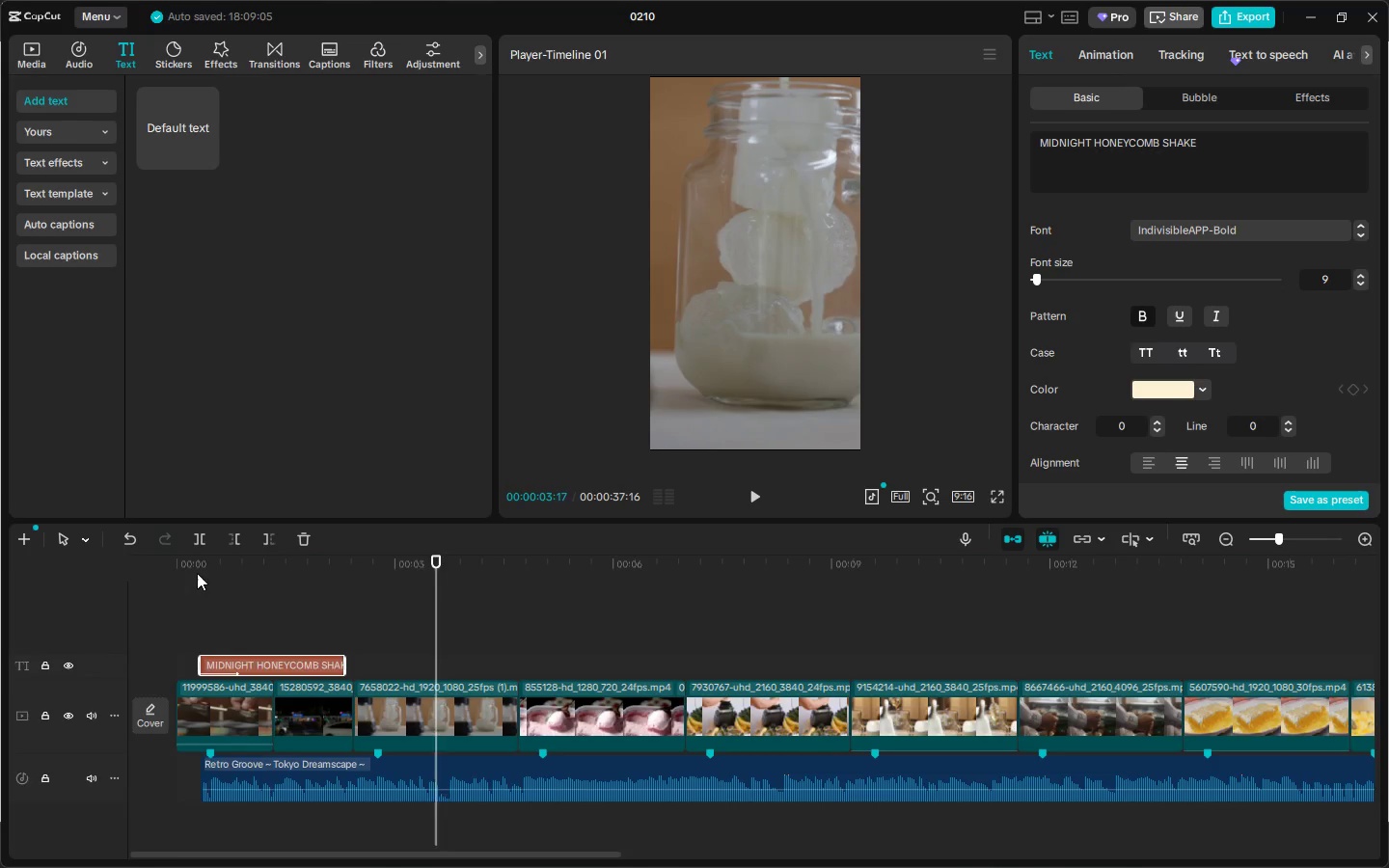 
key(Space)
 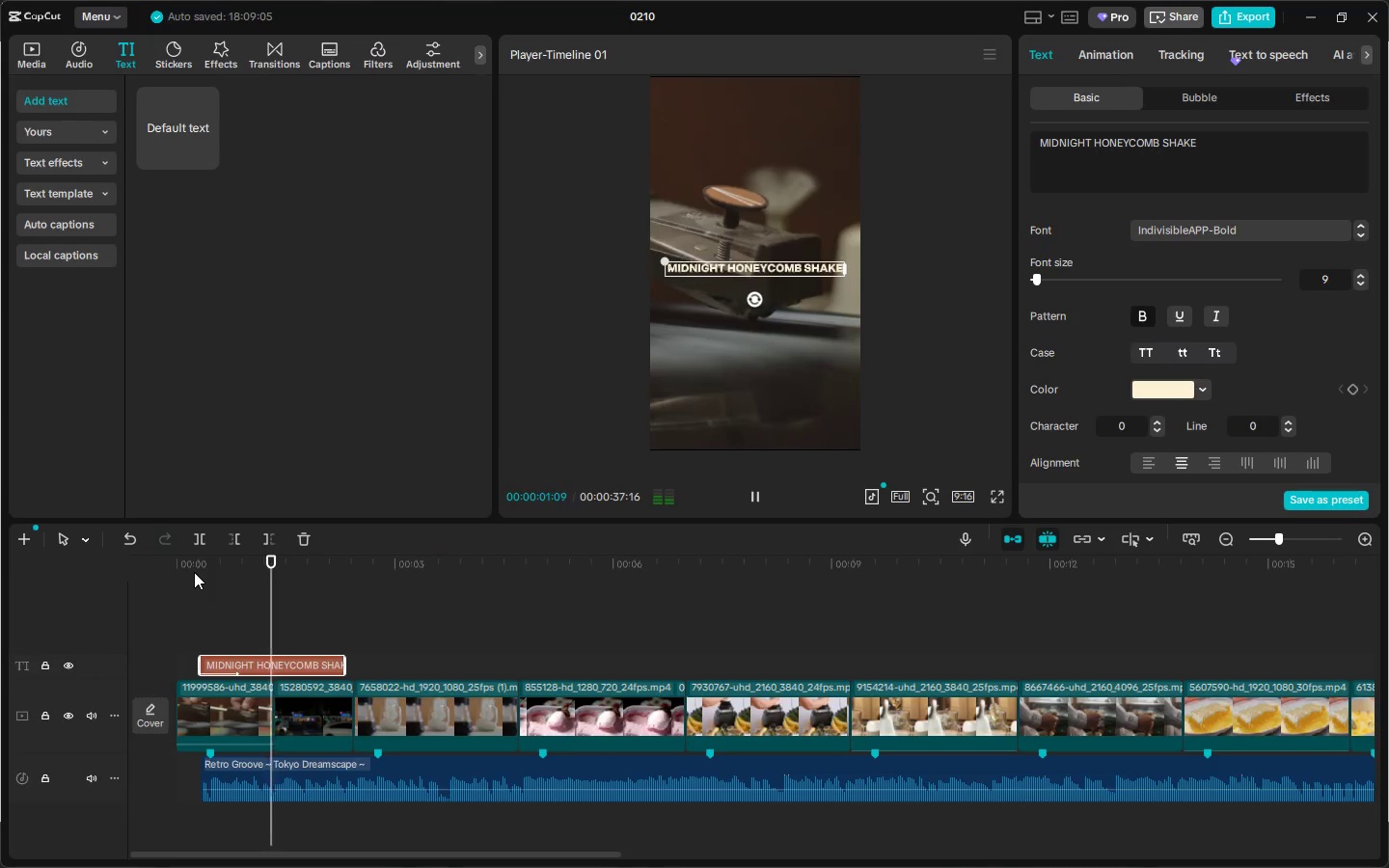 
key(Space)
 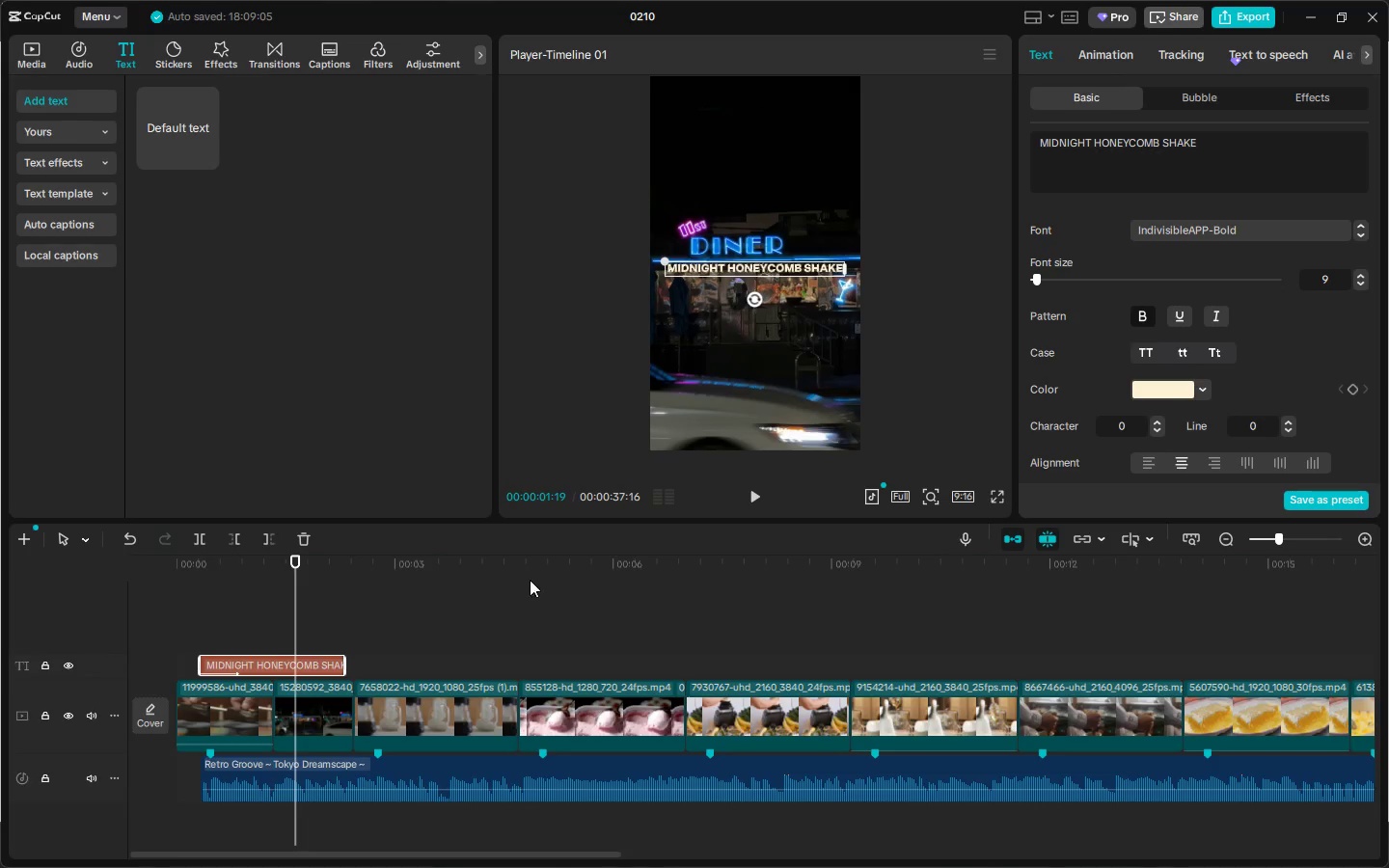 
left_click([271, 657])
 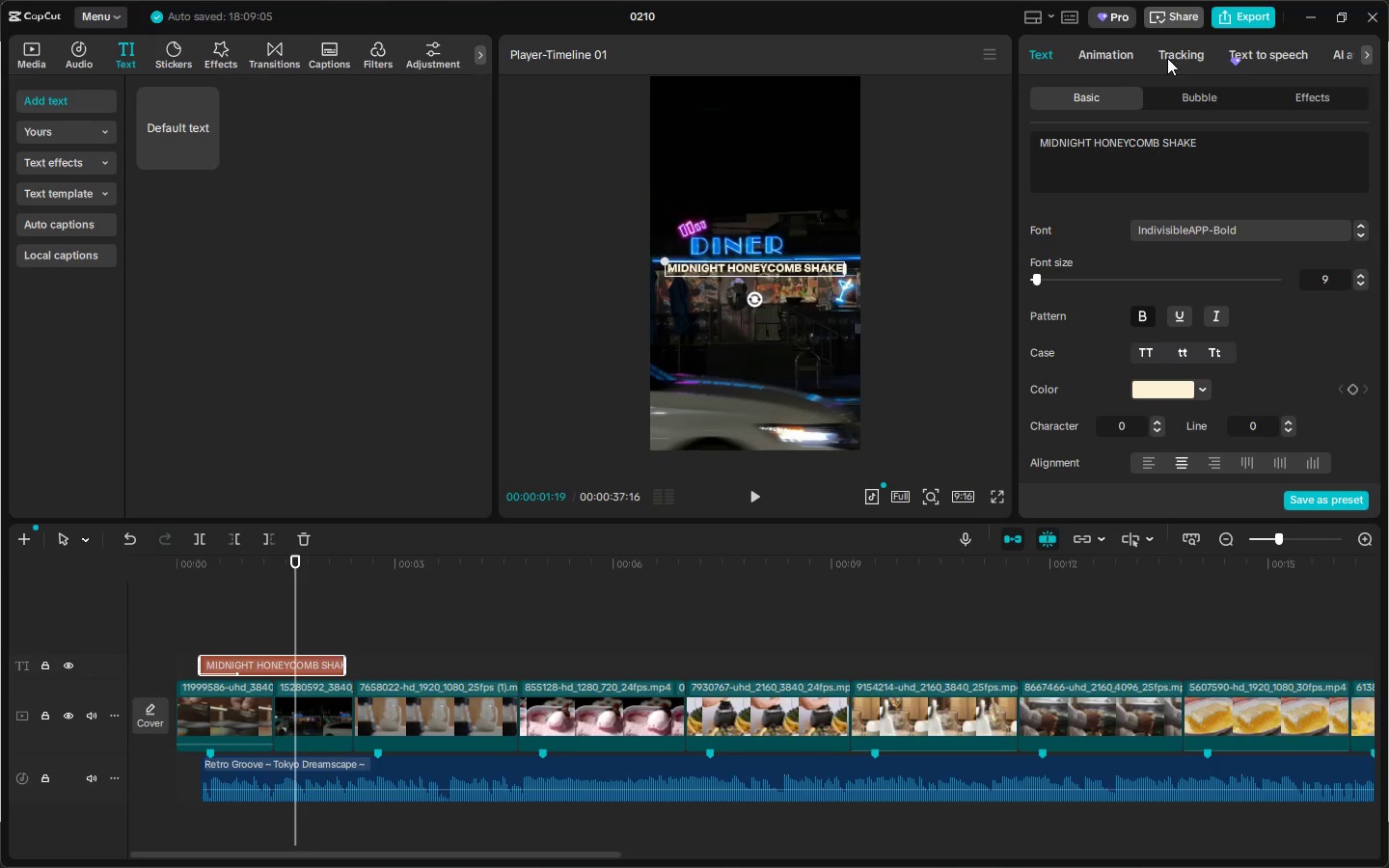 
left_click([1106, 52])
 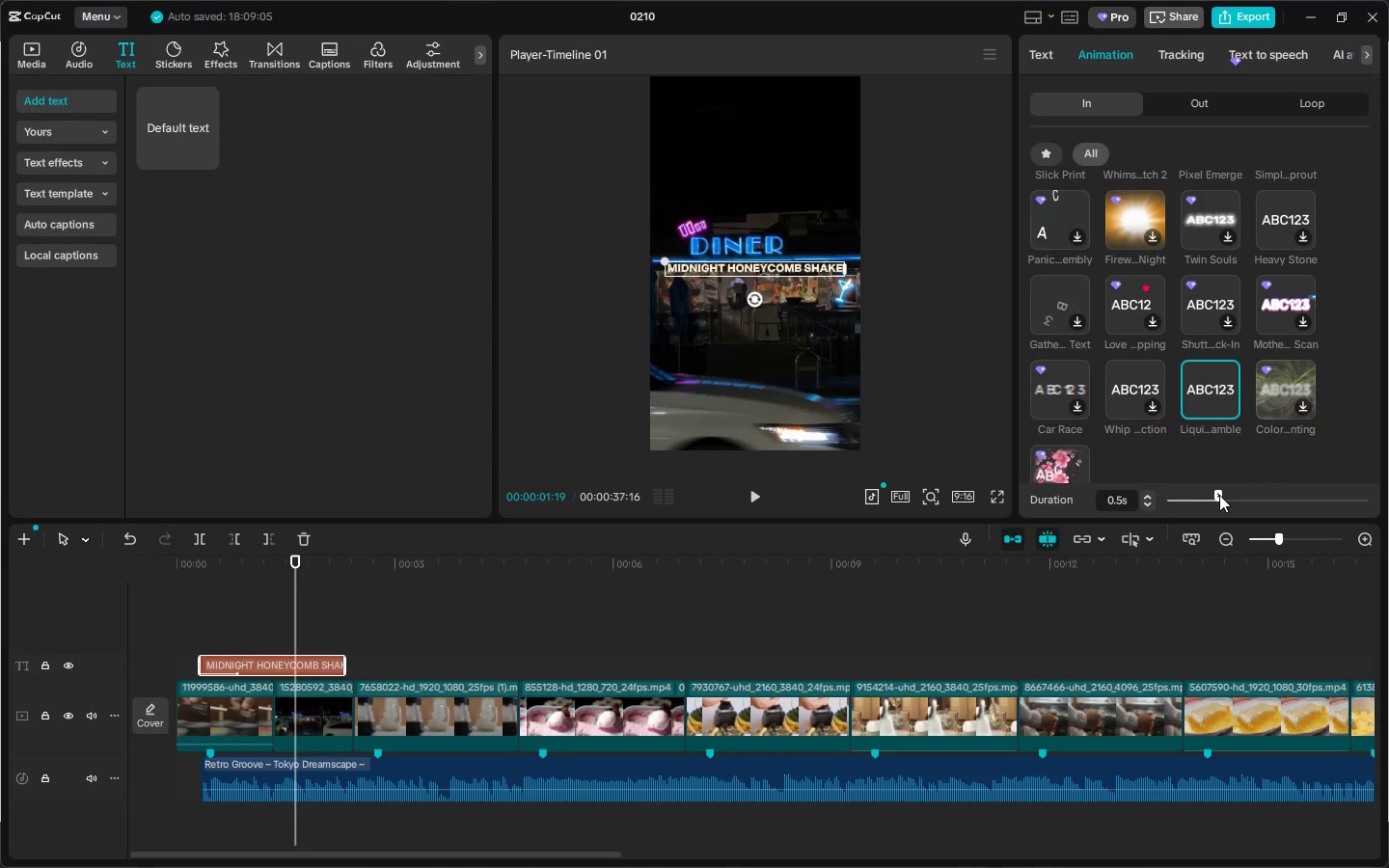 
left_click_drag(start_coordinate=[1219, 495], to_coordinate=[1194, 500])
 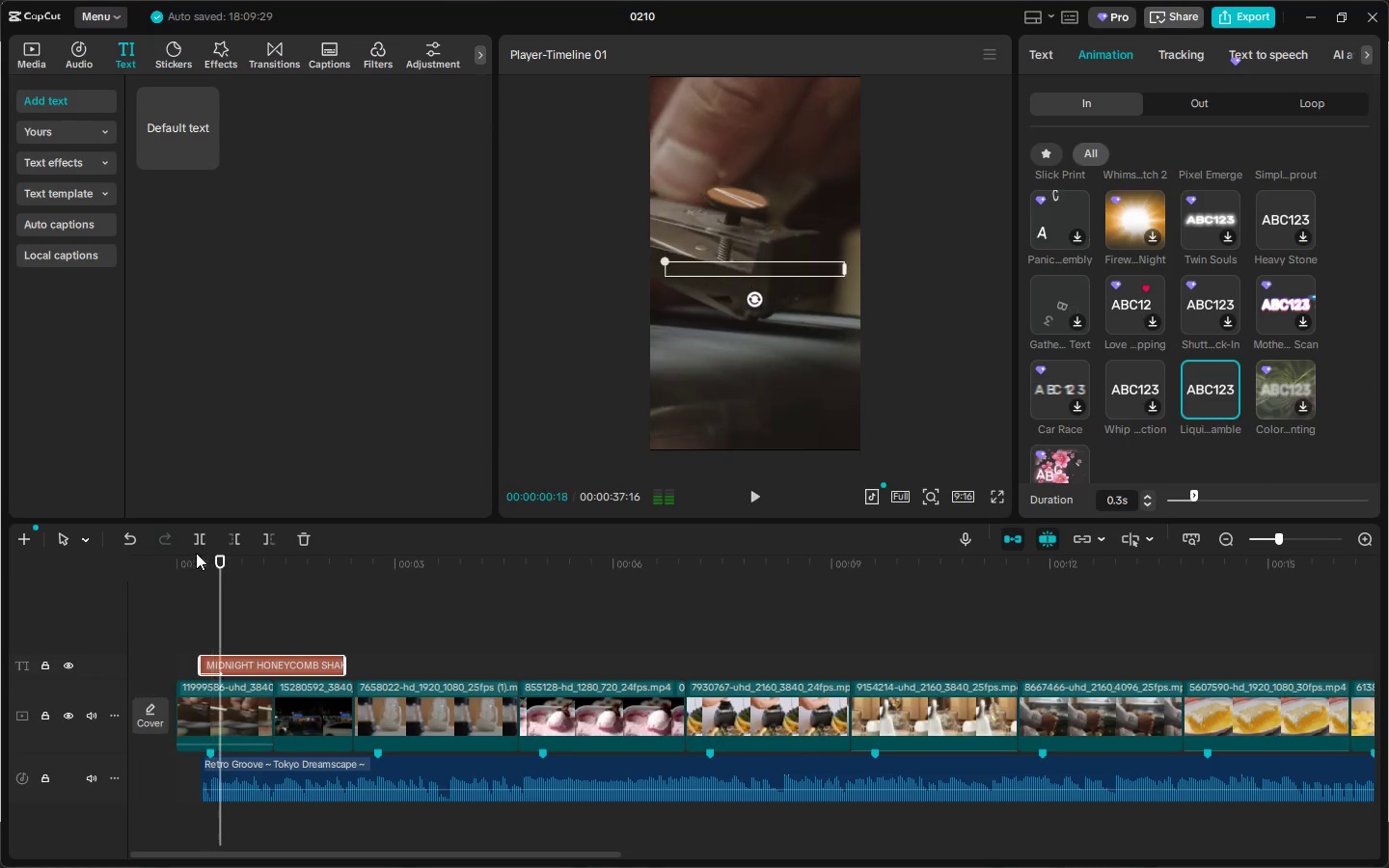 
left_click_drag(start_coordinate=[185, 562], to_coordinate=[131, 573])
 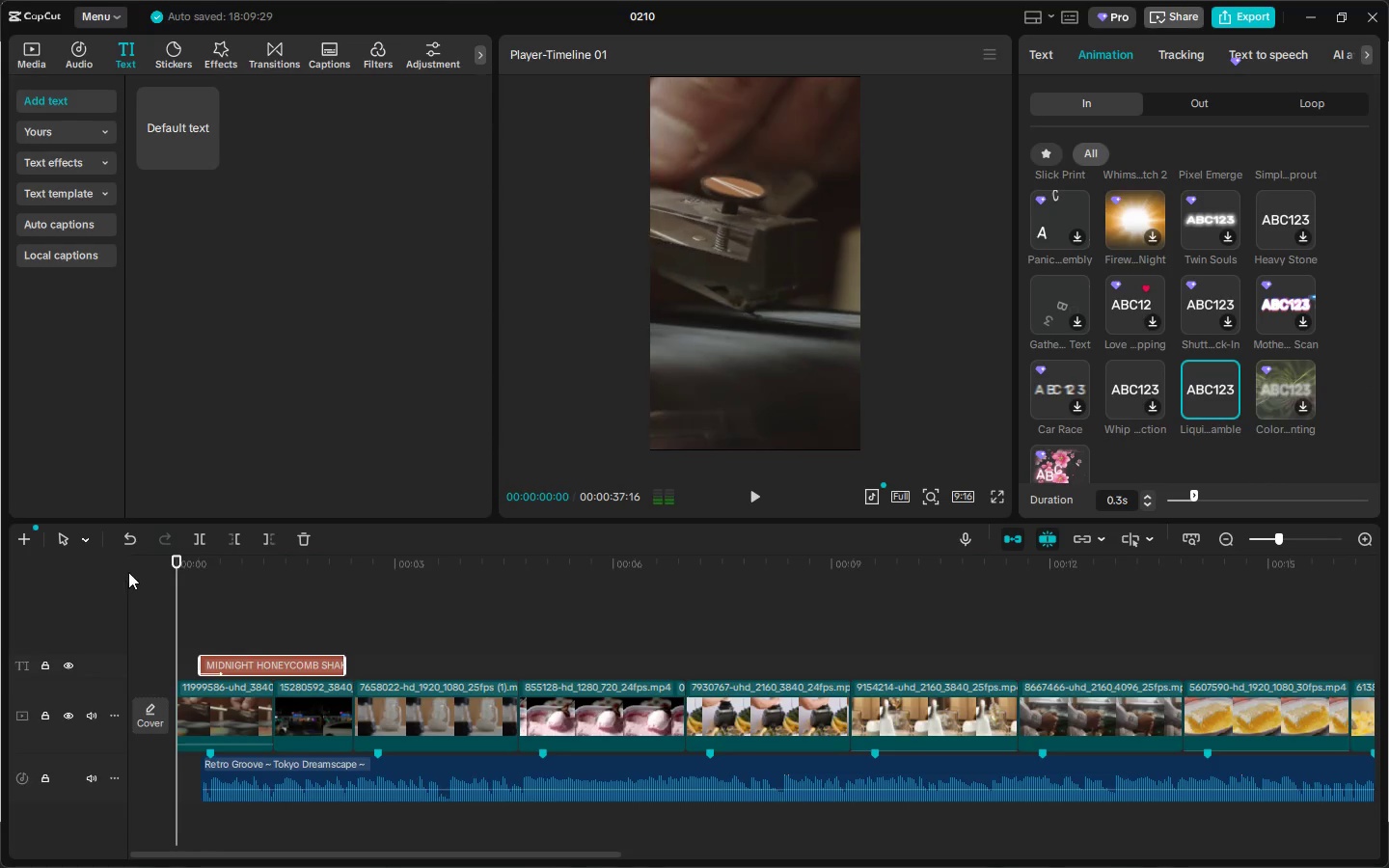 
key(Space)
 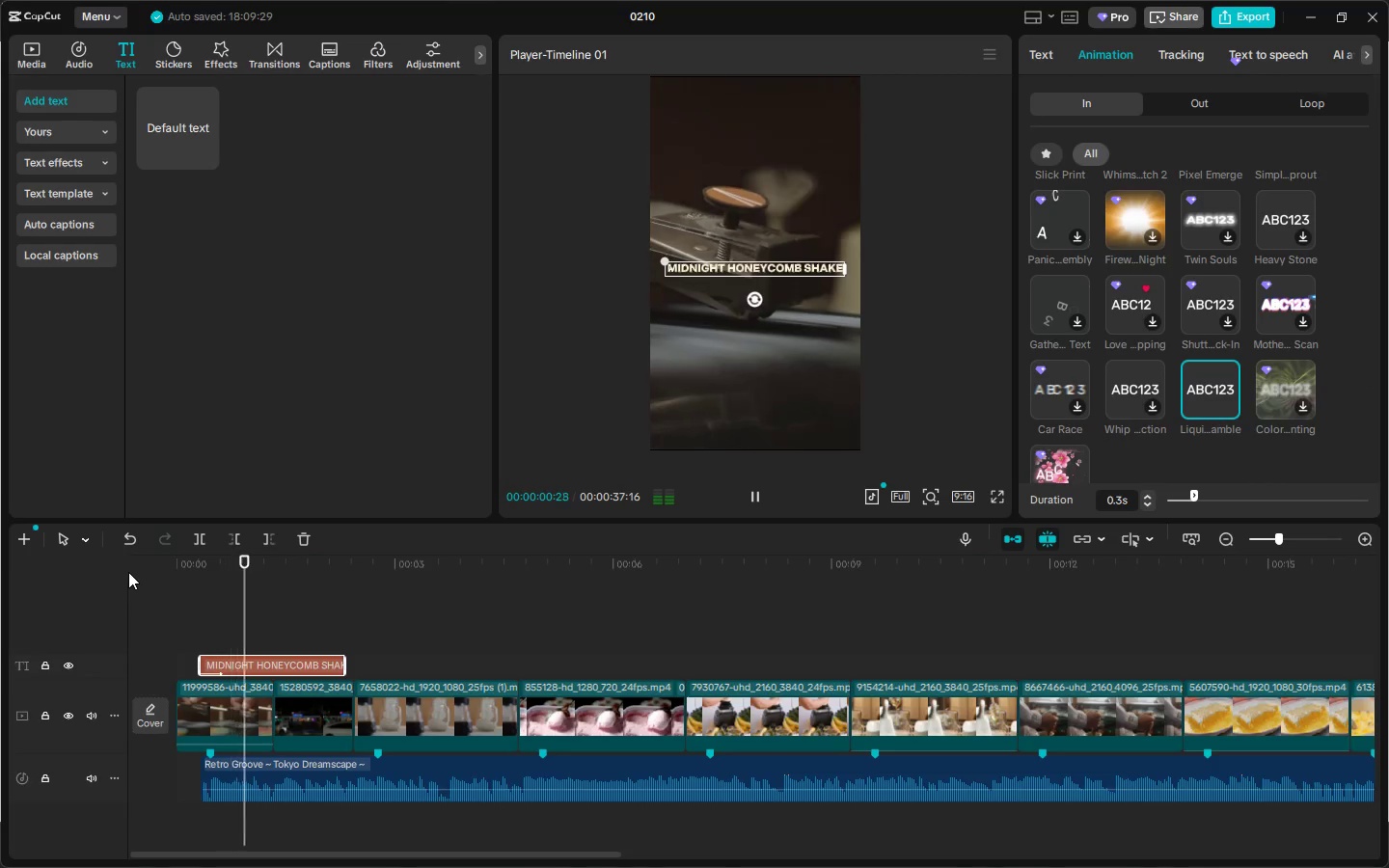 
key(Space)
 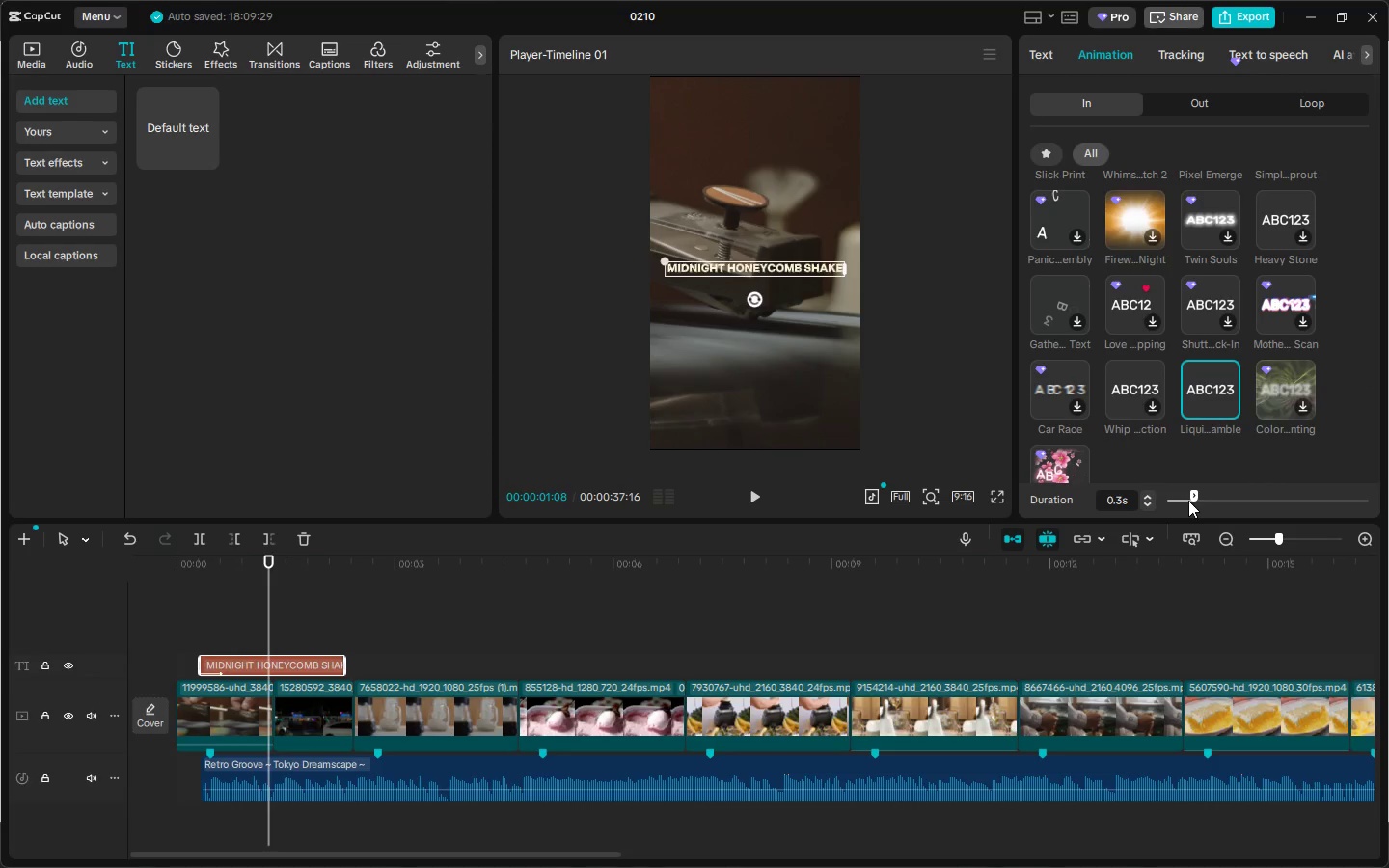 
left_click_drag(start_coordinate=[1193, 494], to_coordinate=[1180, 495])
 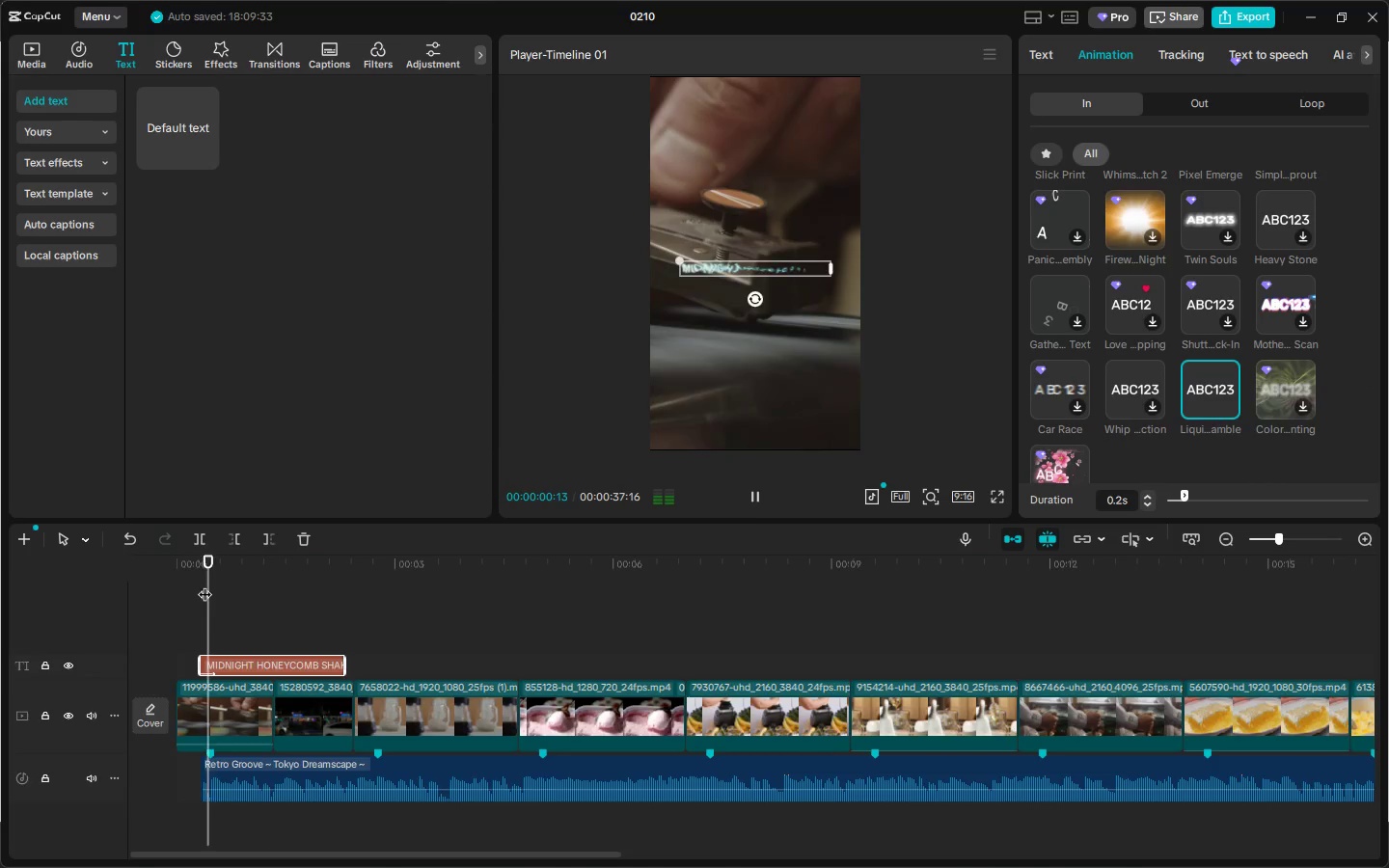 
left_click_drag(start_coordinate=[204, 563], to_coordinate=[117, 557])
 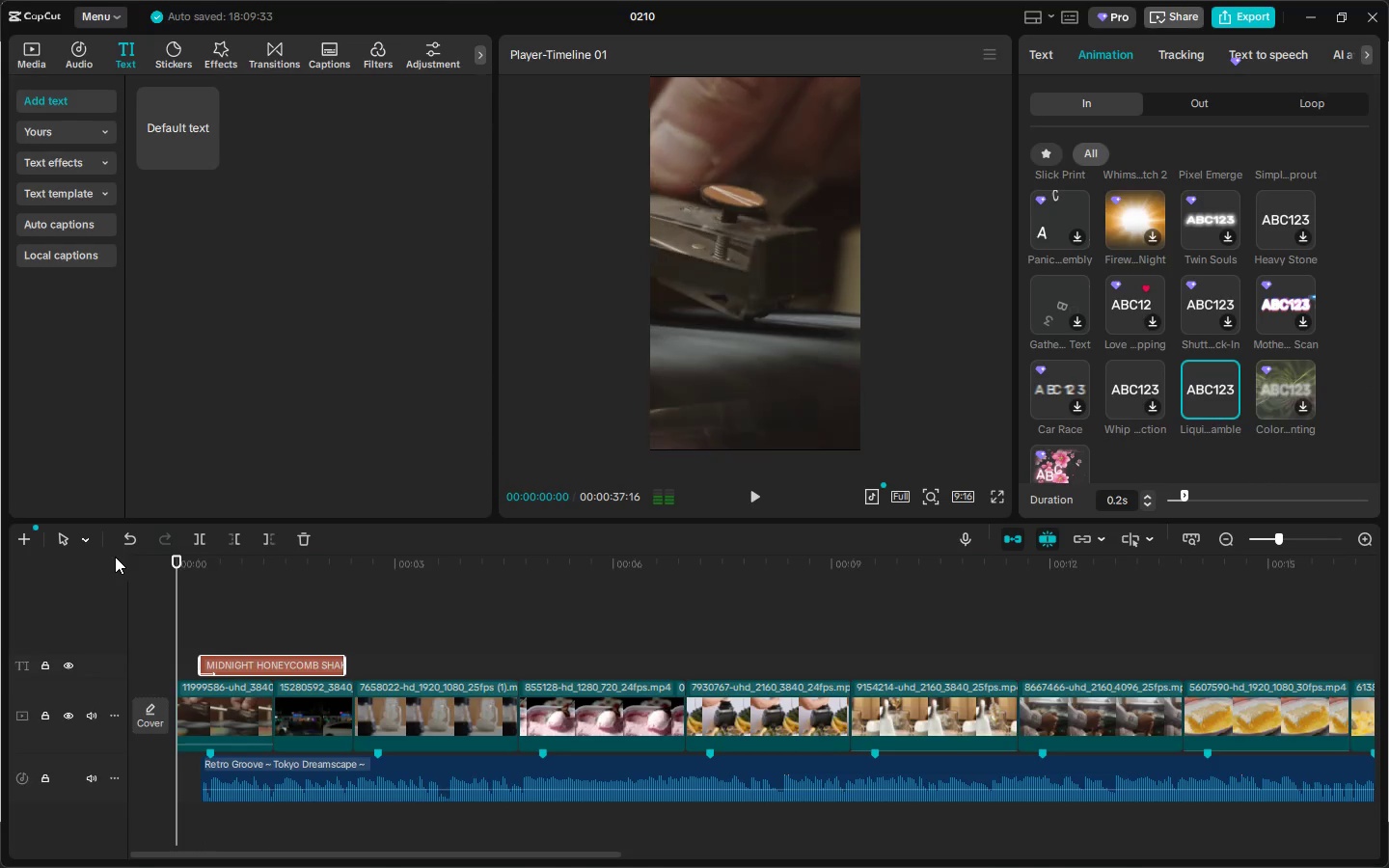 
key(Space)
 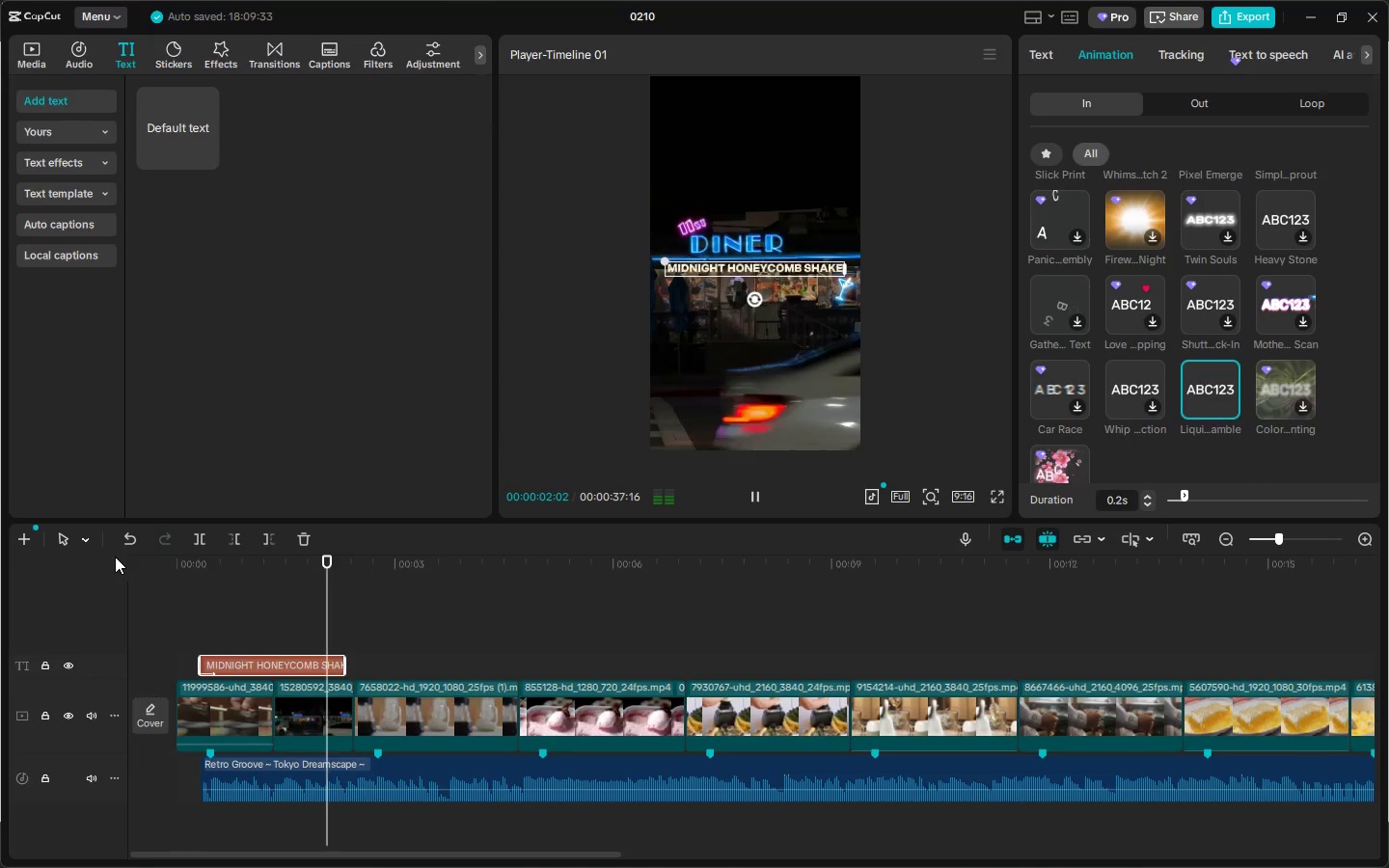 
key(Space)
 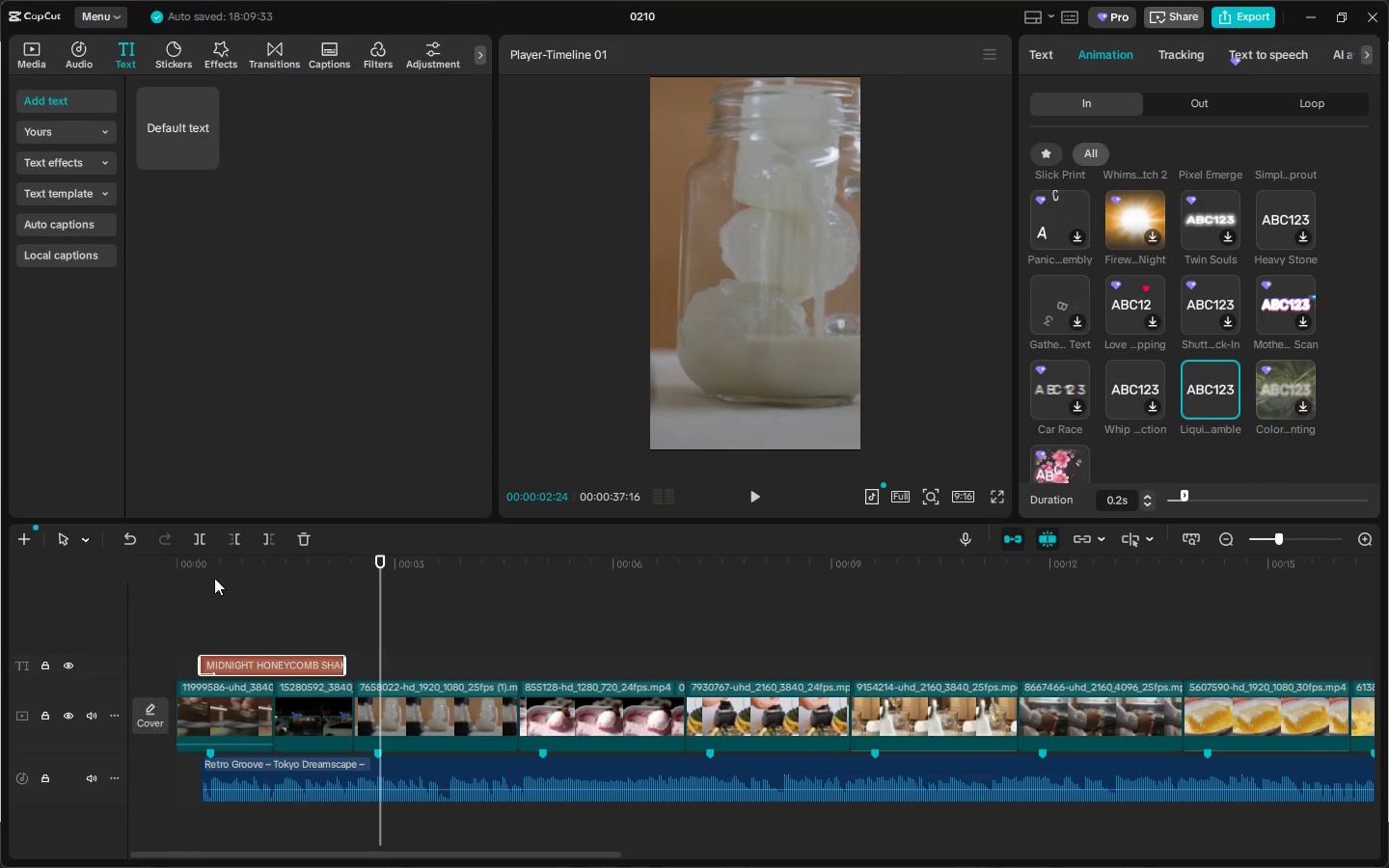 
key(Space)
 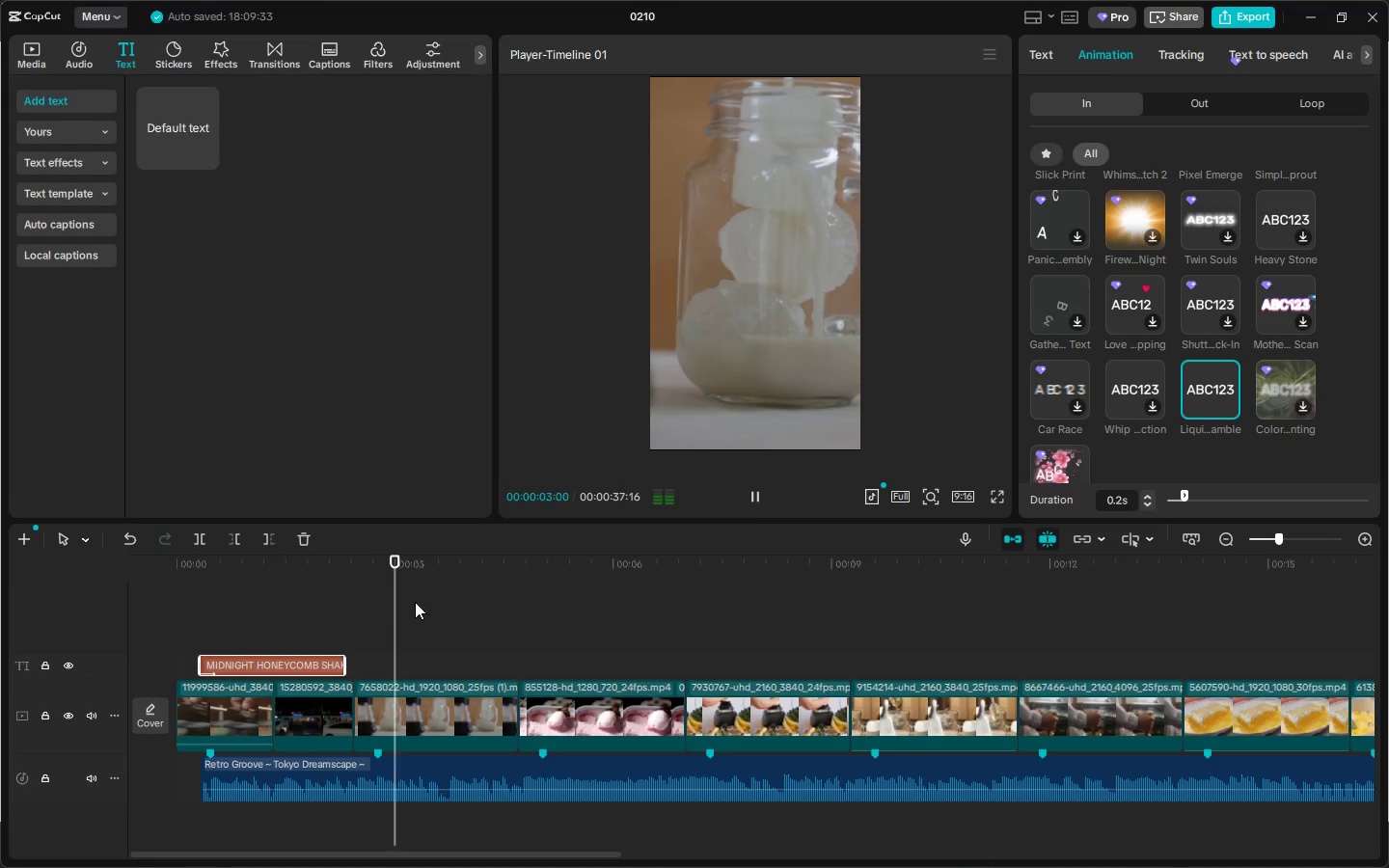 
key(Space)
 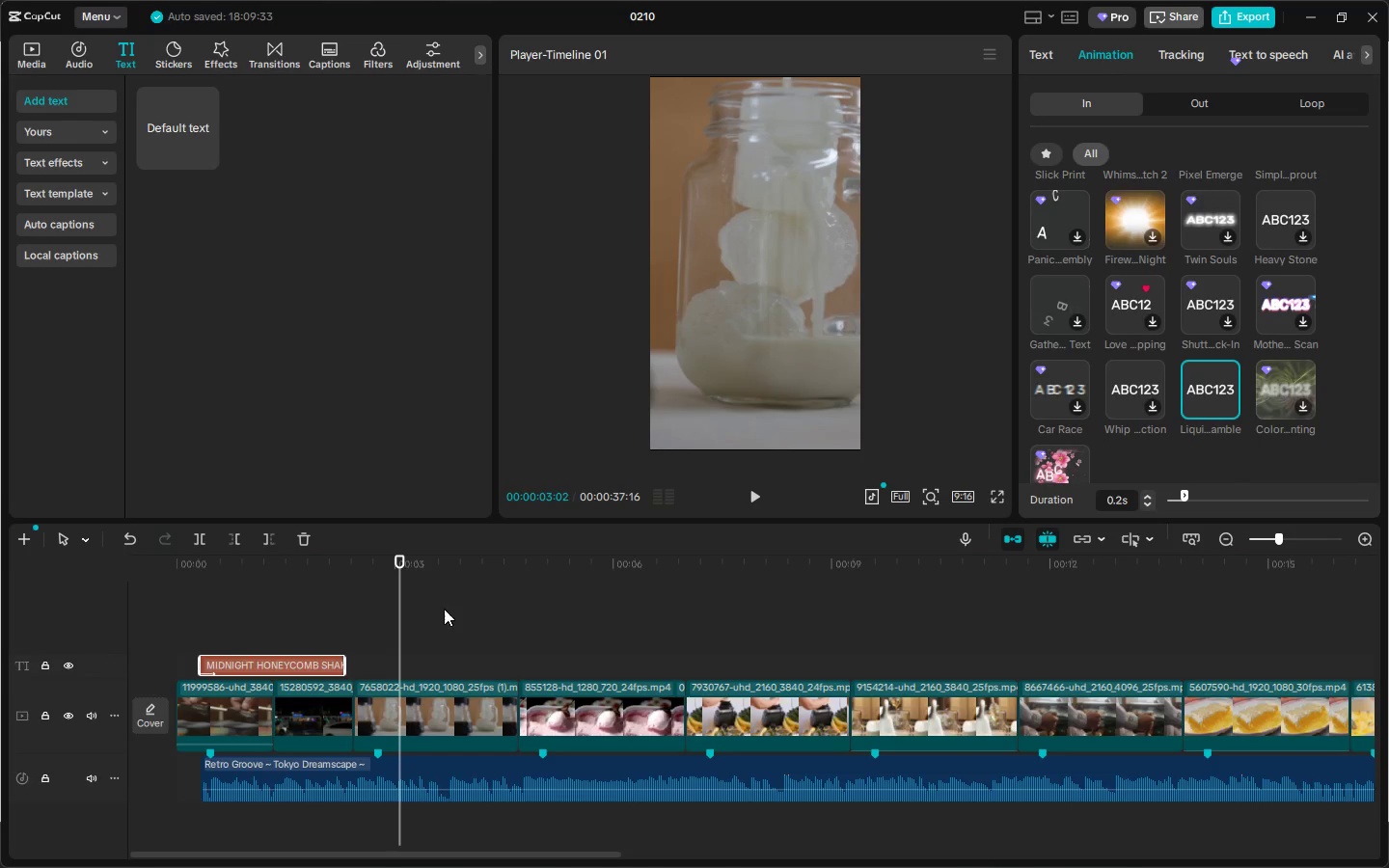 
left_click([322, 718])
 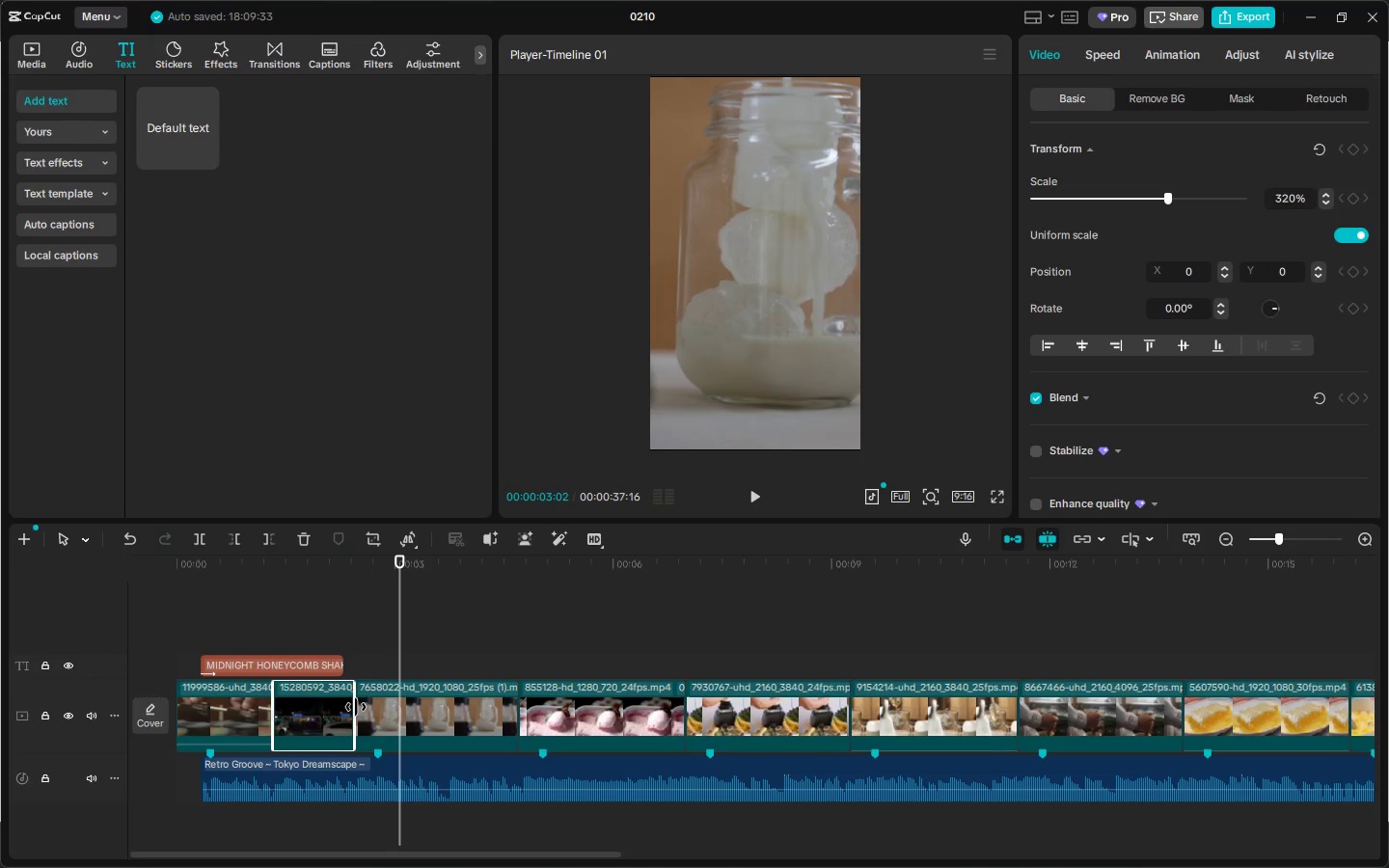 
left_click_drag(start_coordinate=[356, 707], to_coordinate=[383, 706])
 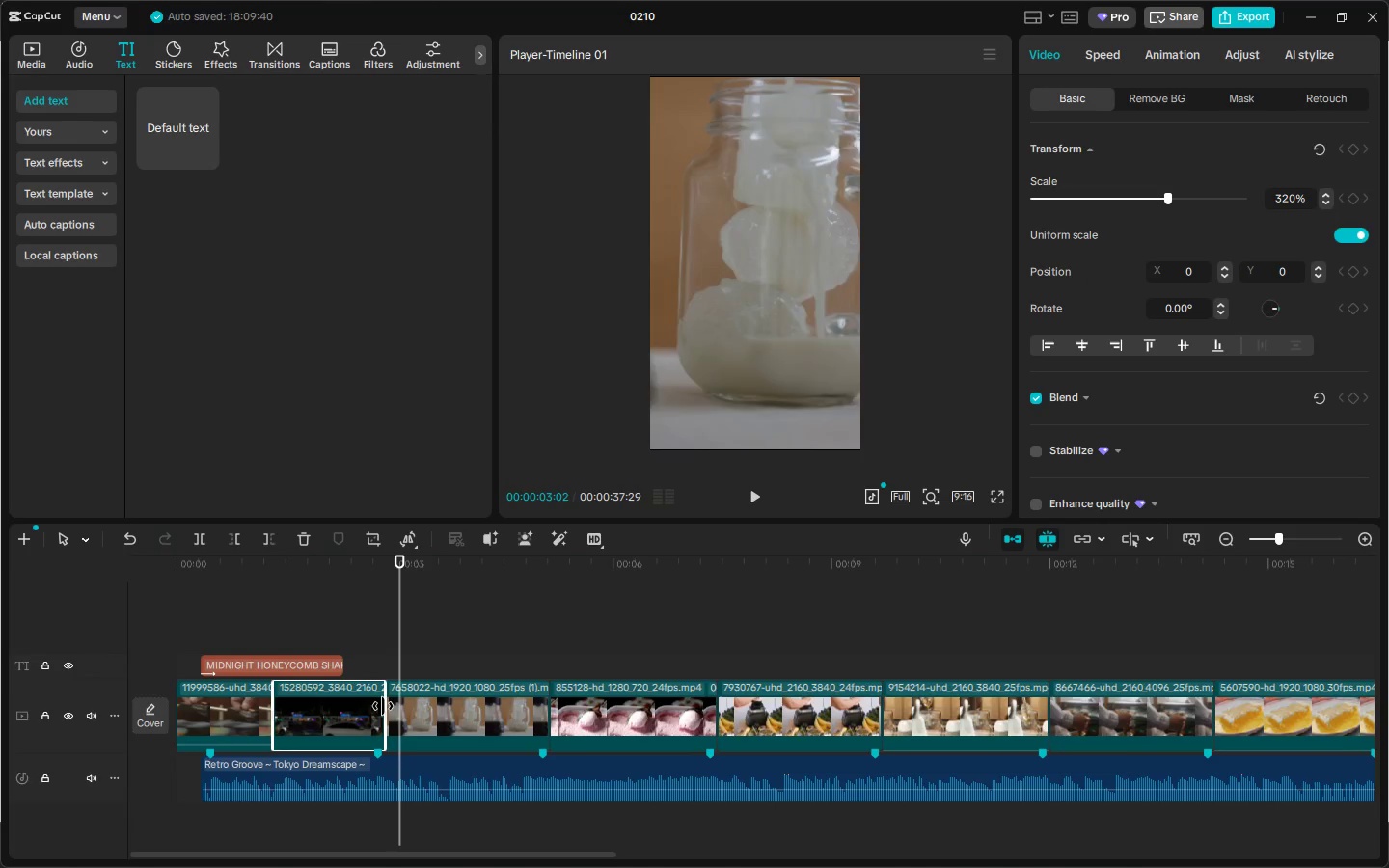 
left_click_drag(start_coordinate=[383, 706], to_coordinate=[374, 706])
 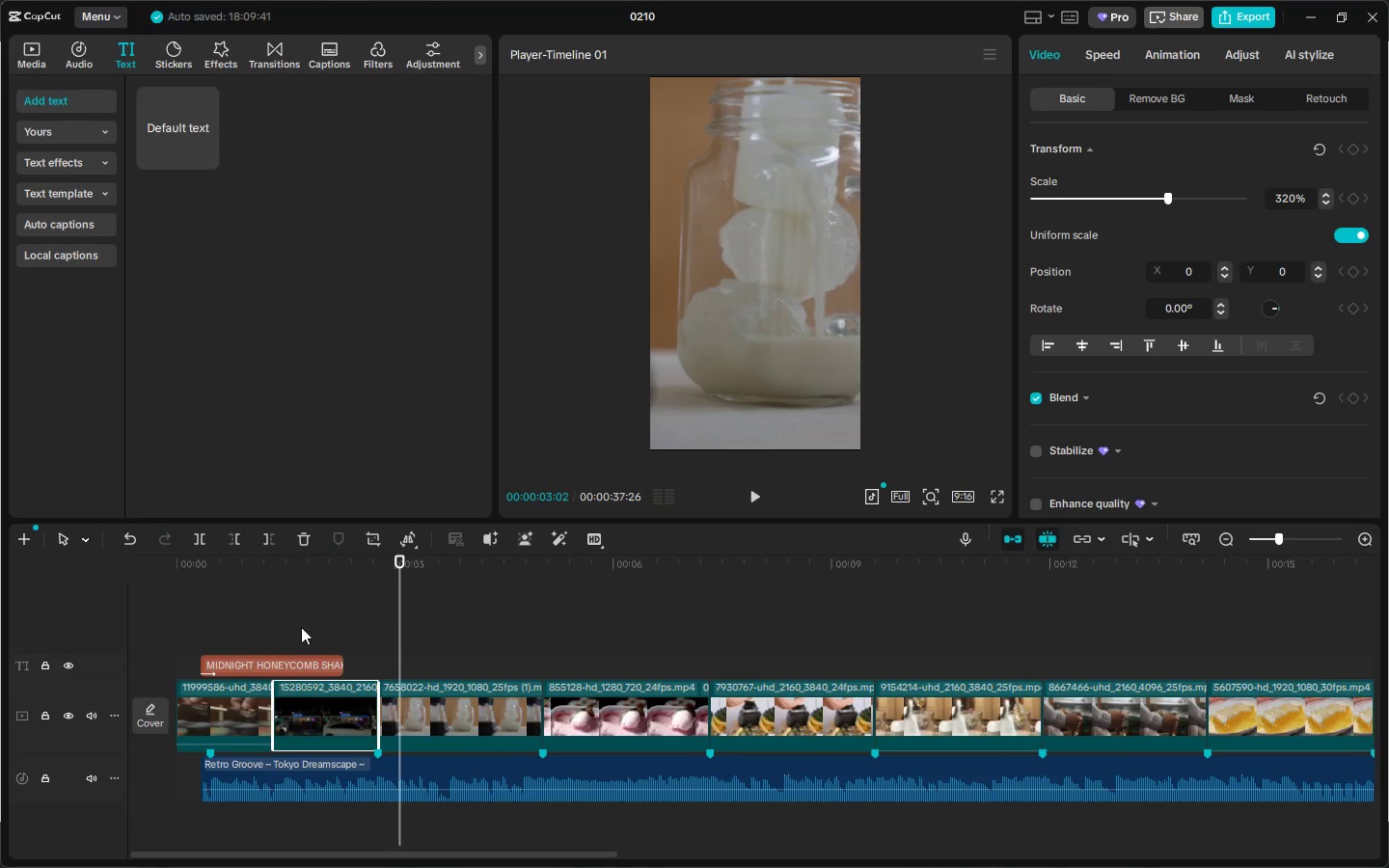 
hold_key(key=AltLeft, duration=1.36)
left_click_drag(start_coordinate=[288, 666], to_coordinate=[467, 672])
 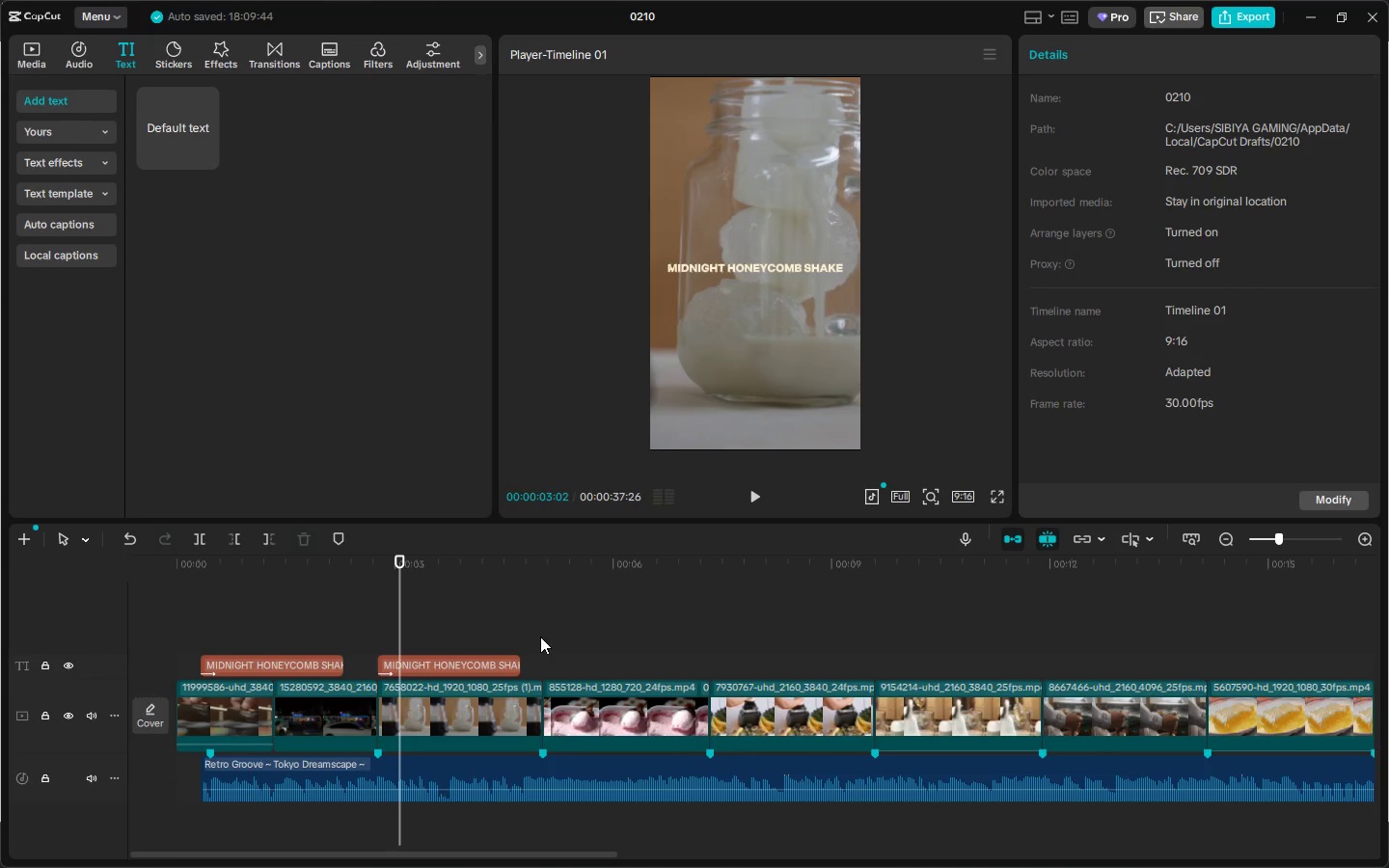 
left_click([499, 661])
 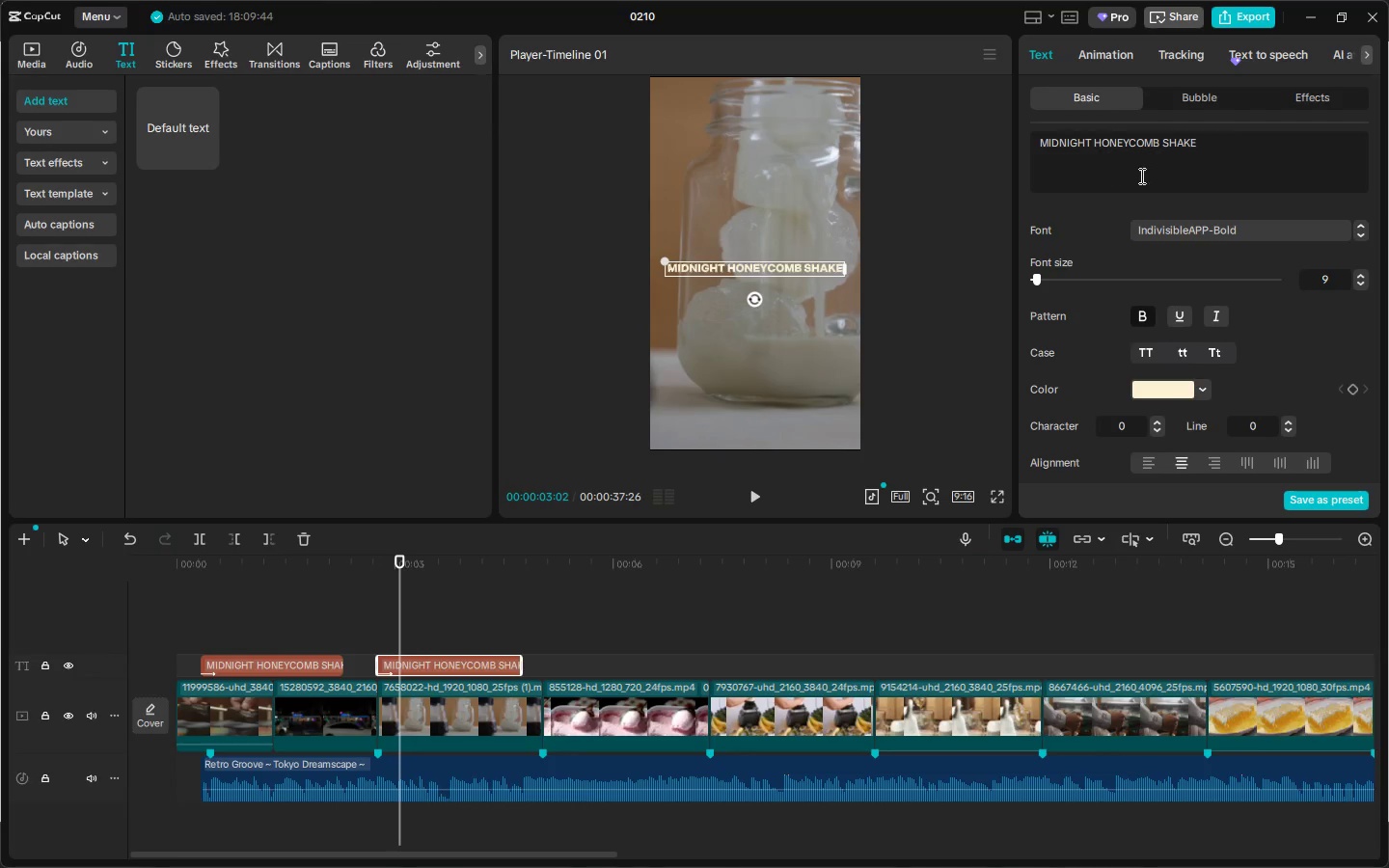 
left_click_drag(start_coordinate=[1220, 156], to_coordinate=[1032, 167])
 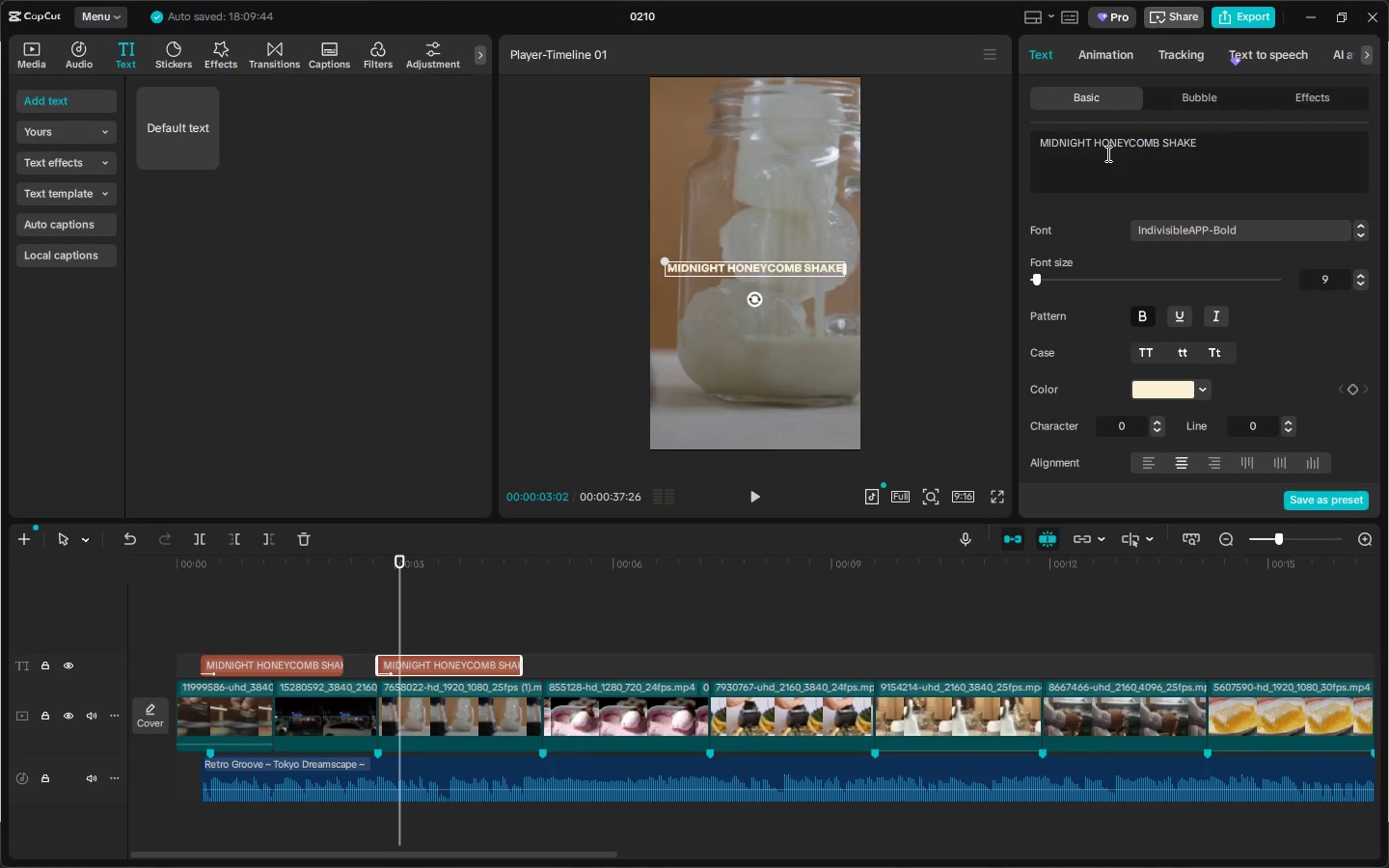 
key(Control+ControlLeft)
 